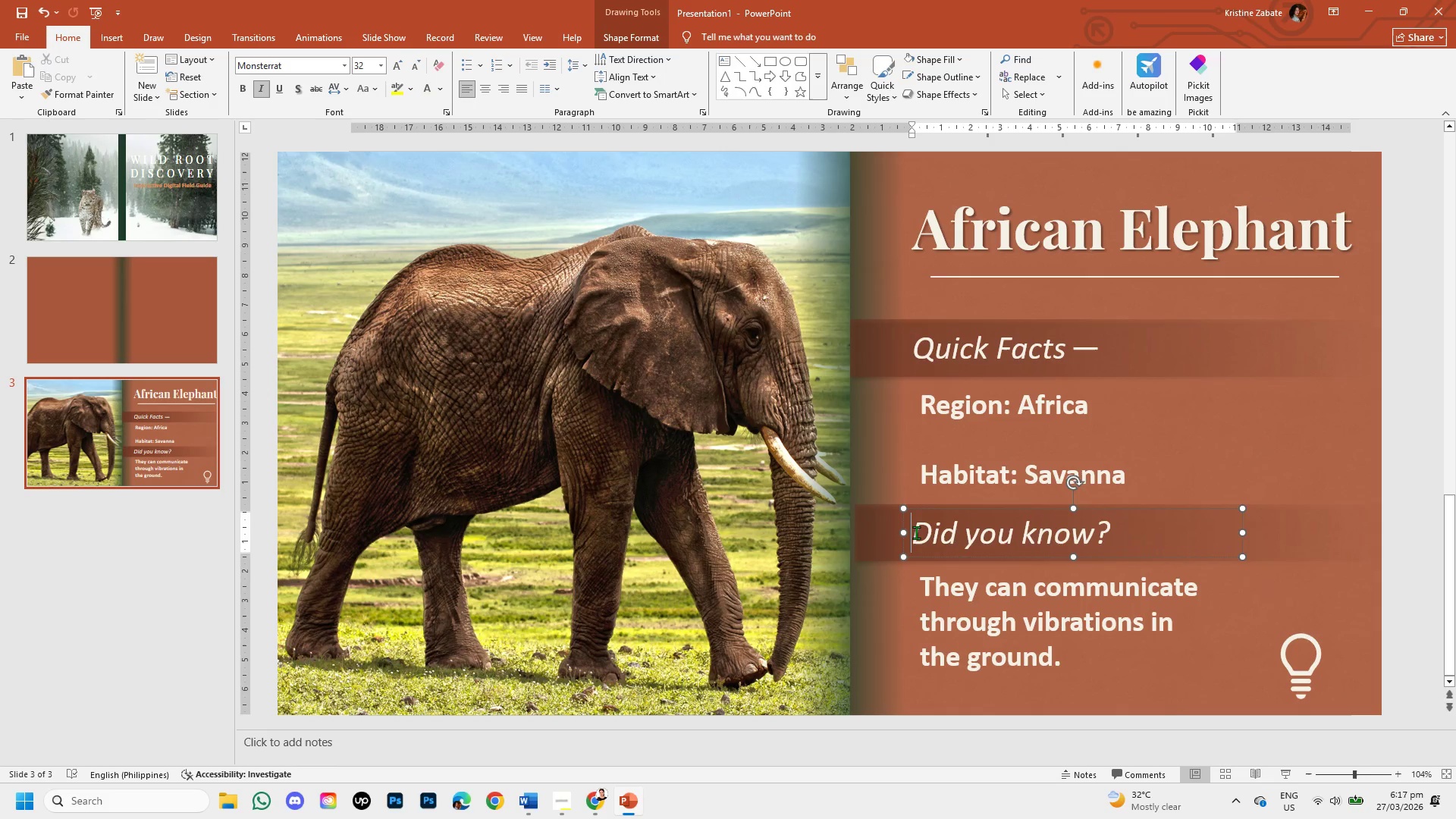 
hold_key(key=Space, duration=0.78)
 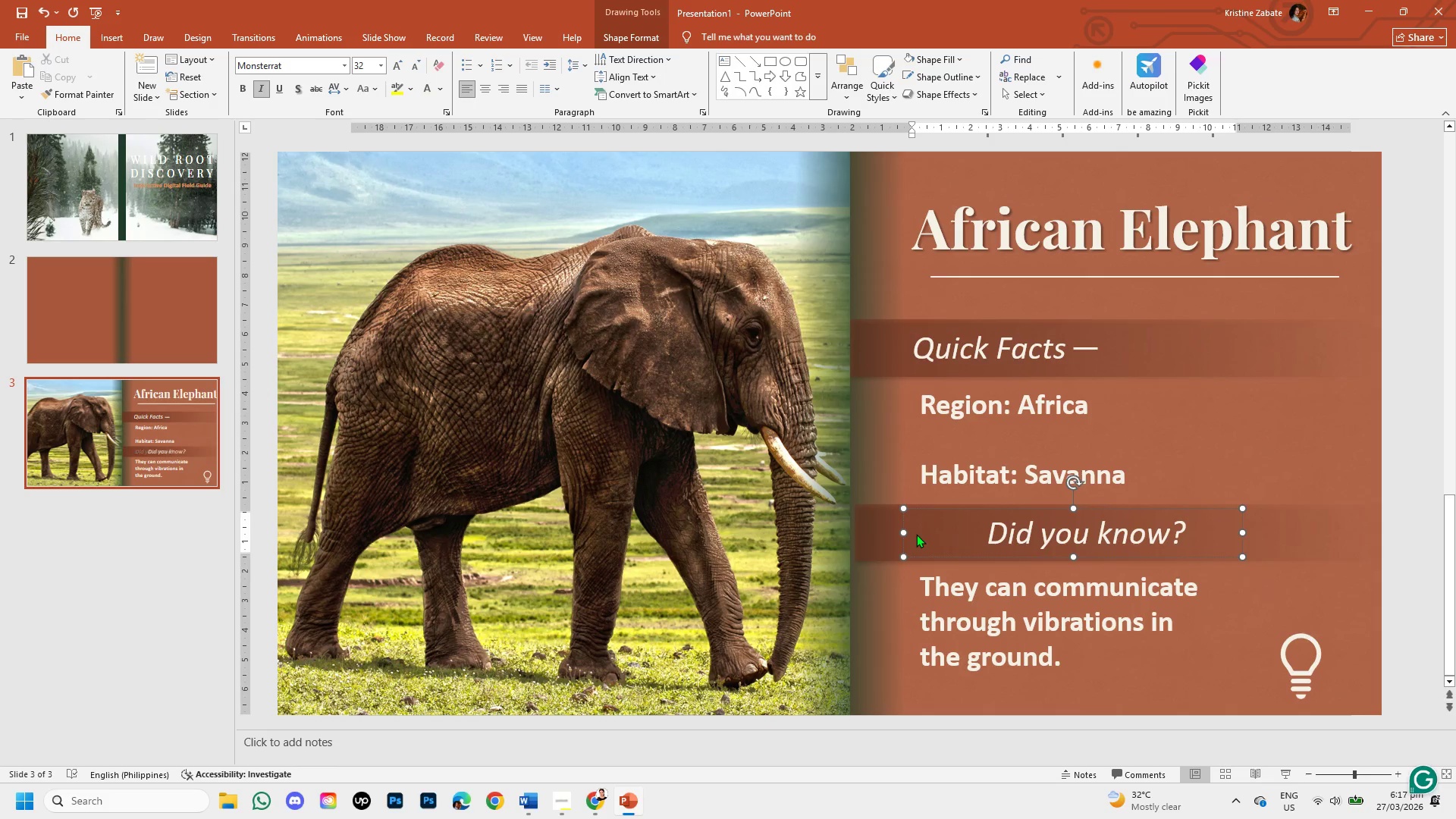 
hold_key(key=Space, duration=13.84)
 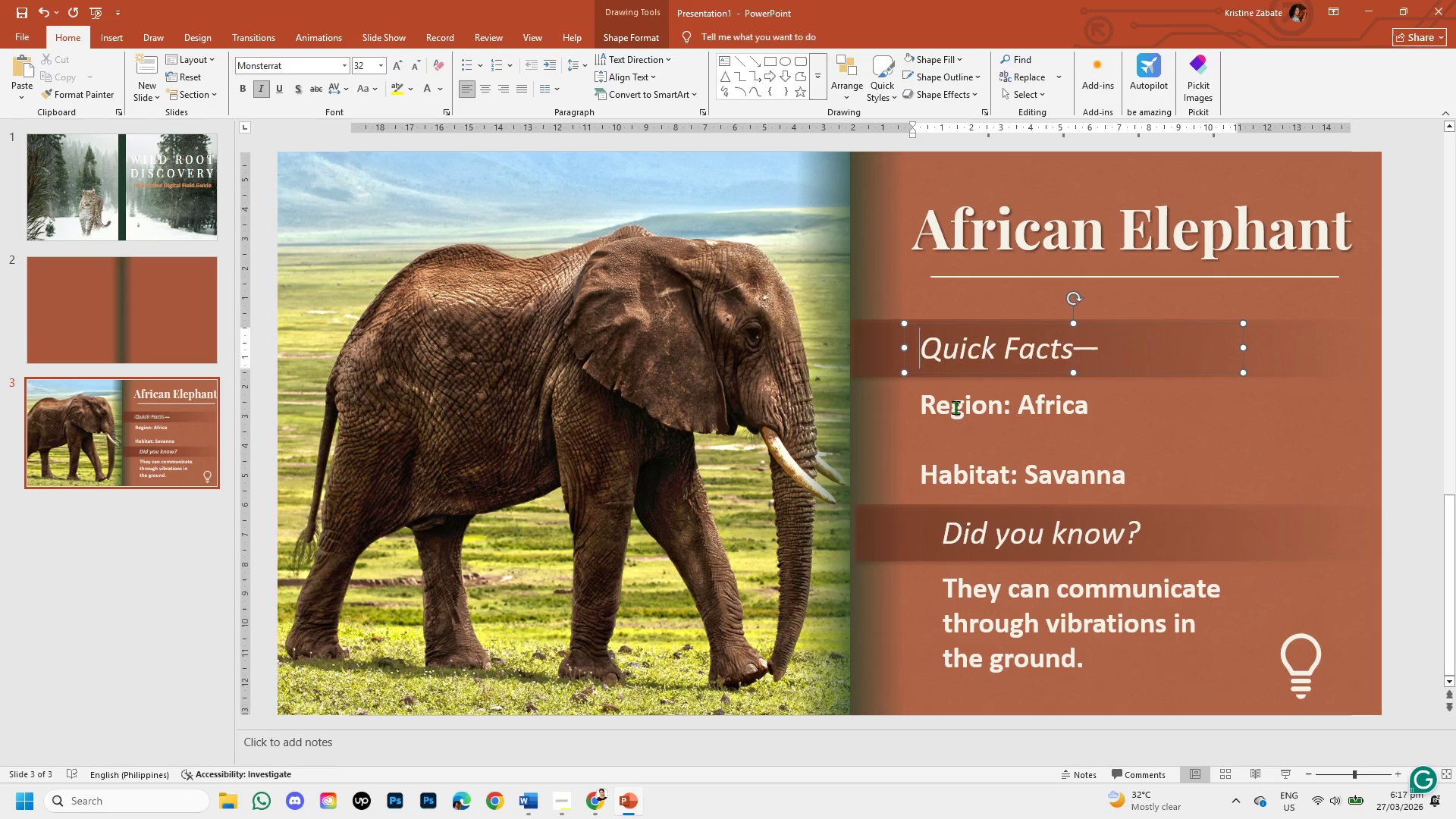 
hold_key(key=Backspace, duration=0.64)
 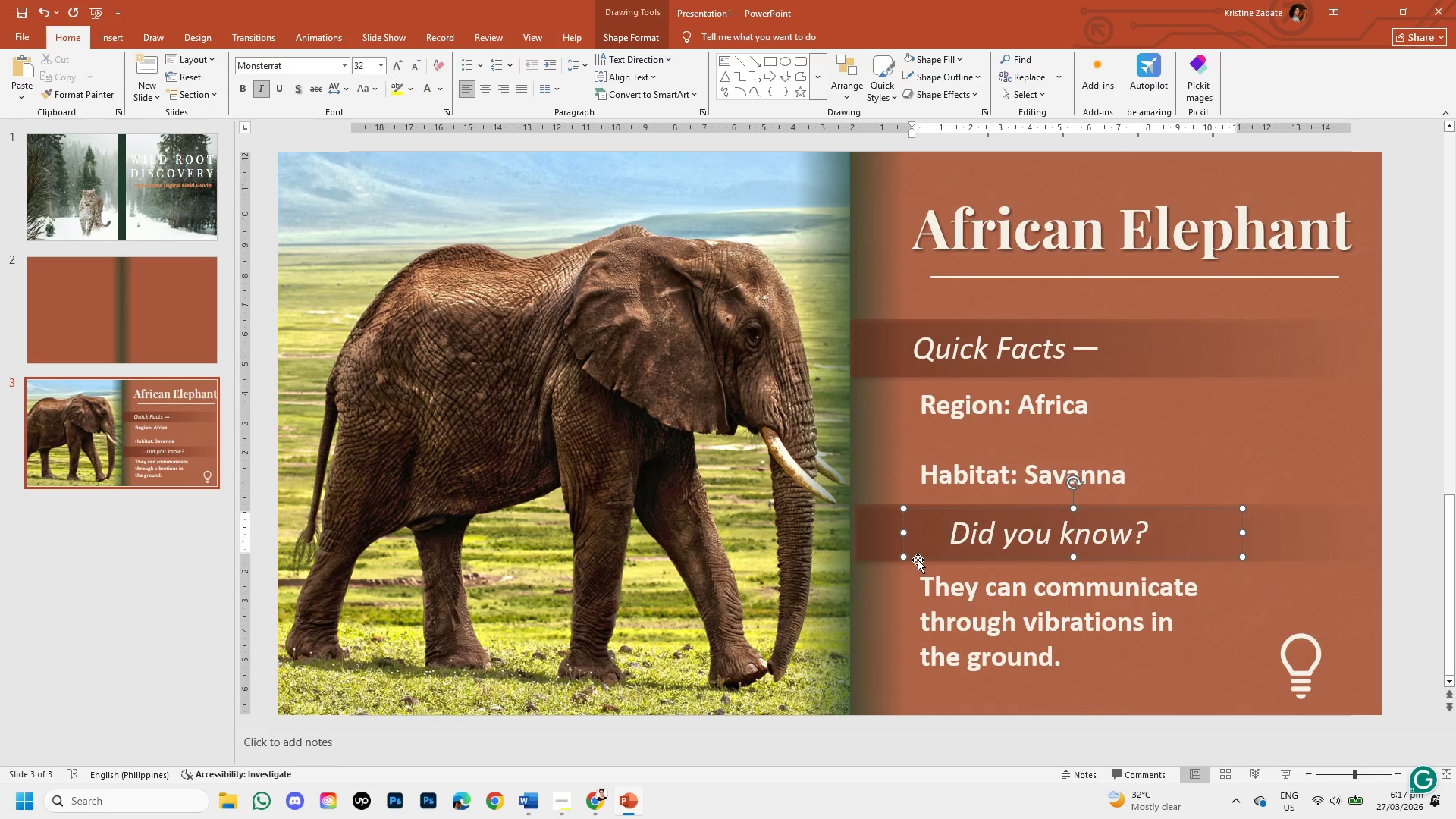 
key(Backspace)
 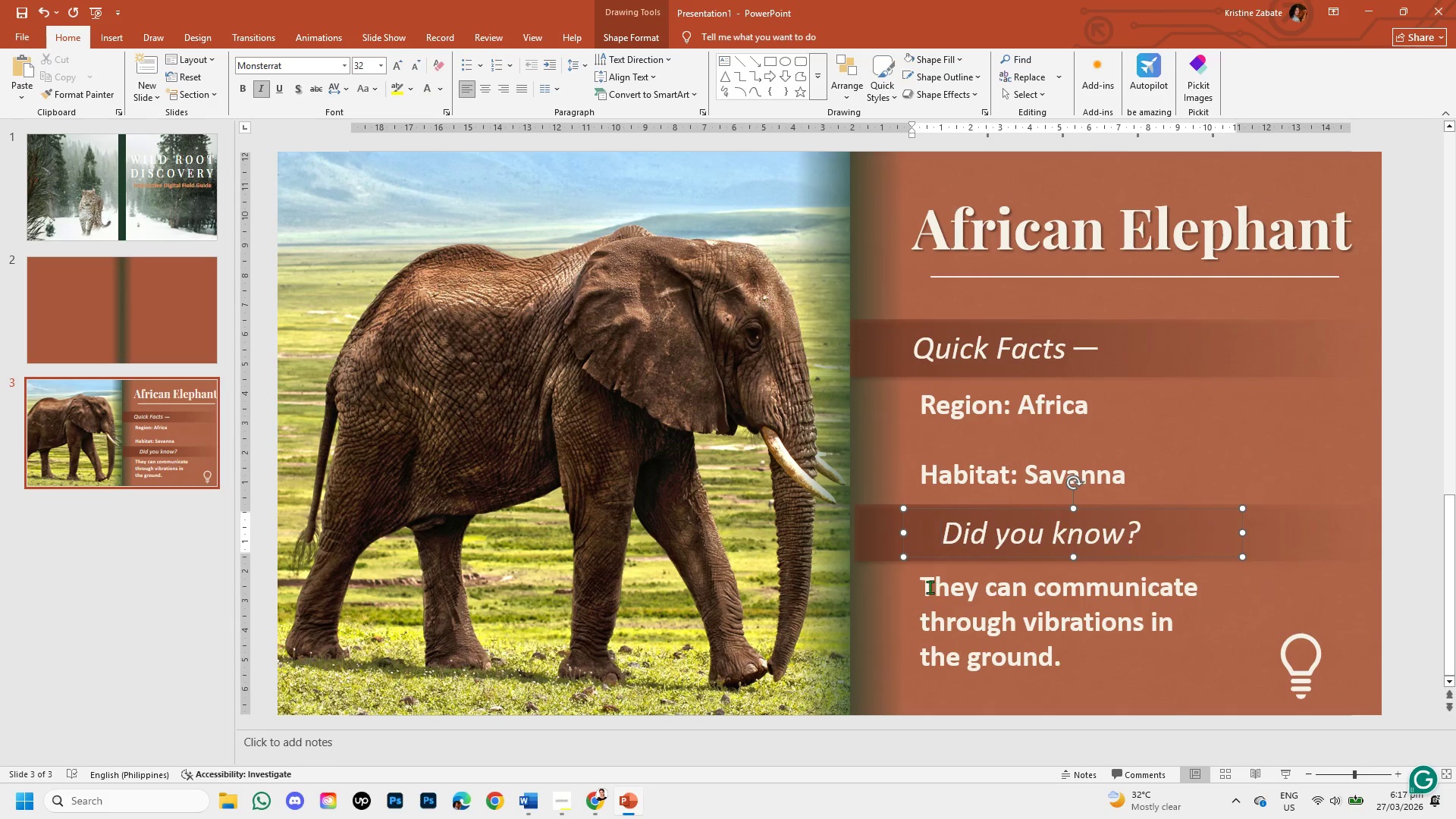 
left_click([924, 586])
 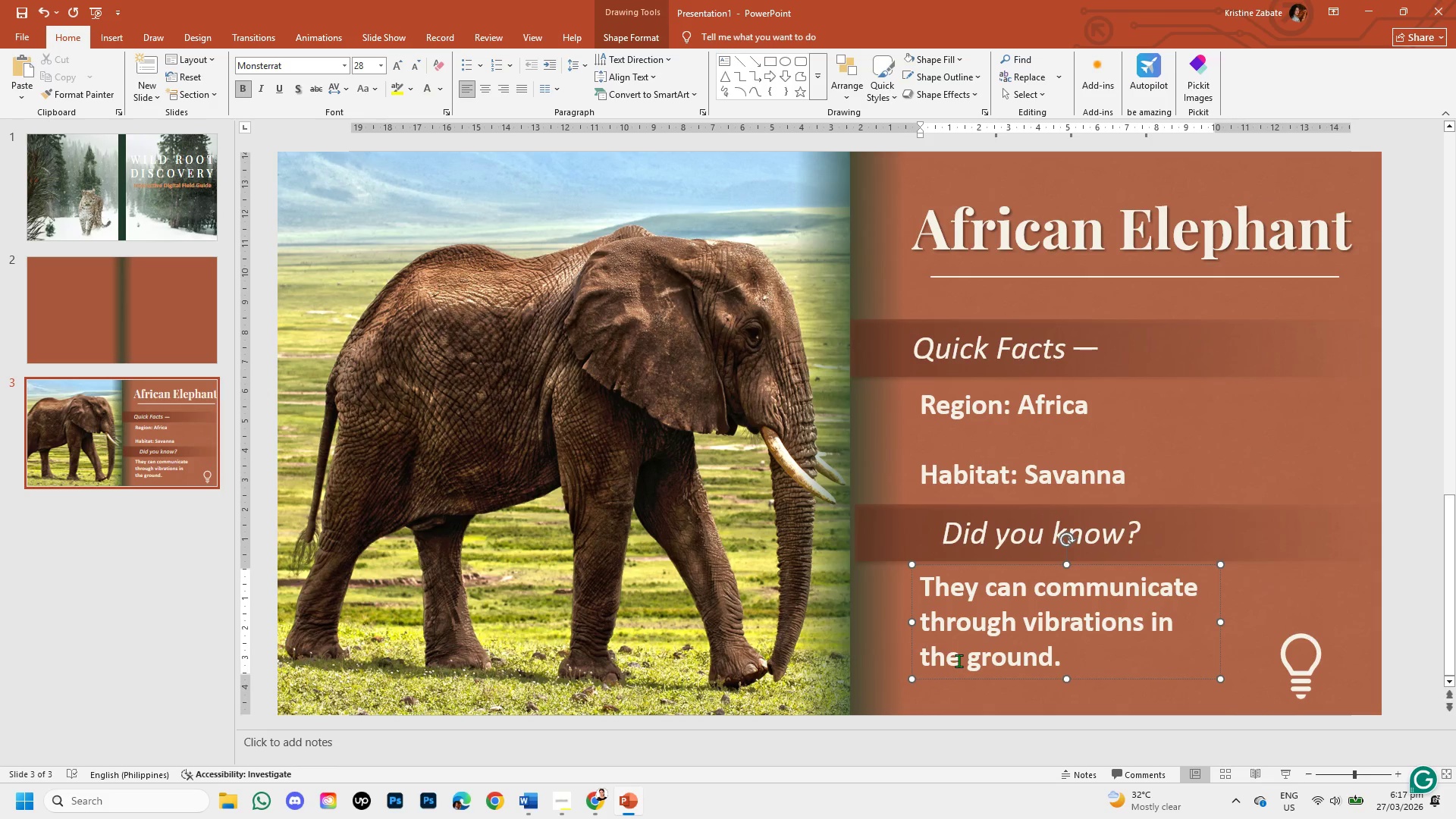 
key(Backspace)
 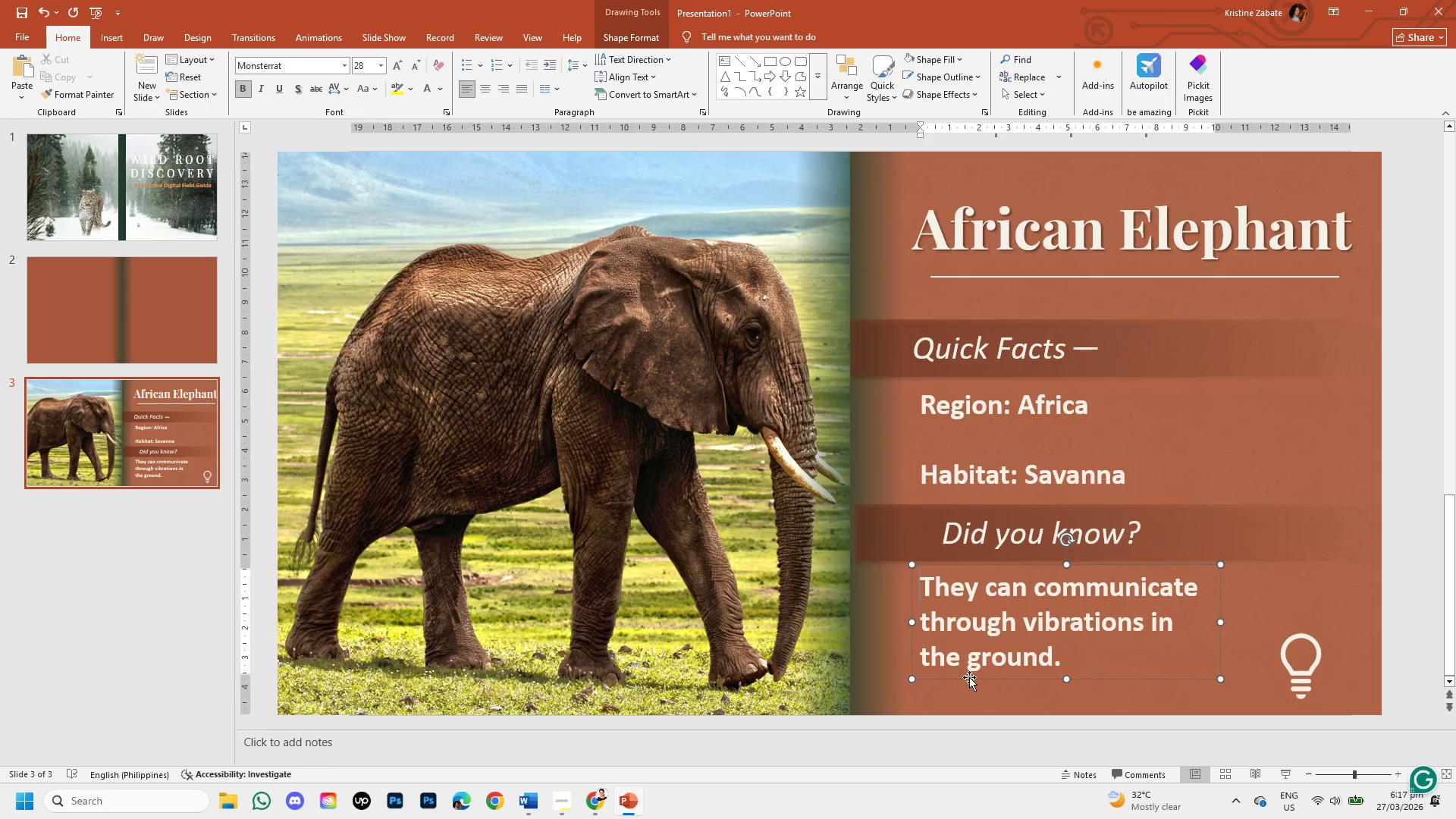 
left_click_drag(start_coordinate=[969, 677], to_coordinate=[993, 679])
 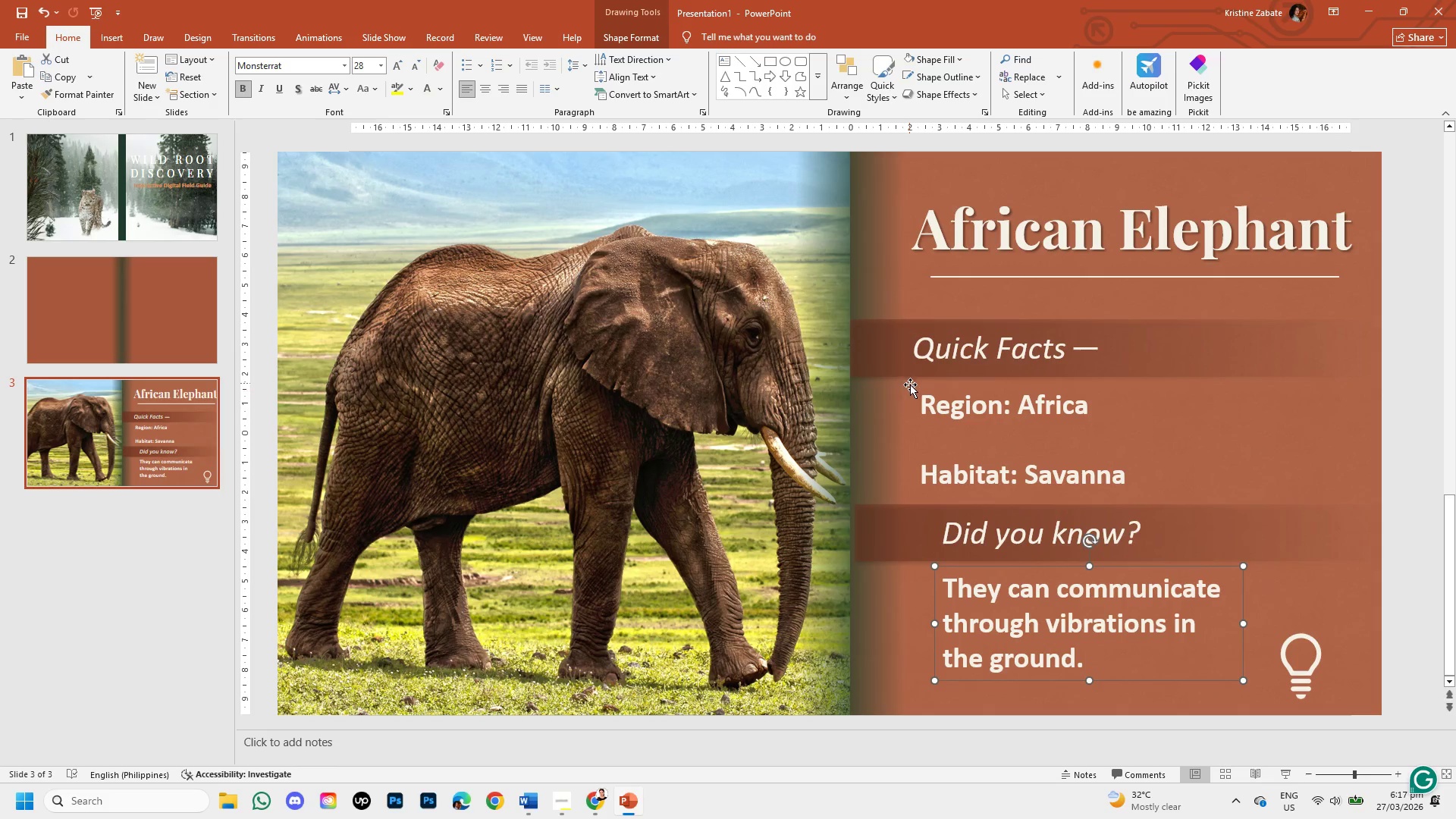 
left_click([923, 411])
 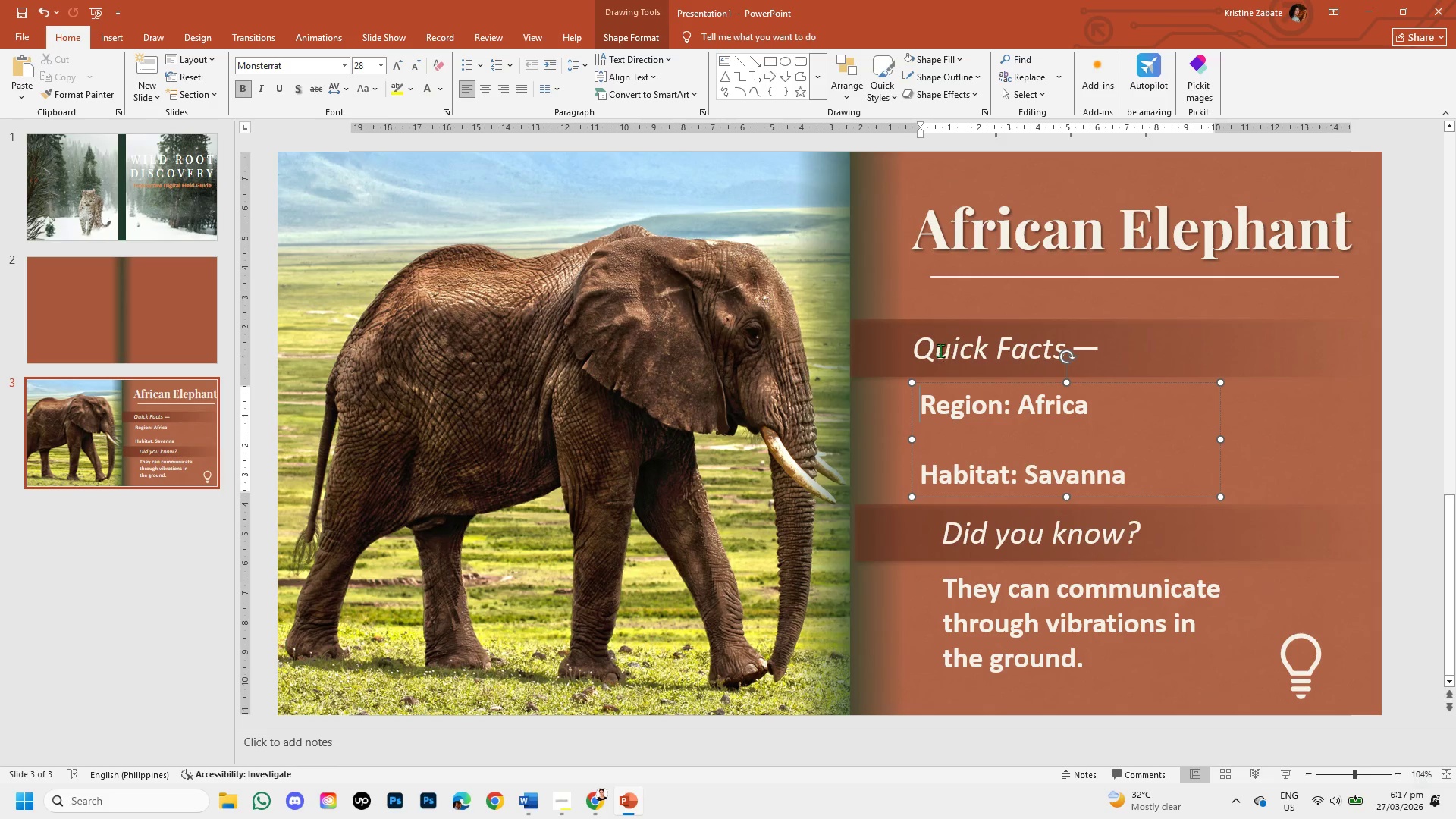 
left_click([919, 340])
 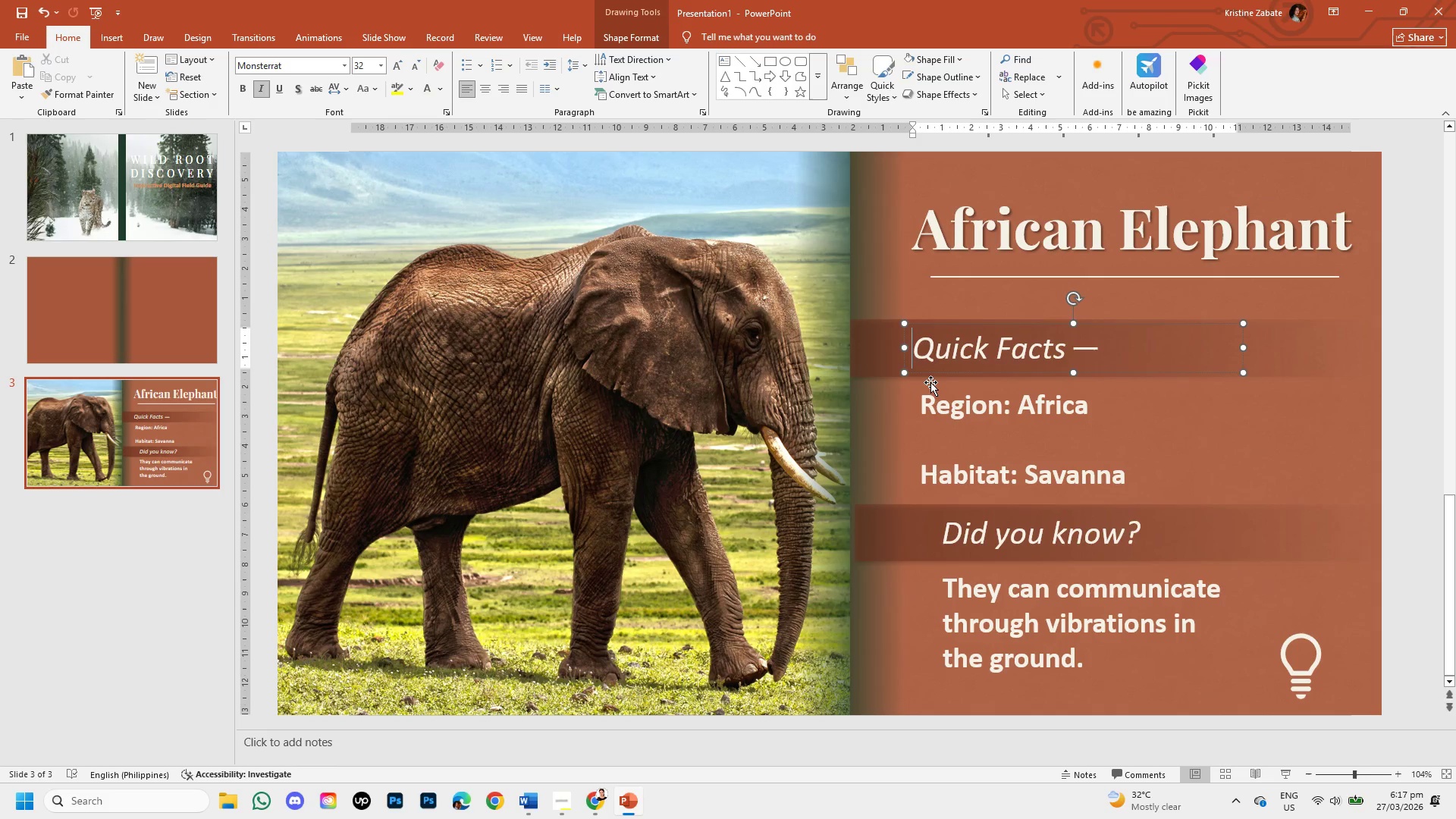 
hold_key(key=Space, duration=0.59)
 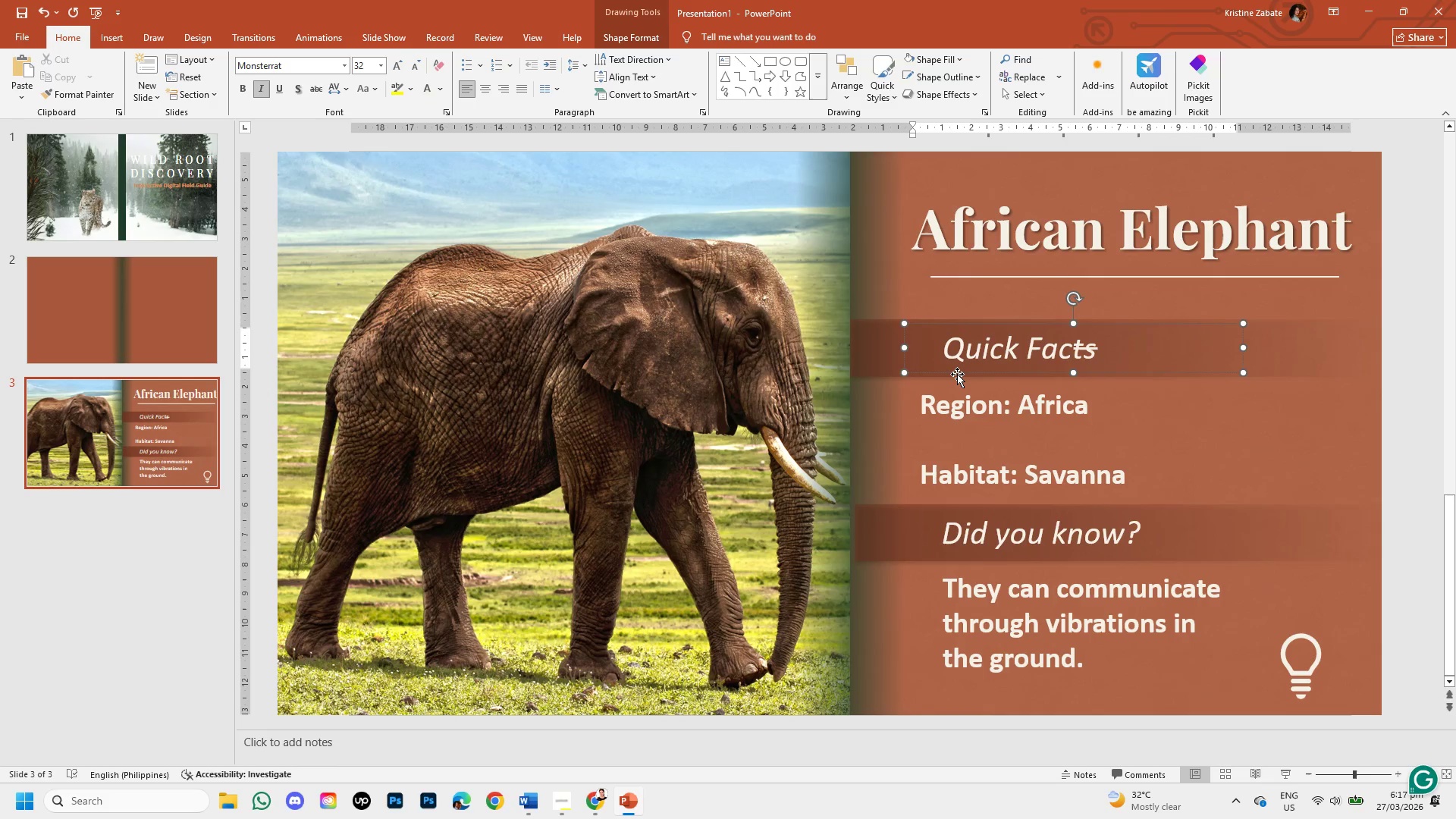 
left_click_drag(start_coordinate=[957, 374], to_coordinate=[949, 375])
 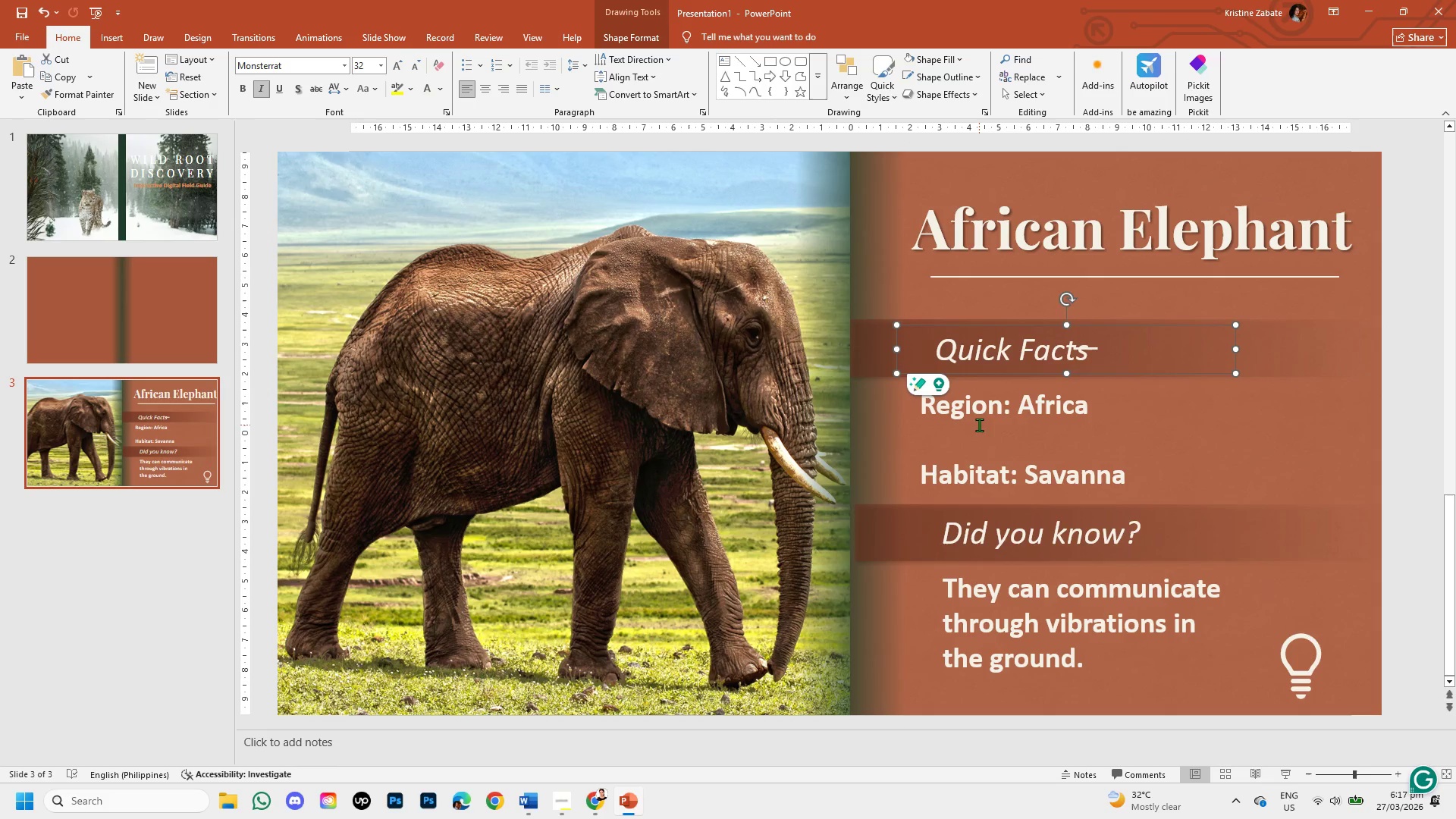 
left_click([977, 419])
 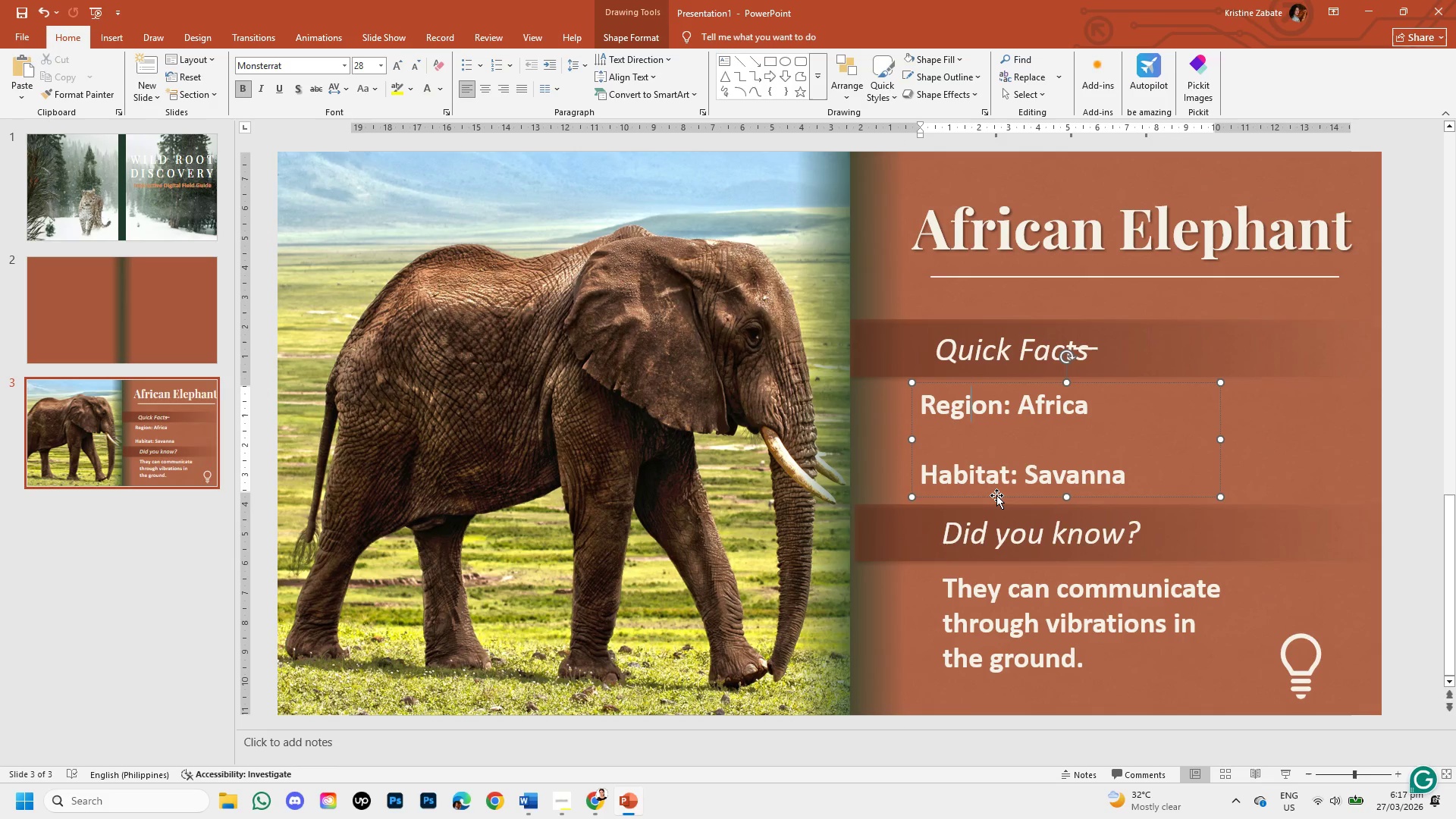 
left_click_drag(start_coordinate=[996, 496], to_coordinate=[1023, 490])
 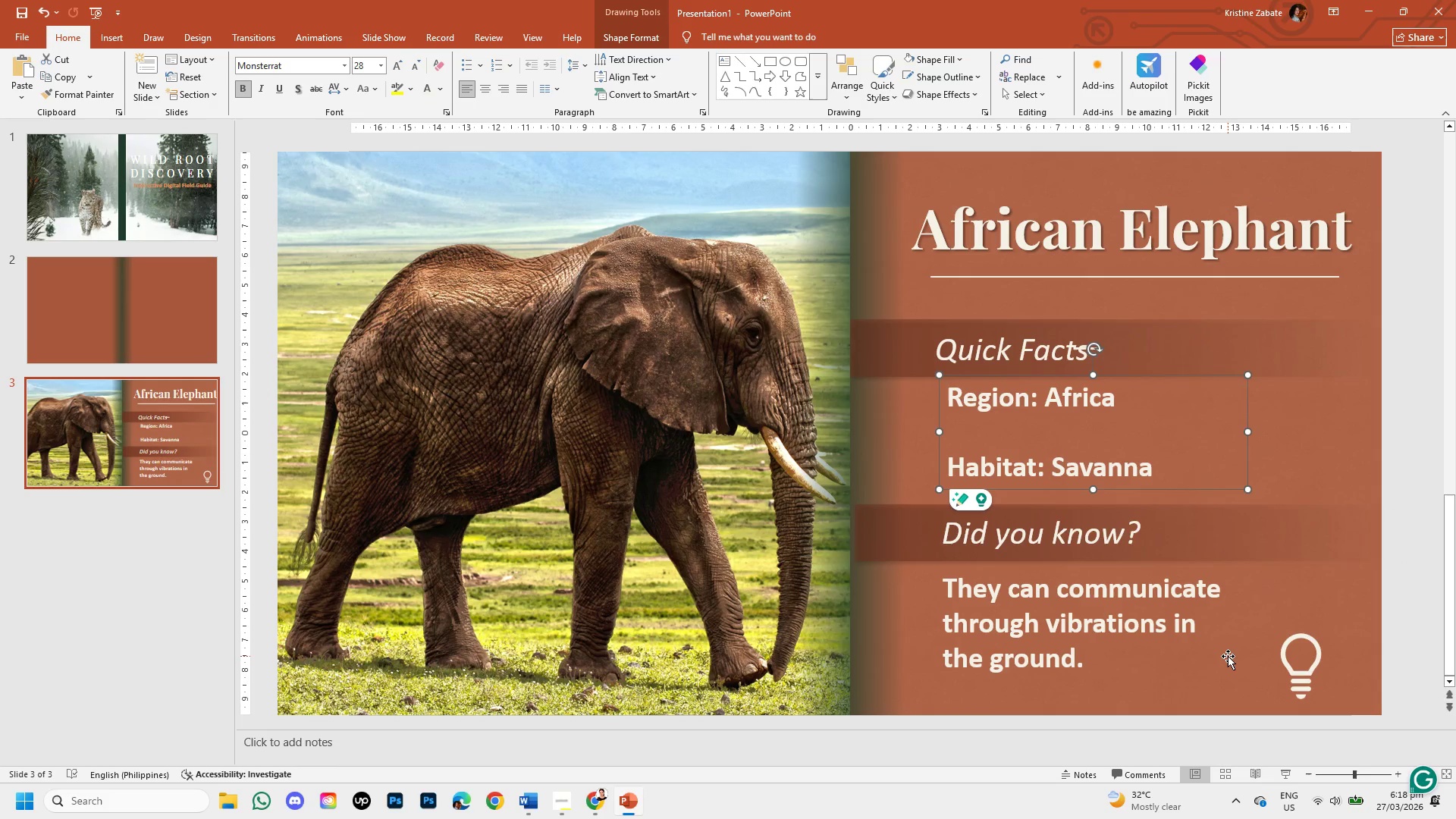 
left_click([1224, 657])
 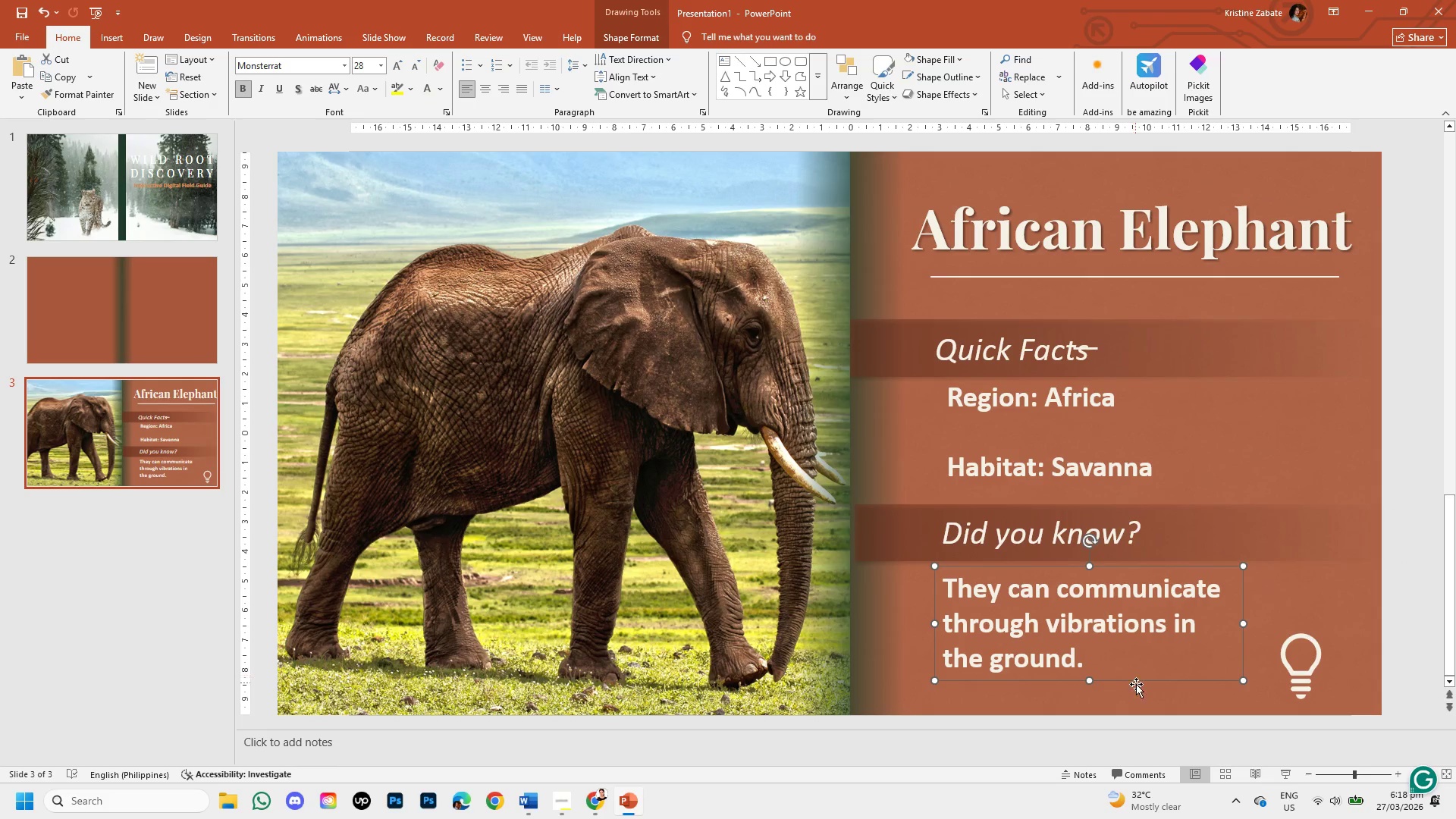 
left_click_drag(start_coordinate=[1136, 684], to_coordinate=[1147, 679])
 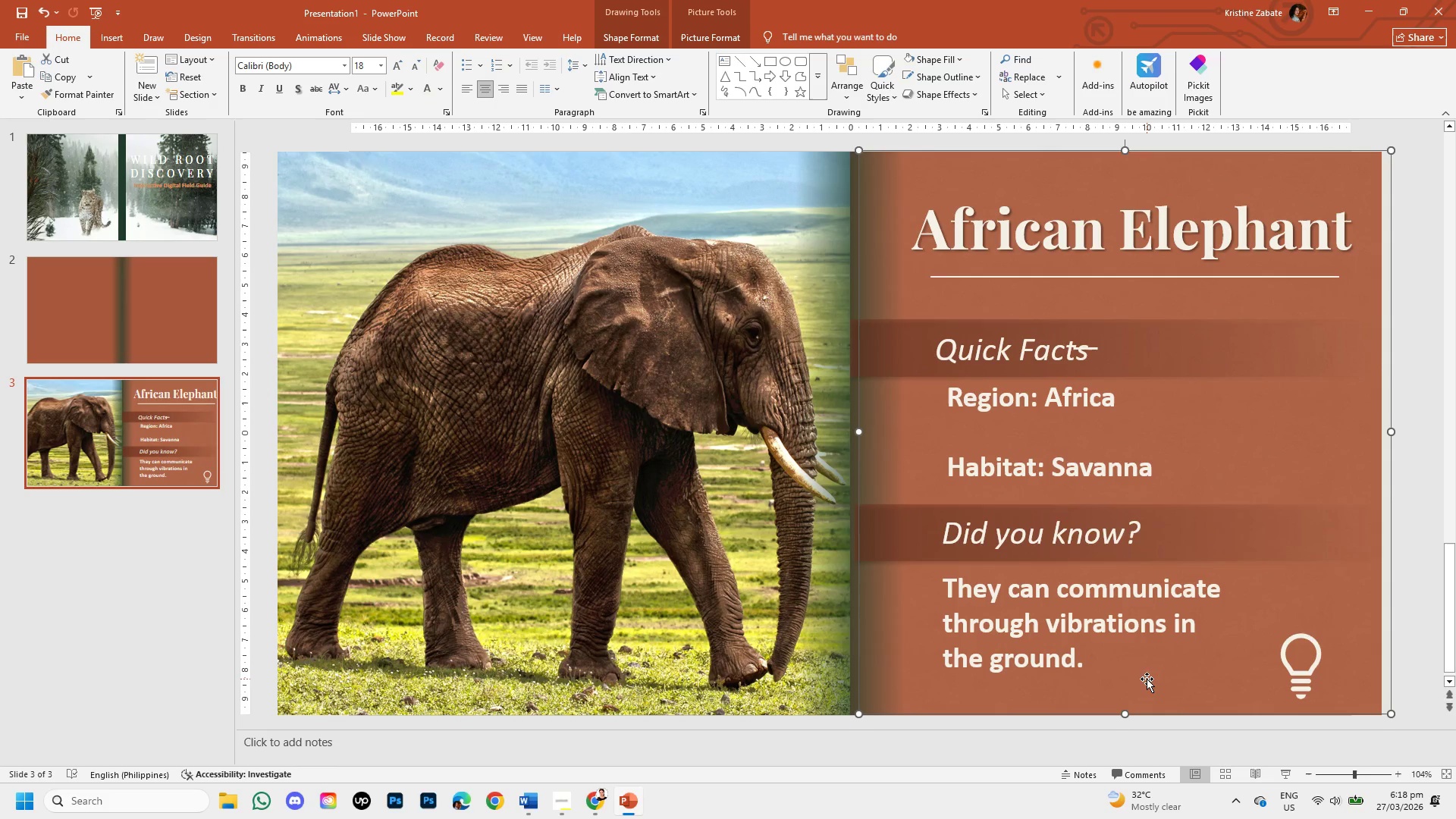 
key(Control+Z)
 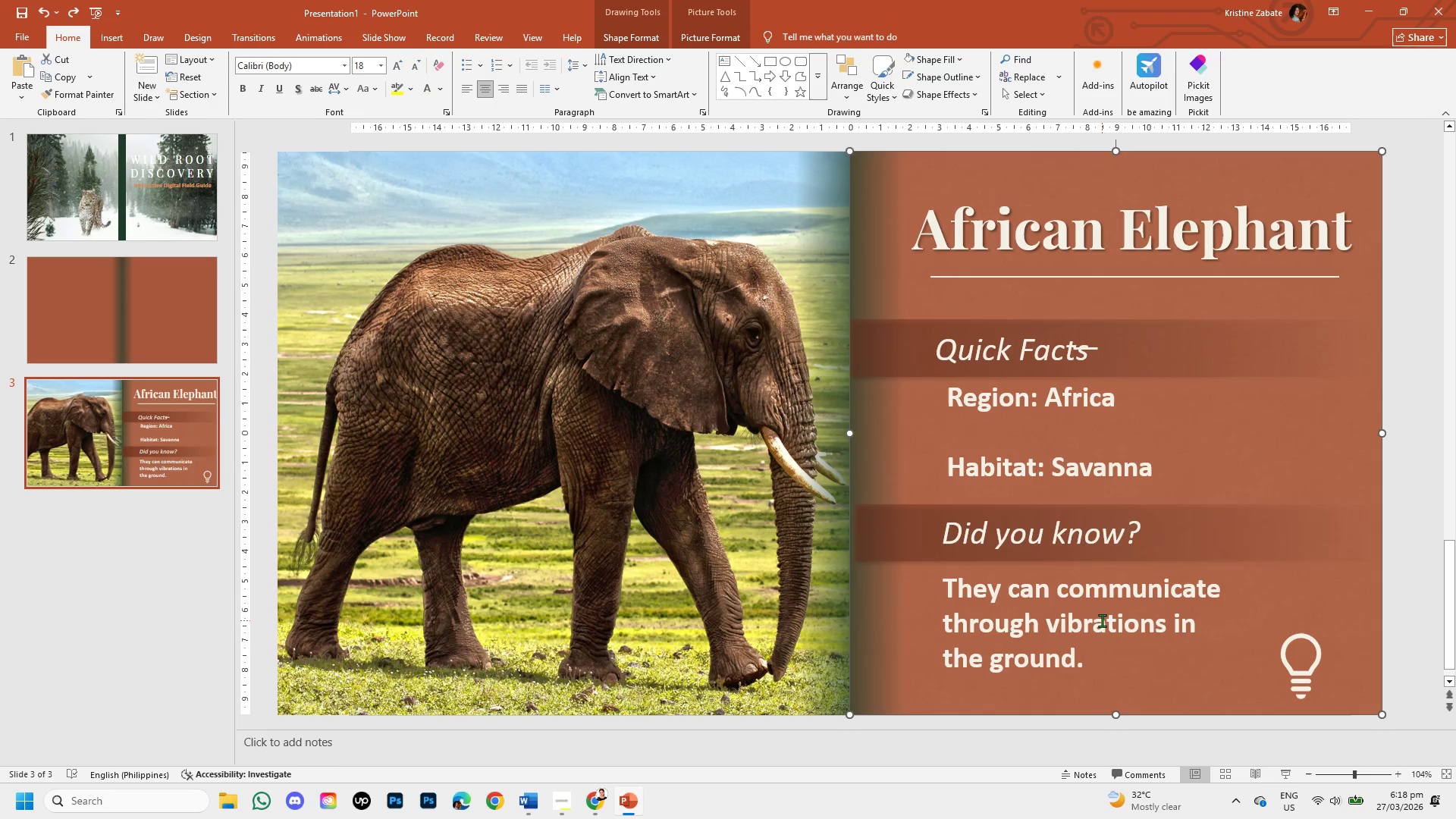 
left_click([1102, 620])
 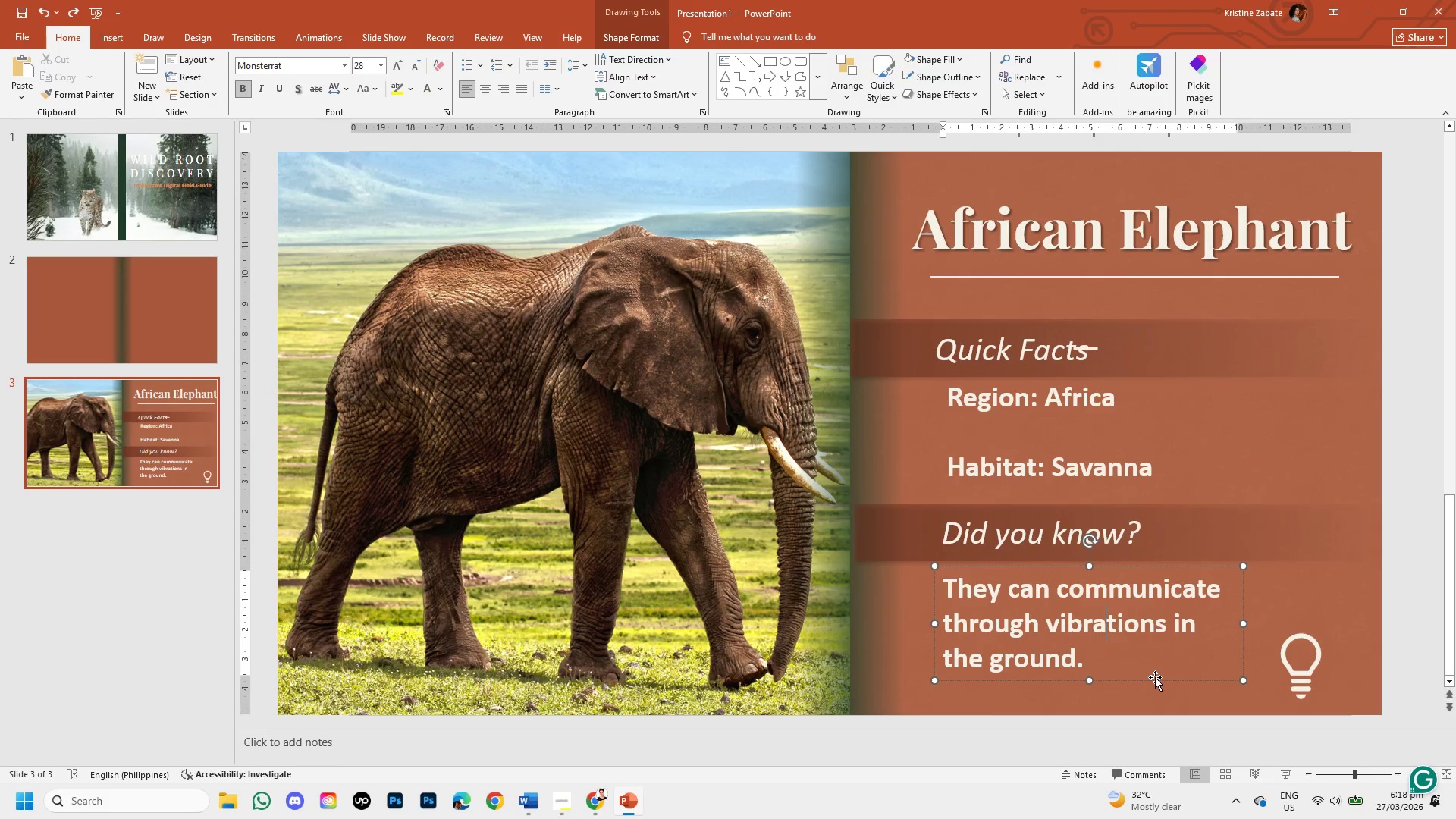 
left_click_drag(start_coordinate=[1155, 677], to_coordinate=[1160, 676])
 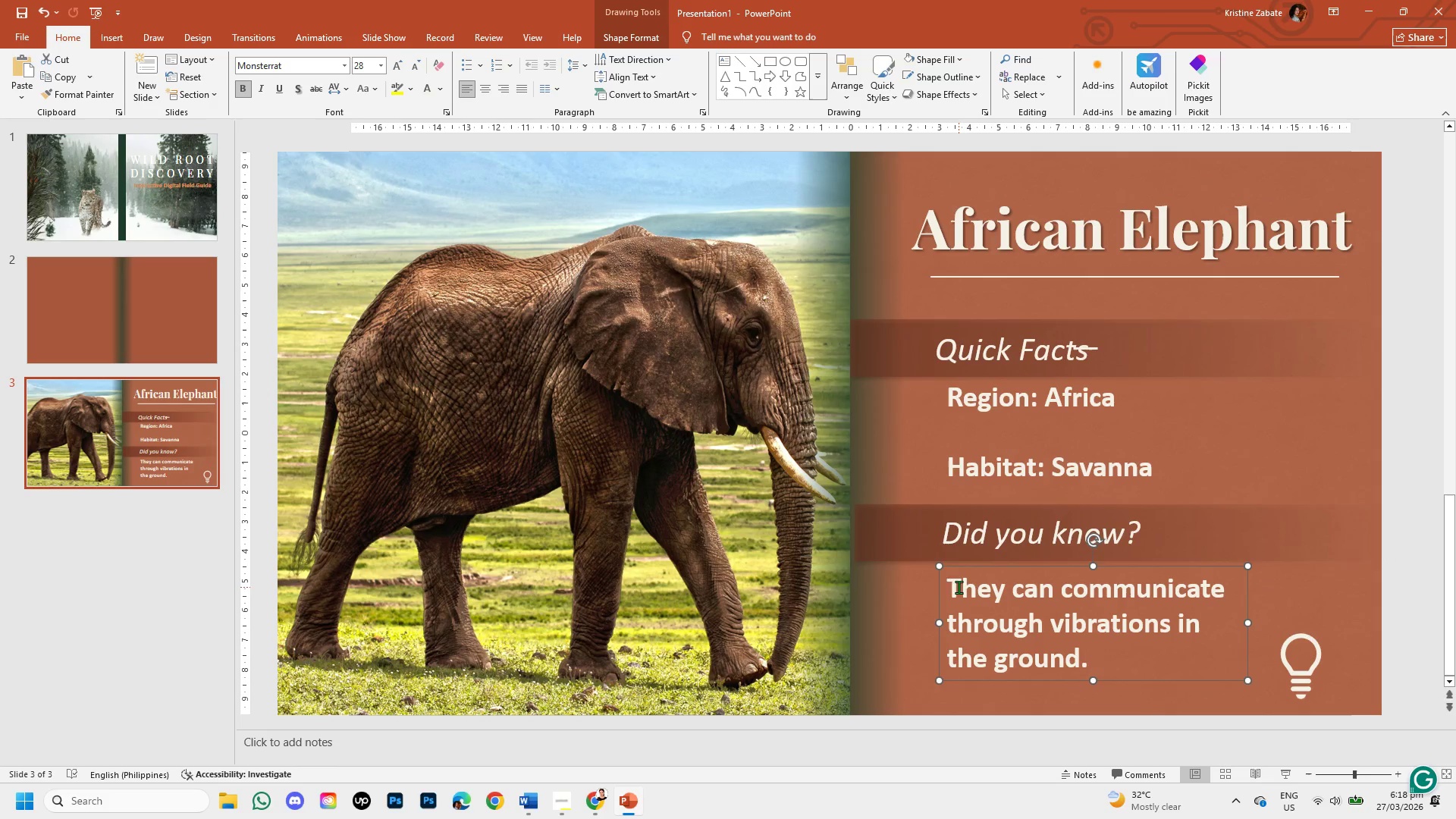 
left_click_drag(start_coordinate=[947, 585], to_coordinate=[1052, 653])
 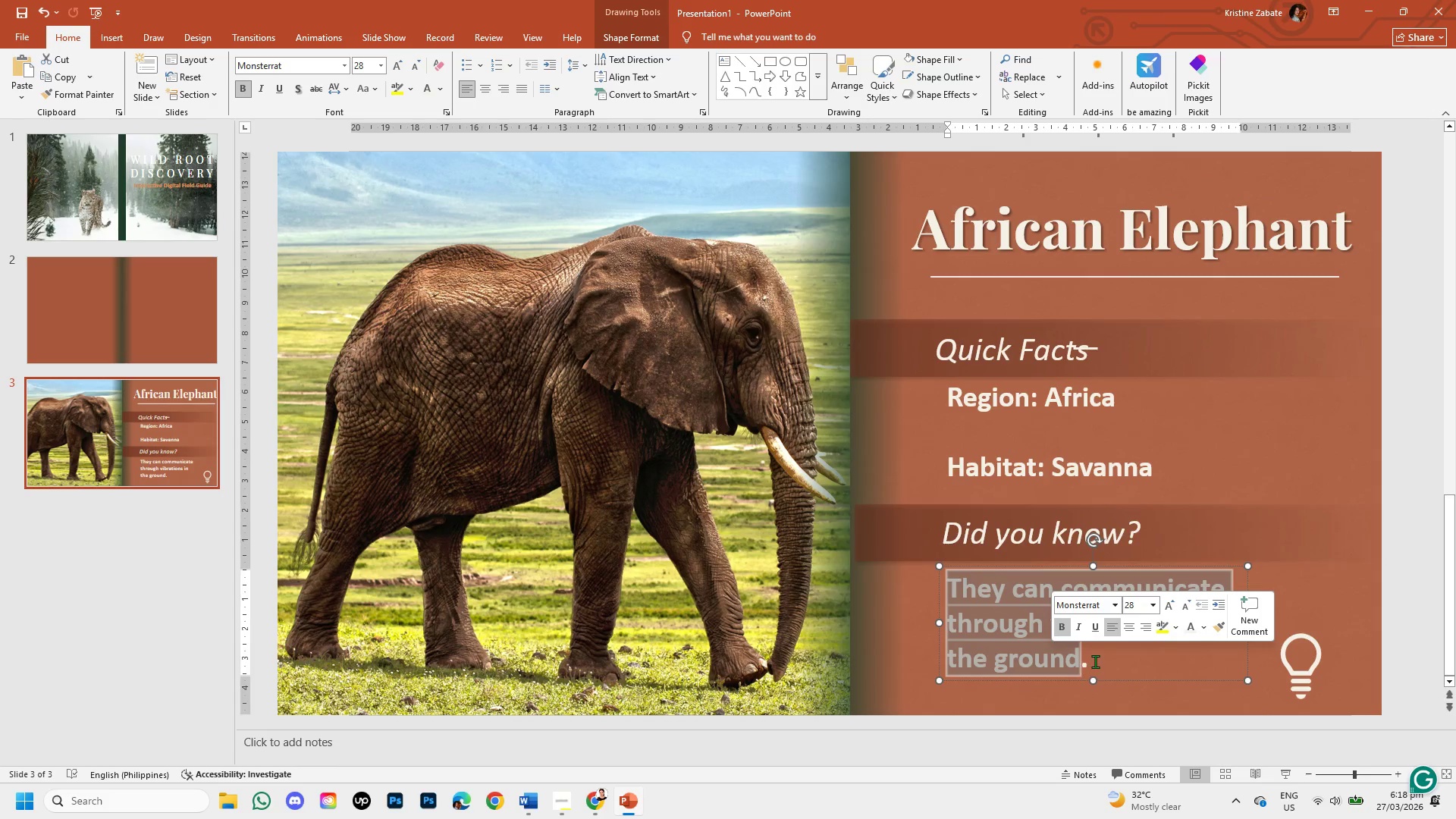 
left_click([1095, 661])
 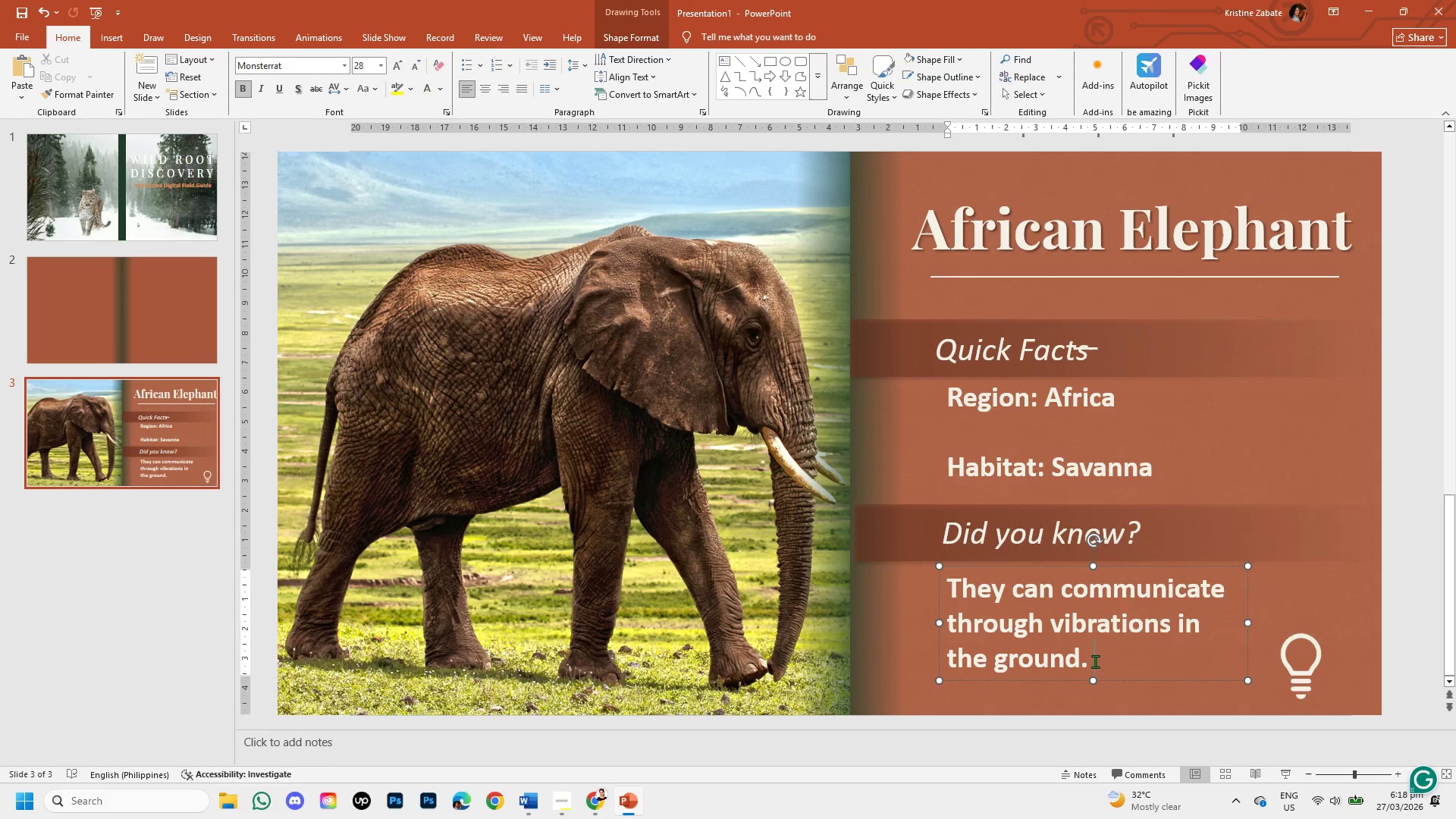 
left_click_drag(start_coordinate=[1095, 661], to_coordinate=[965, 596])
 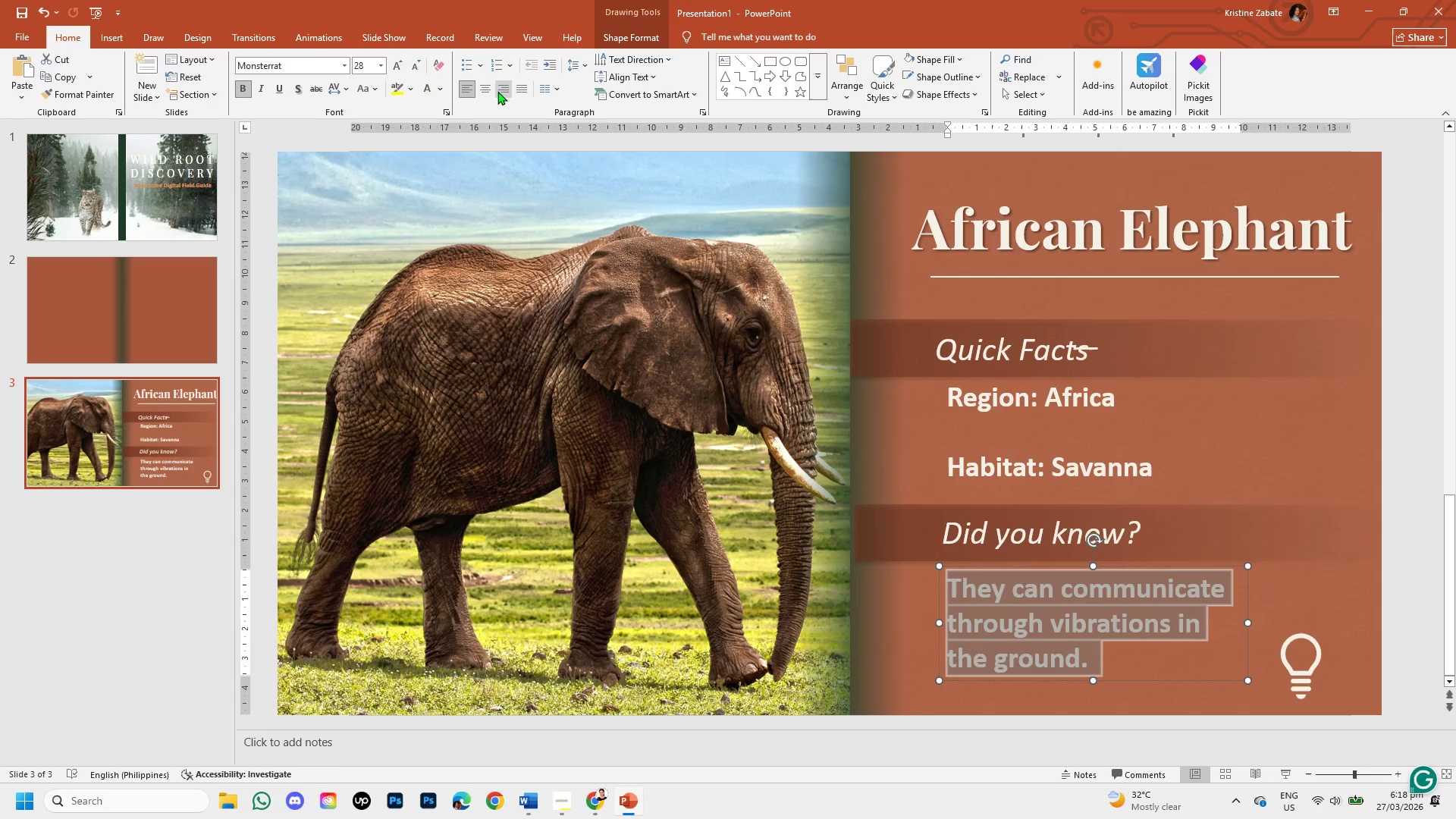 
left_click([484, 89])
 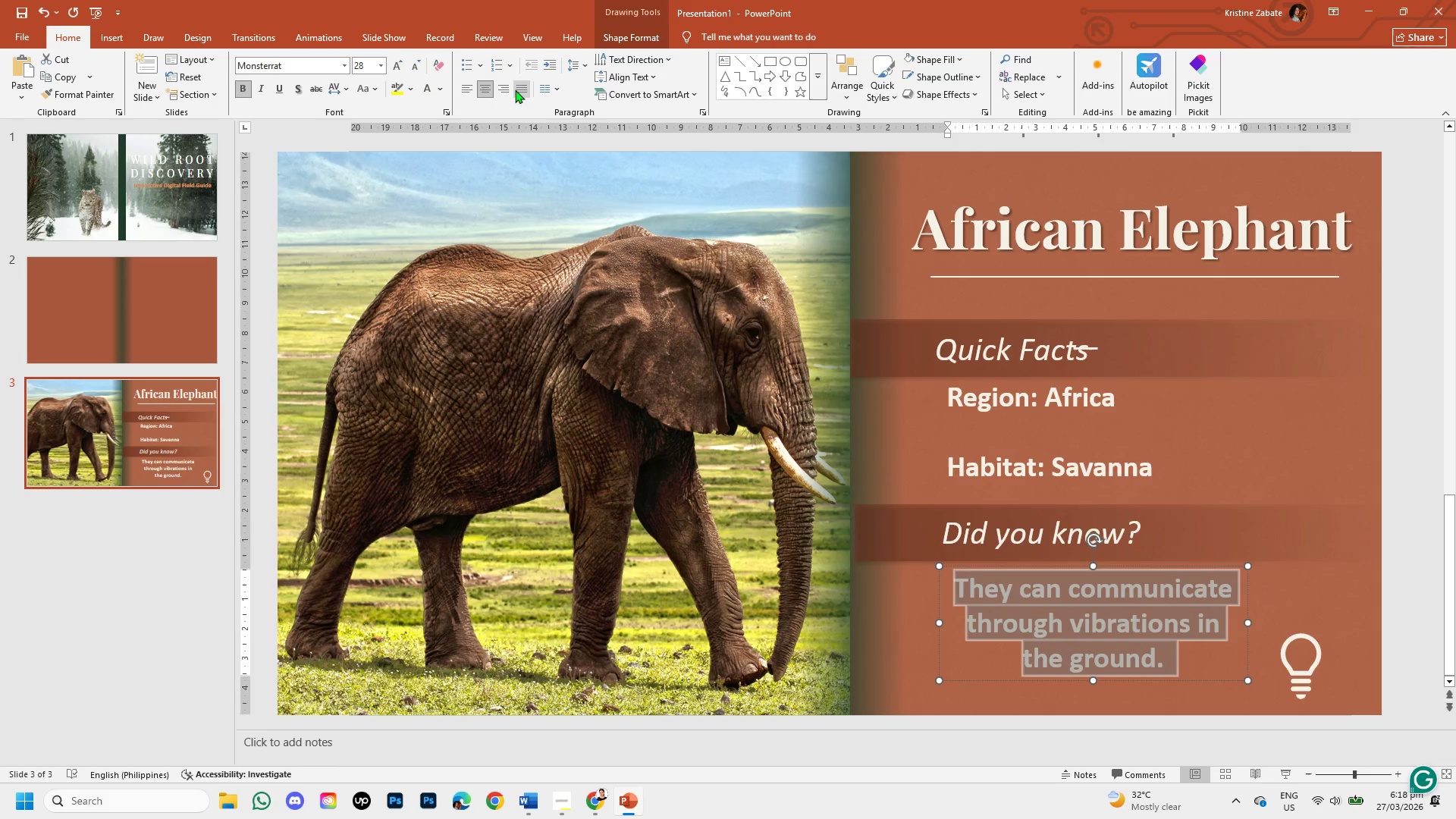 
left_click([527, 92])
 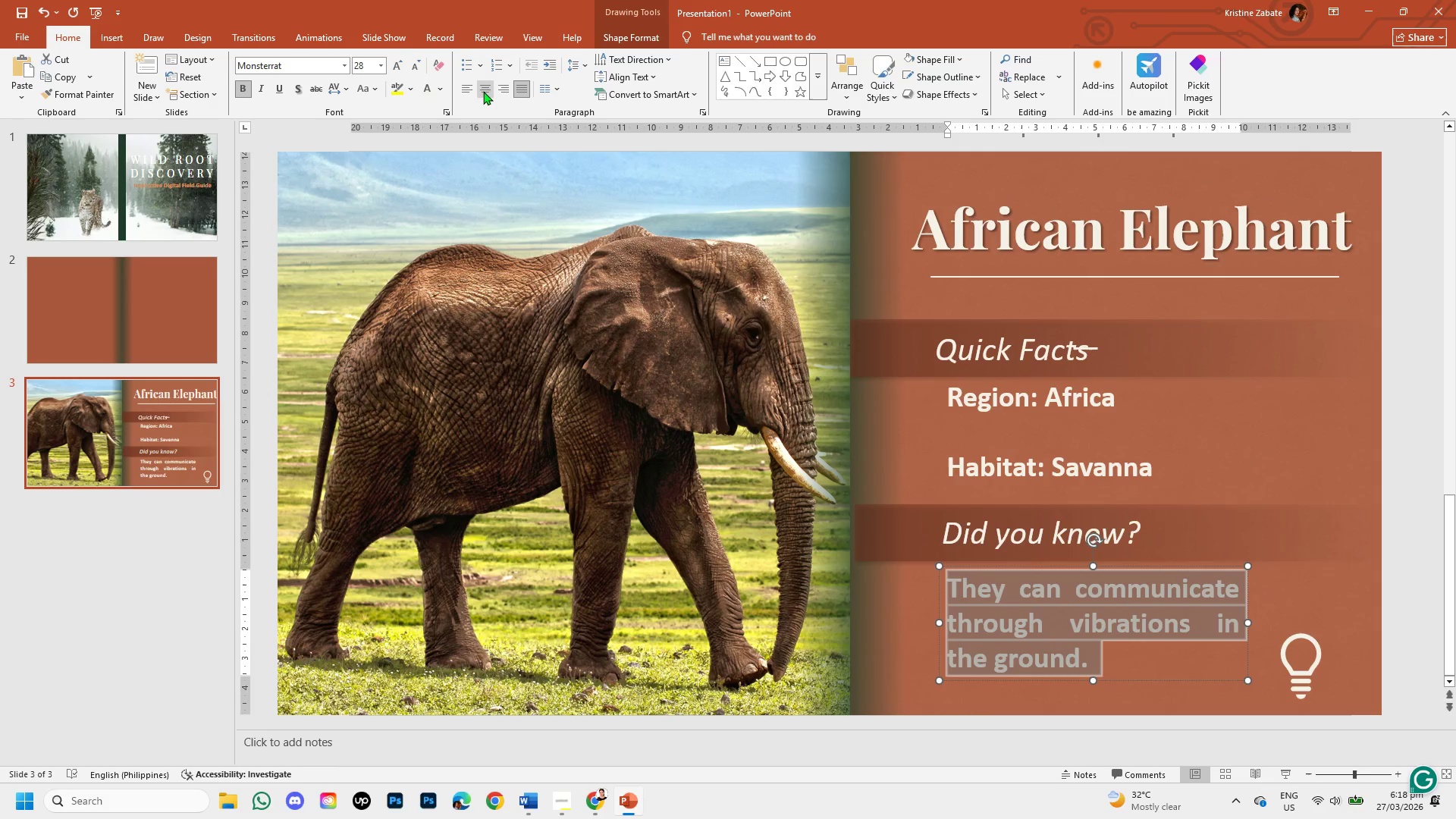 
left_click([471, 91])
 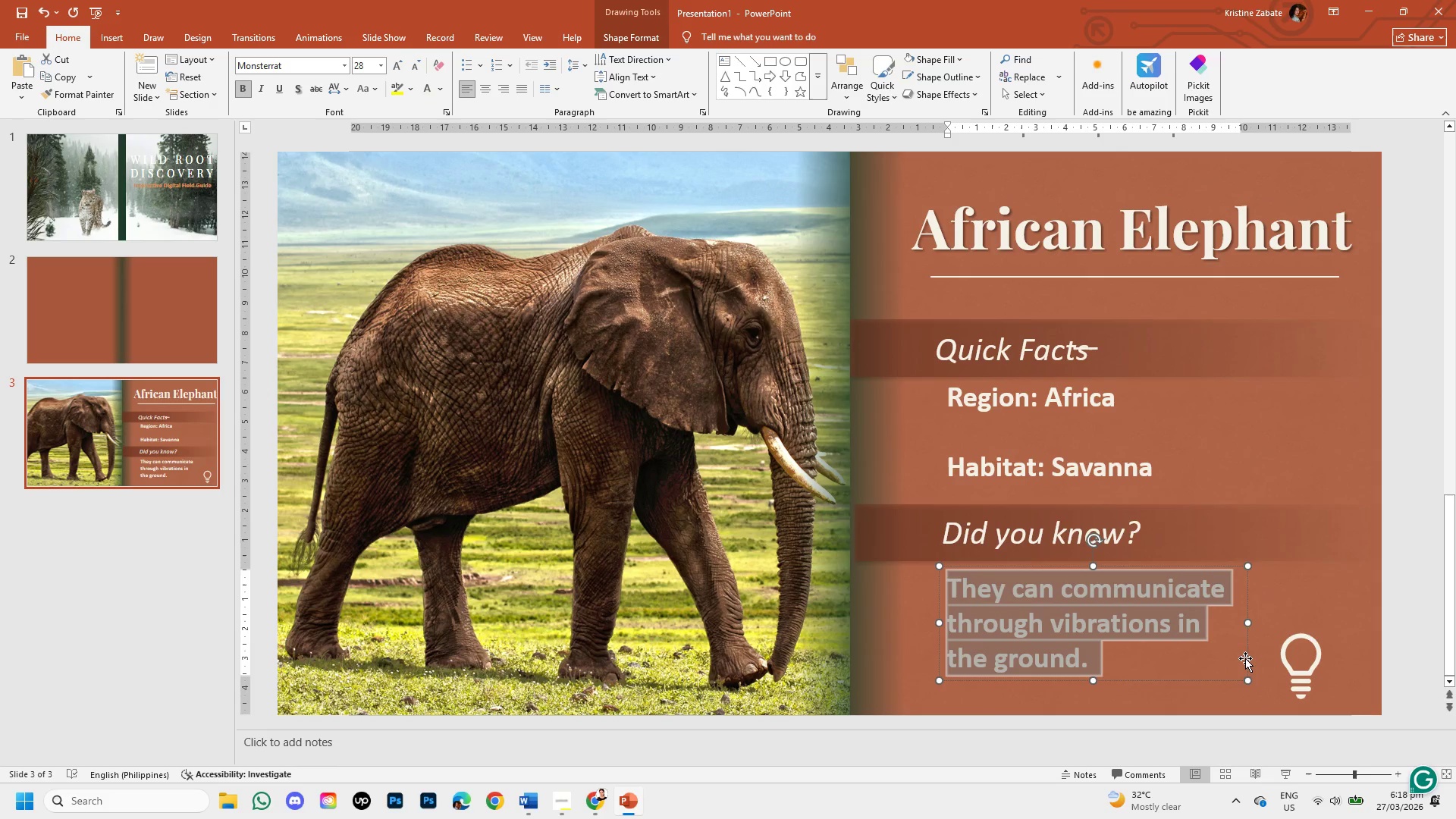 
left_click([1298, 692])
 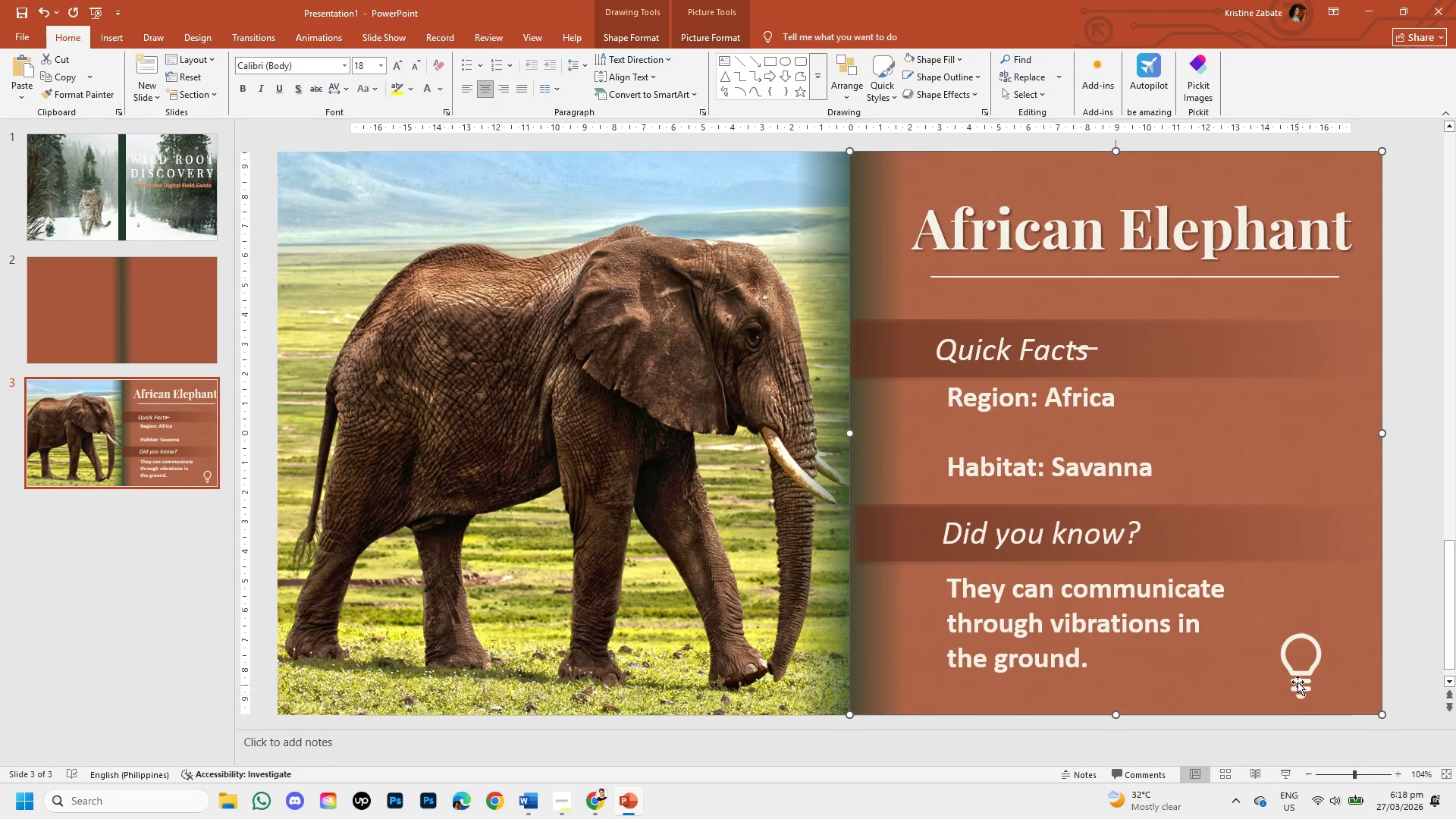 
left_click([1298, 679])
 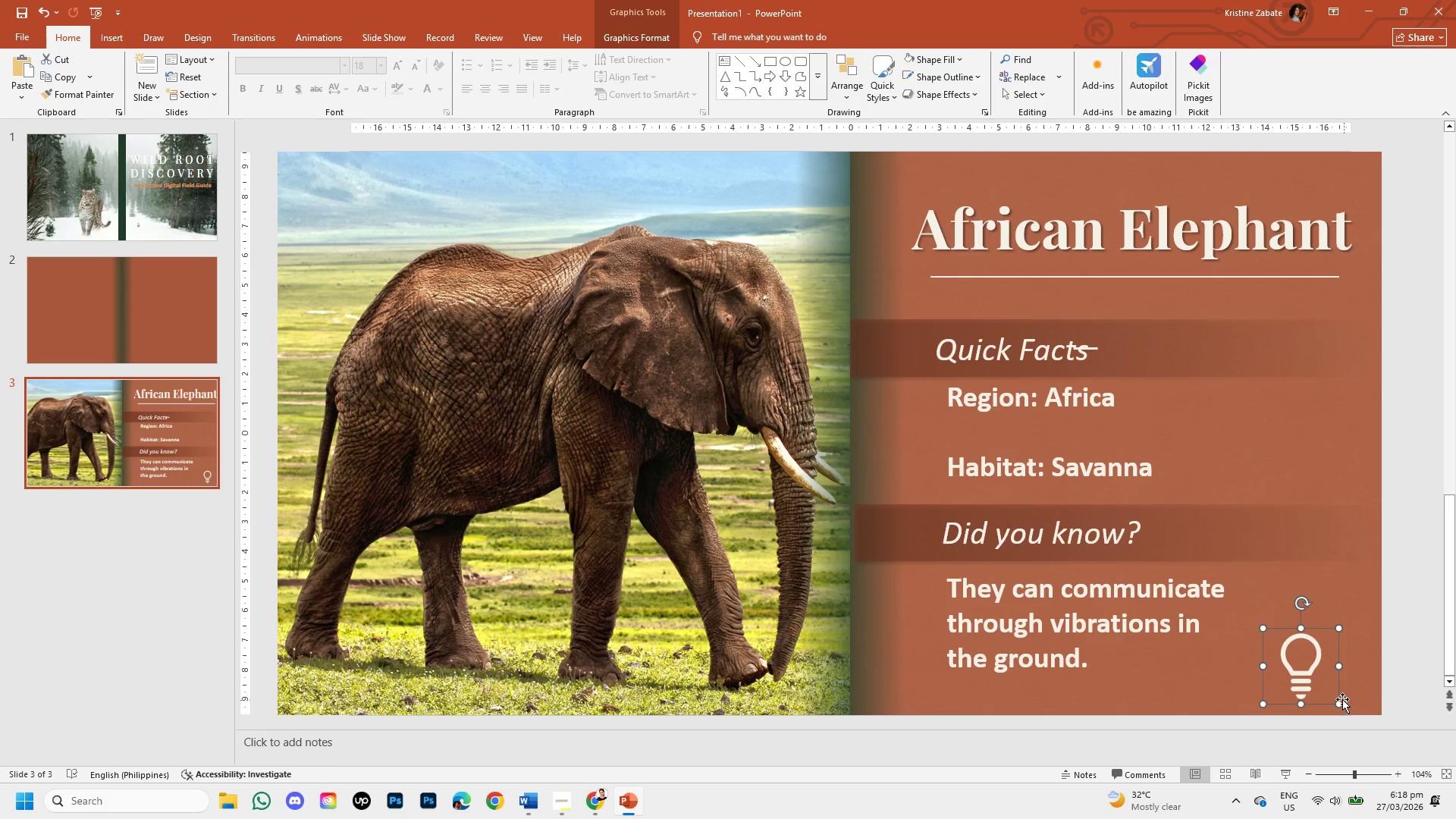 
left_click_drag(start_coordinate=[1340, 704], to_coordinate=[1312, 681])
 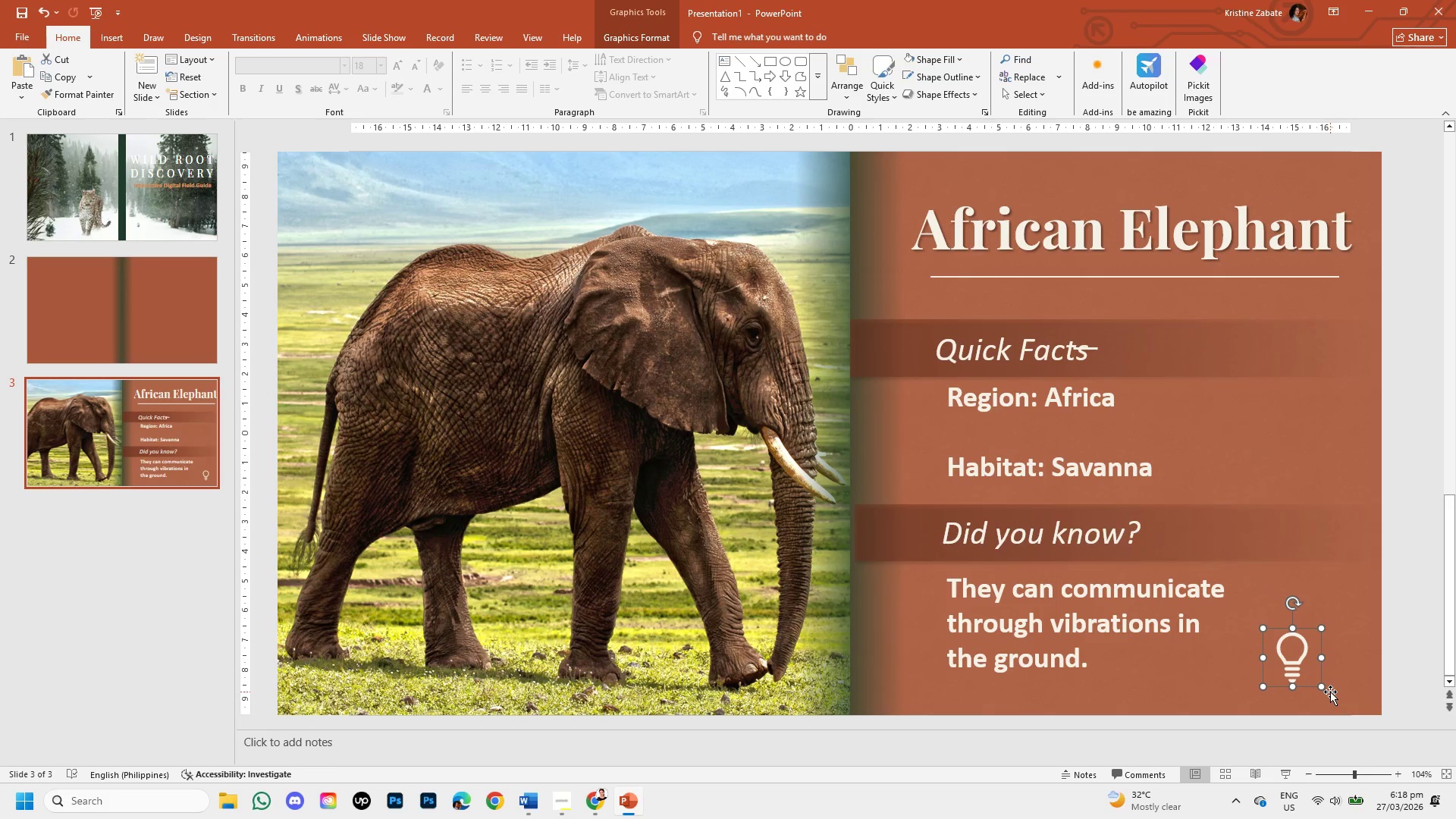 
left_click_drag(start_coordinate=[1323, 691], to_coordinate=[1298, 666])
 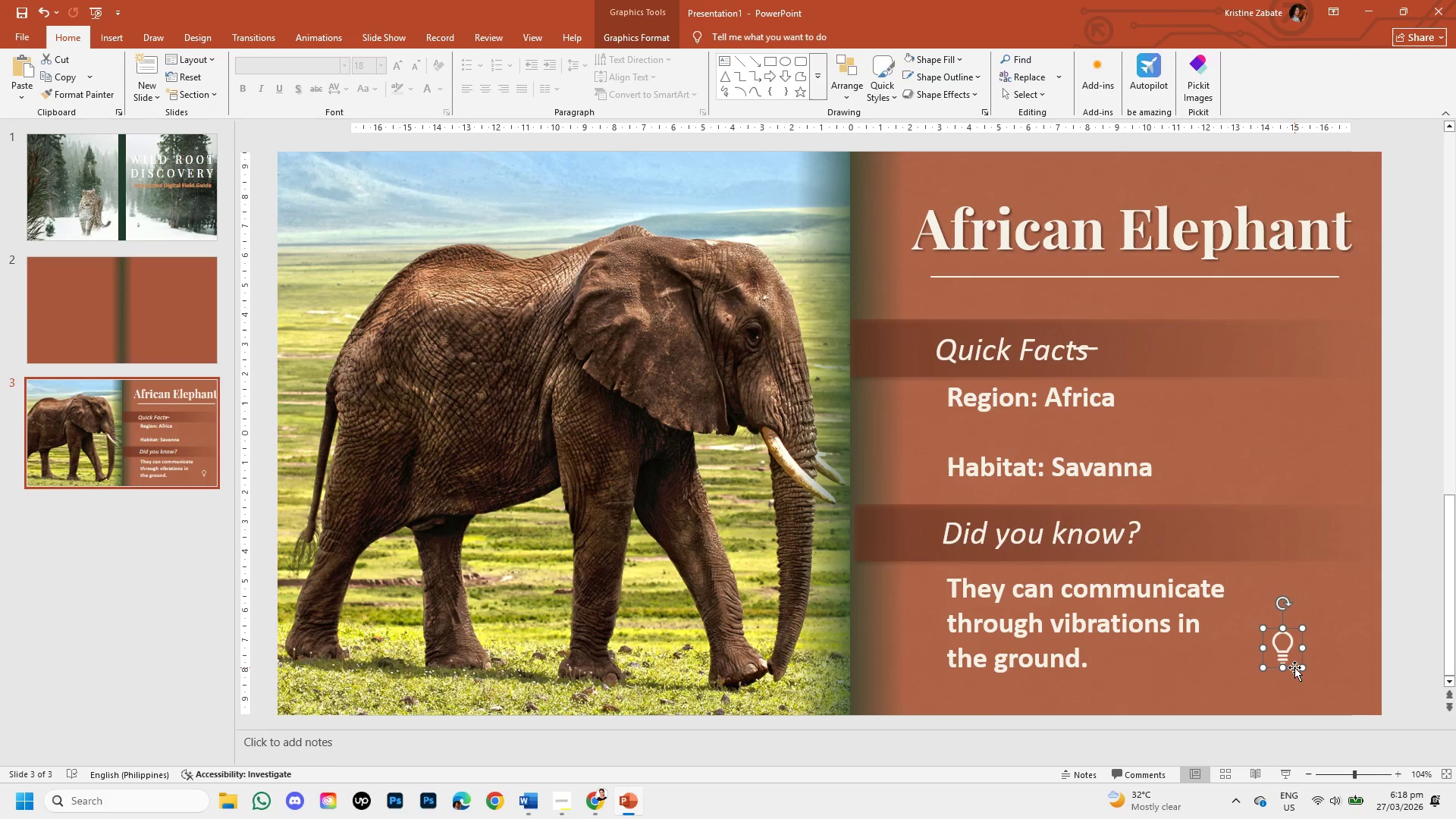 
left_click_drag(start_coordinate=[1294, 667], to_coordinate=[924, 617])
 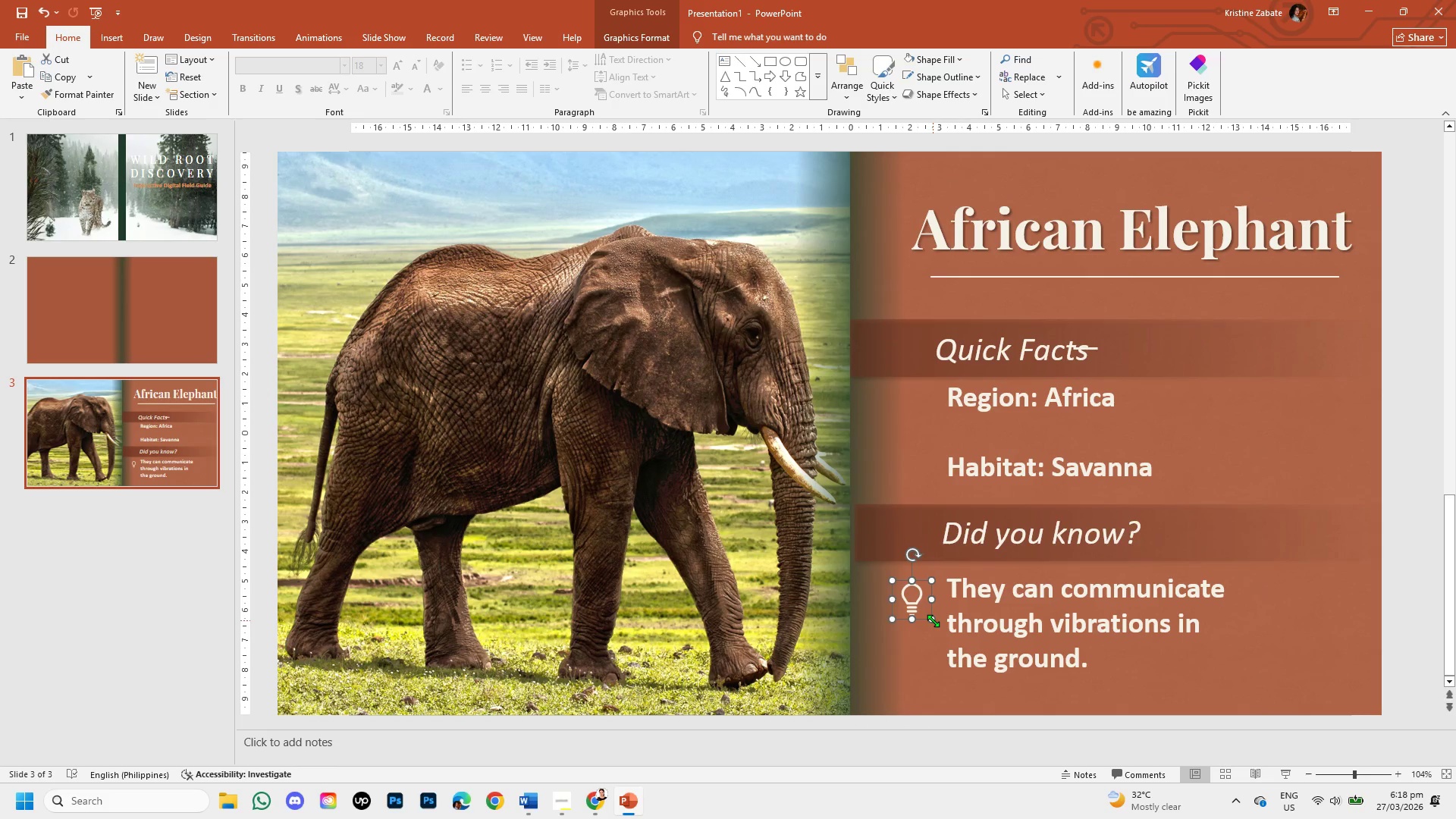 
left_click_drag(start_coordinate=[933, 620], to_coordinate=[942, 640])
 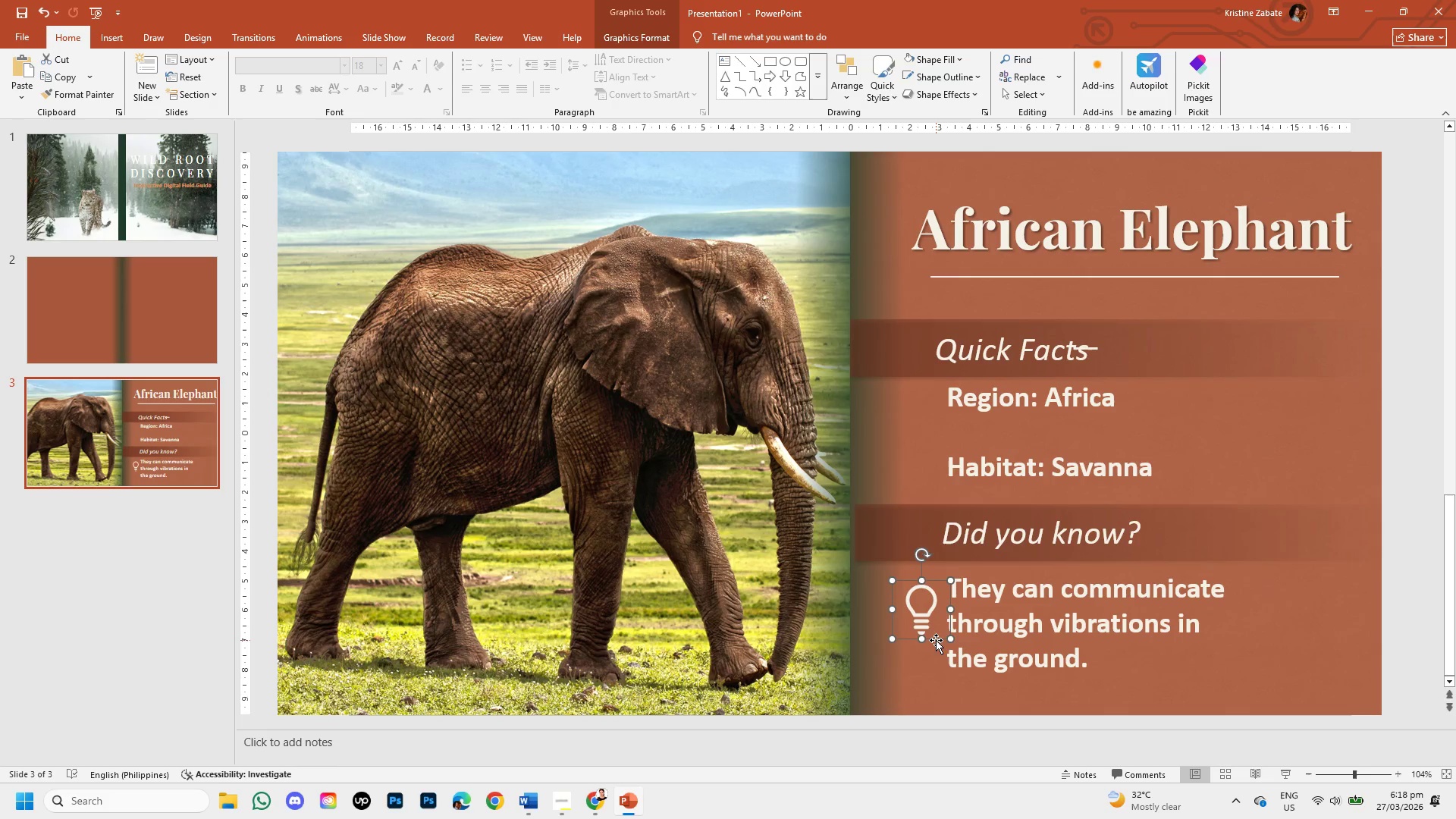 
left_click_drag(start_coordinate=[936, 640], to_coordinate=[925, 651])
 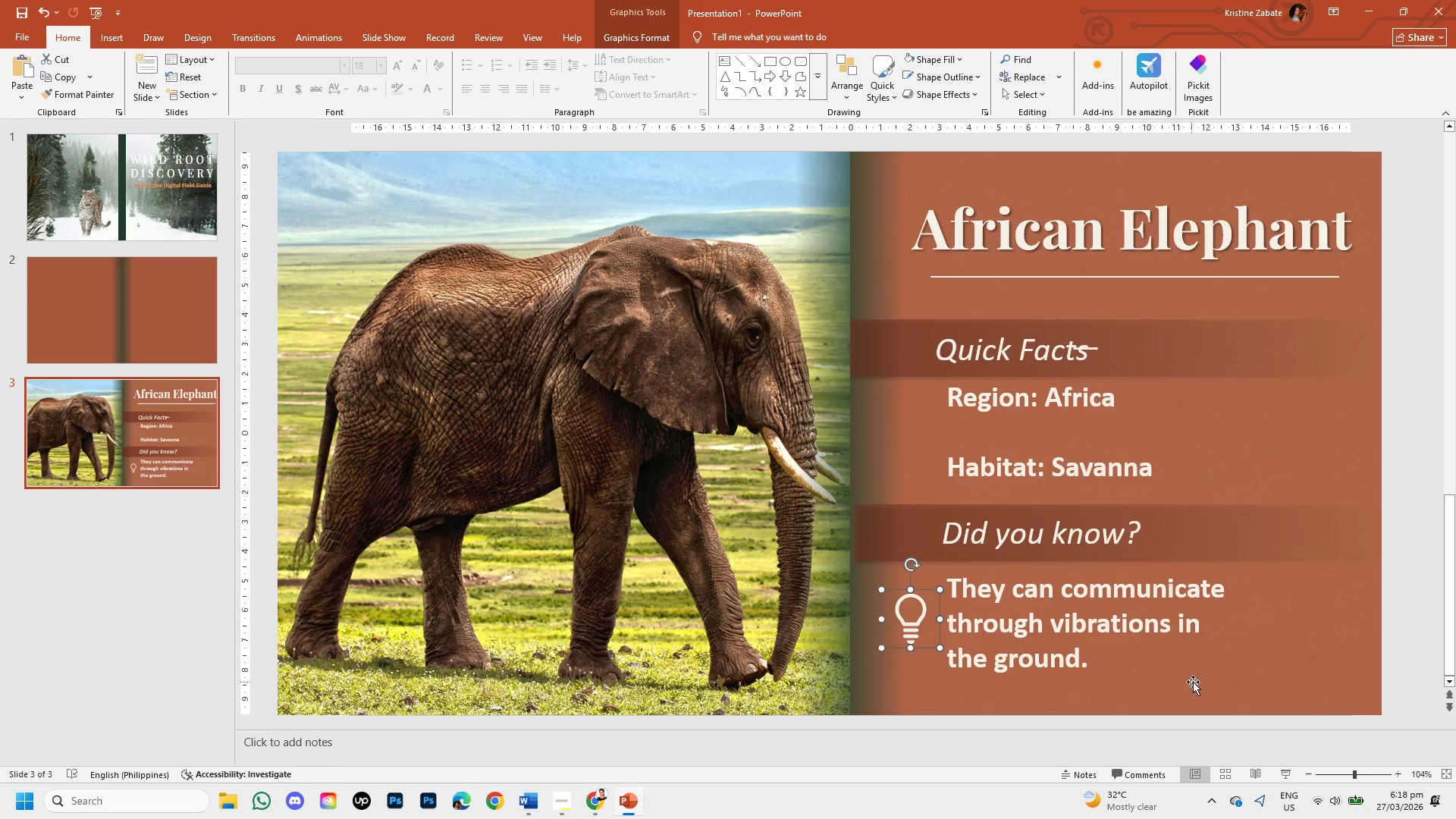 
left_click([1195, 682])
 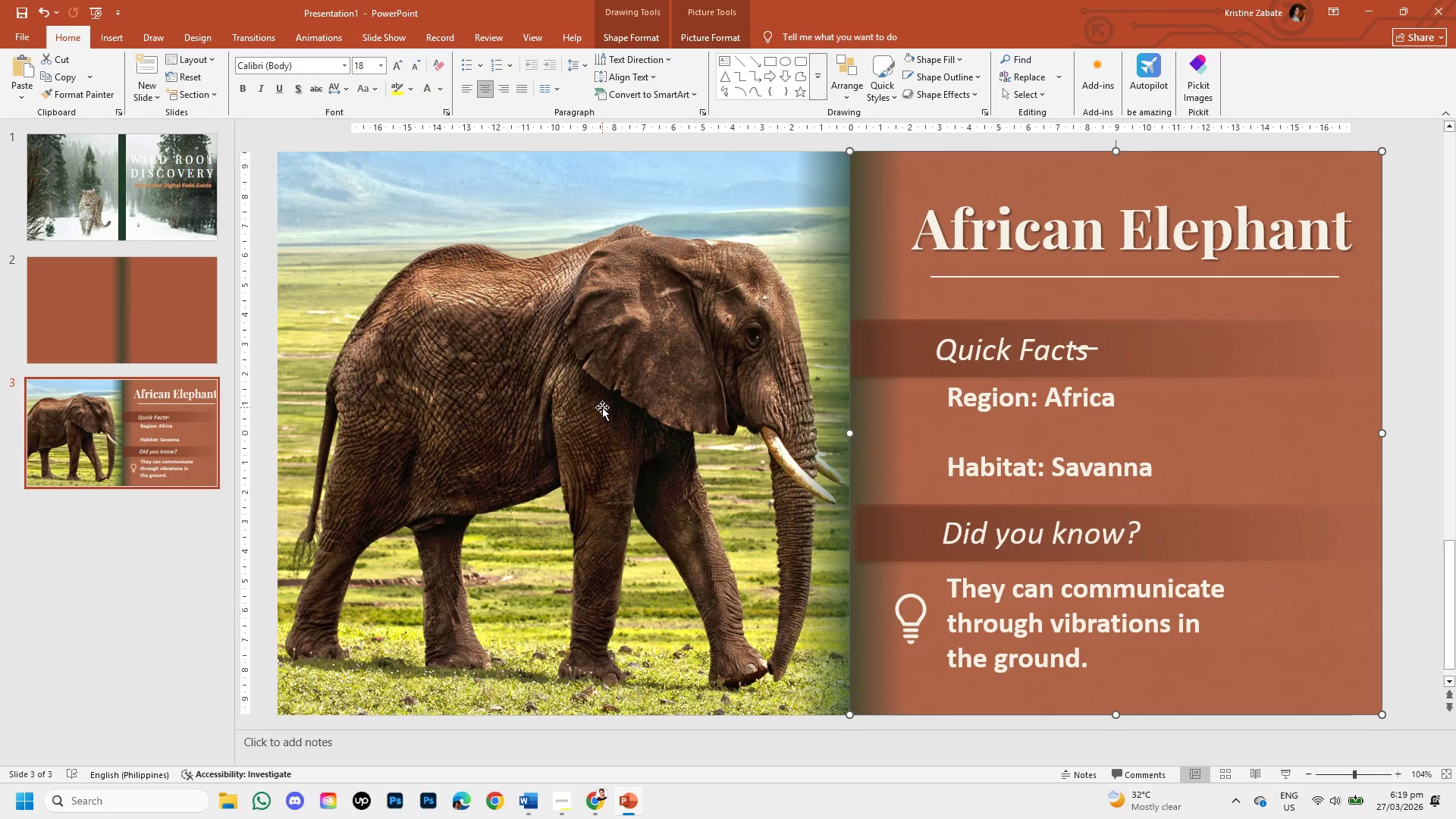 
wait(7.62)
 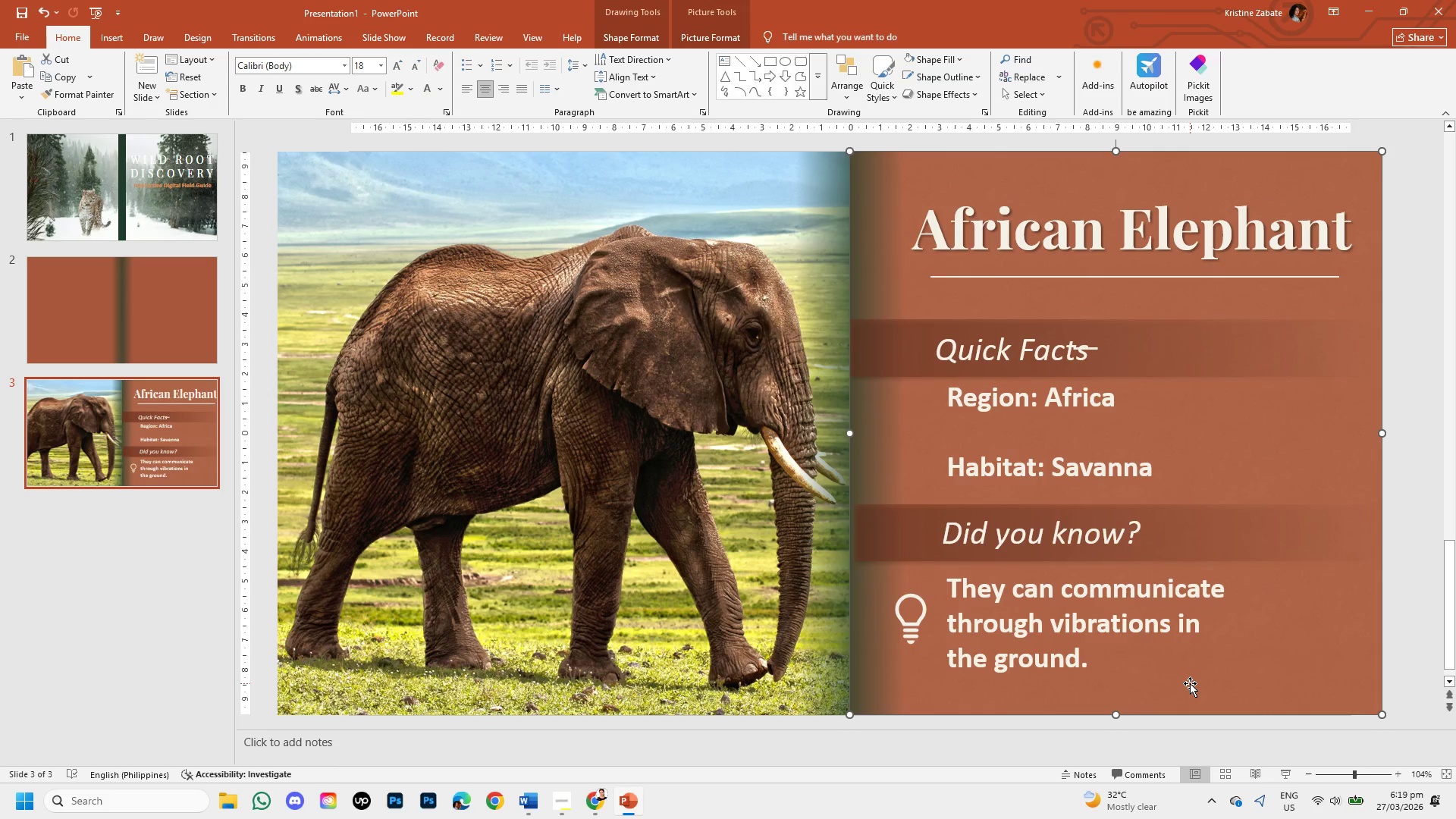 
left_click([121, 35])
 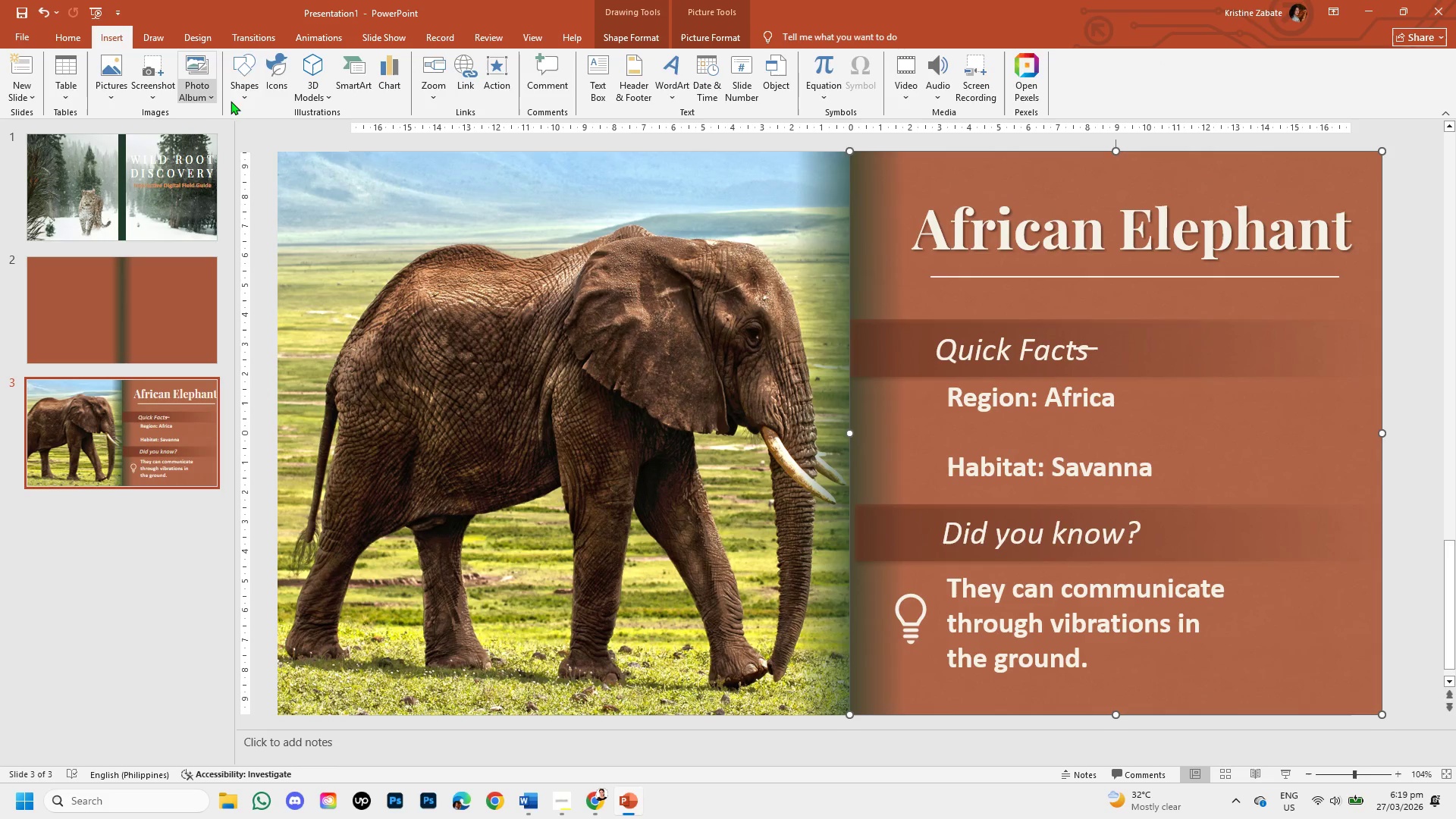 
left_click([243, 96])
 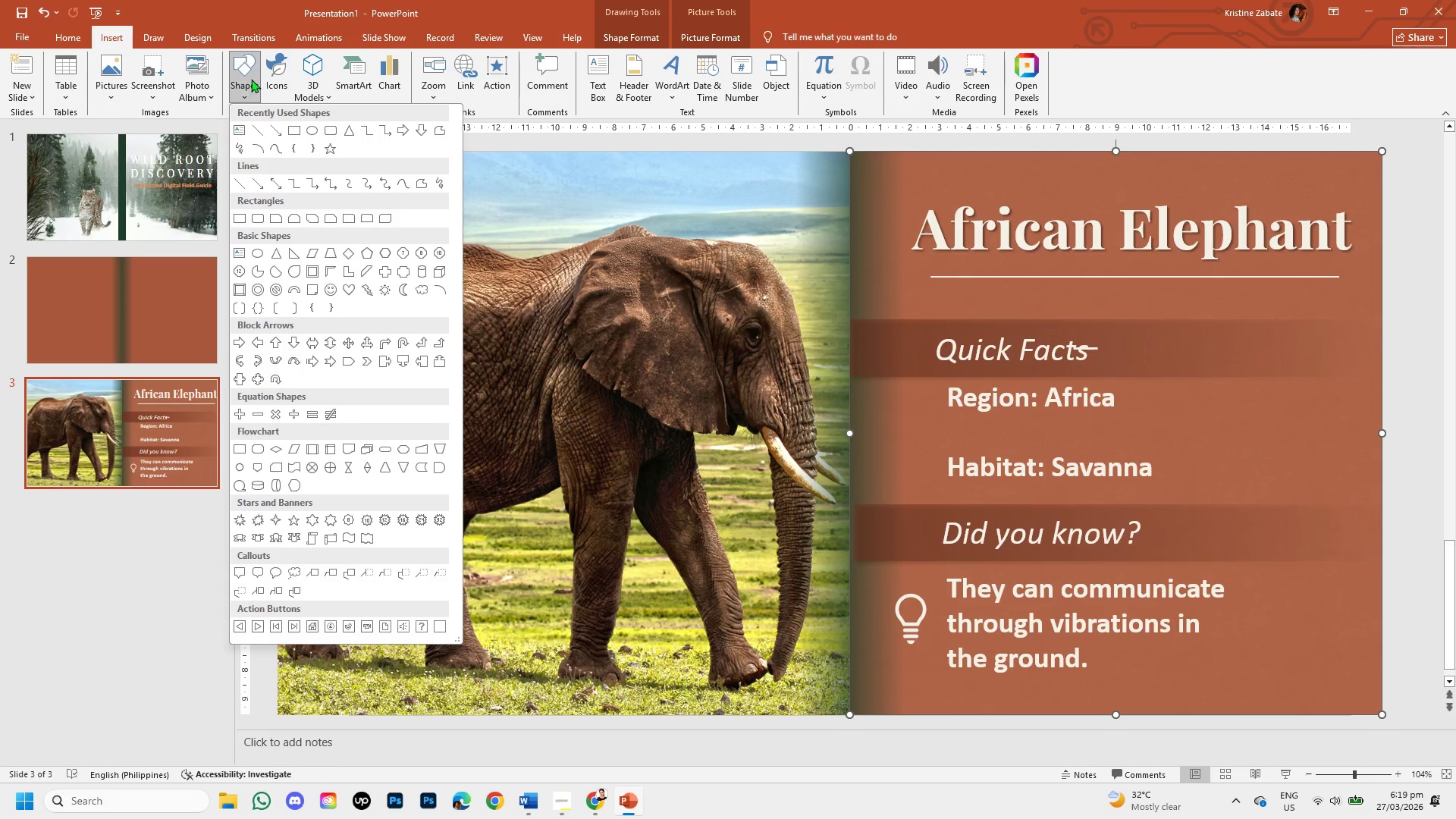 
left_click([265, 83])
 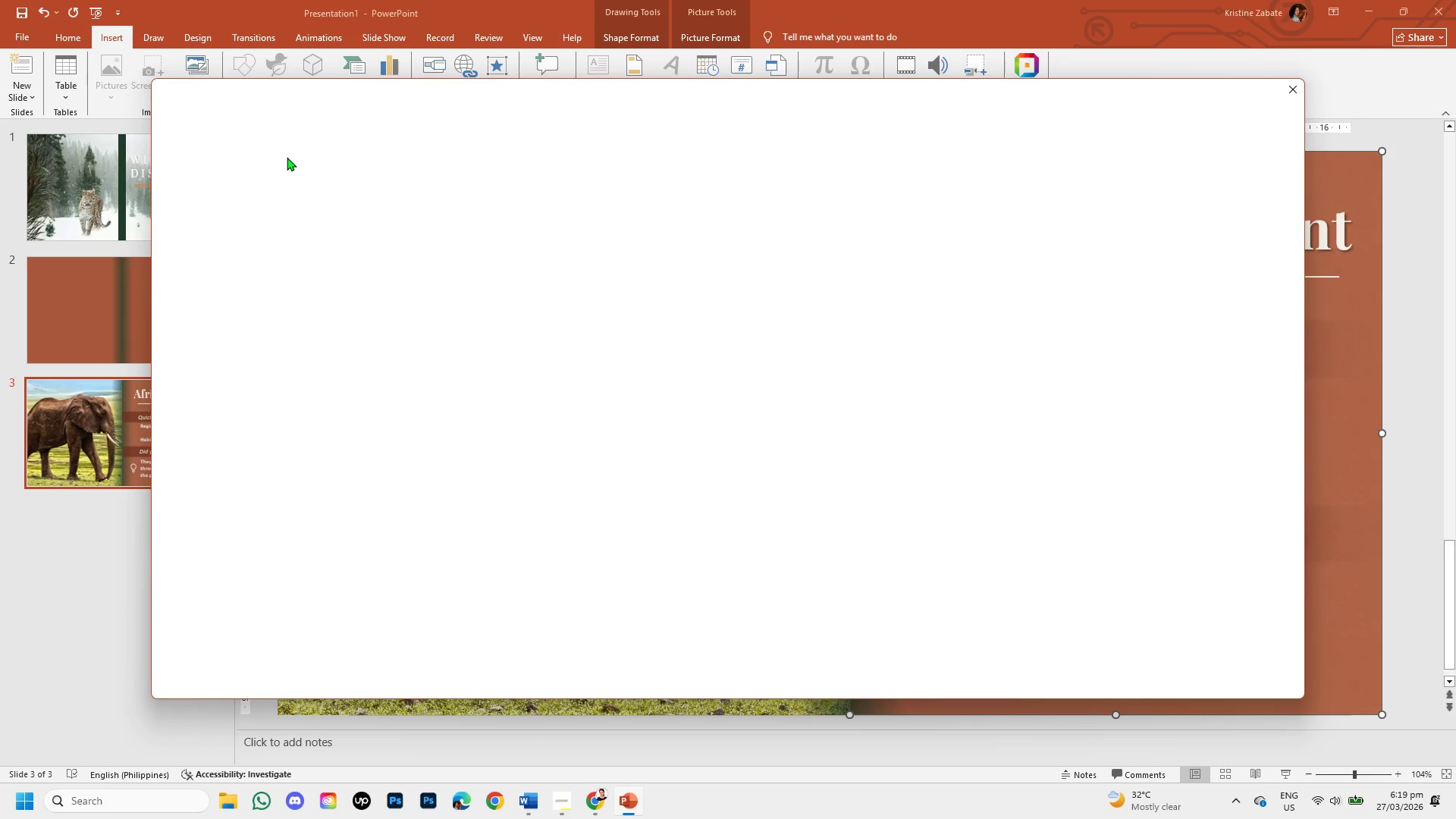 
mouse_move([259, 184])
 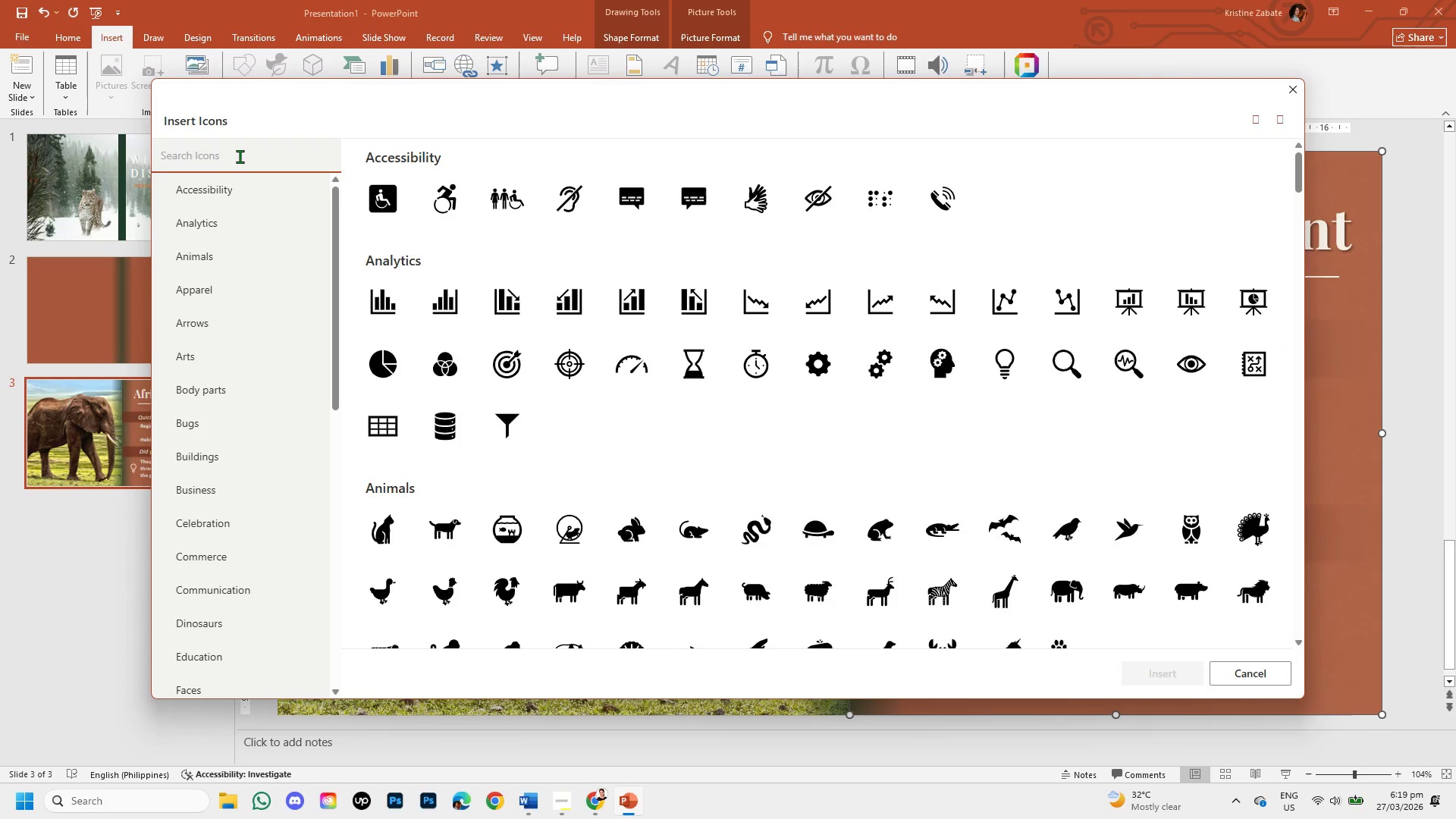 
type(africa)
 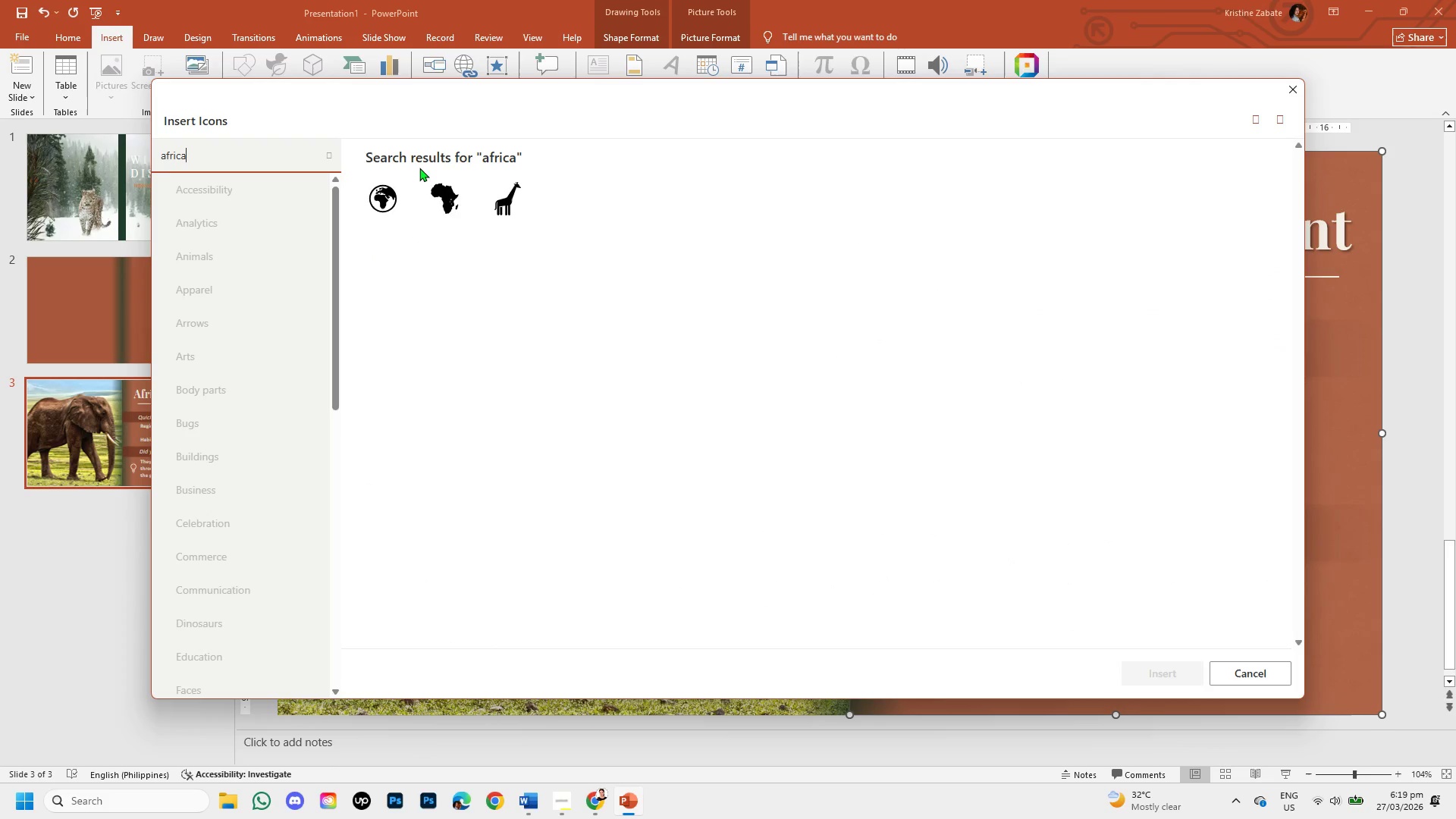 
left_click([447, 200])
 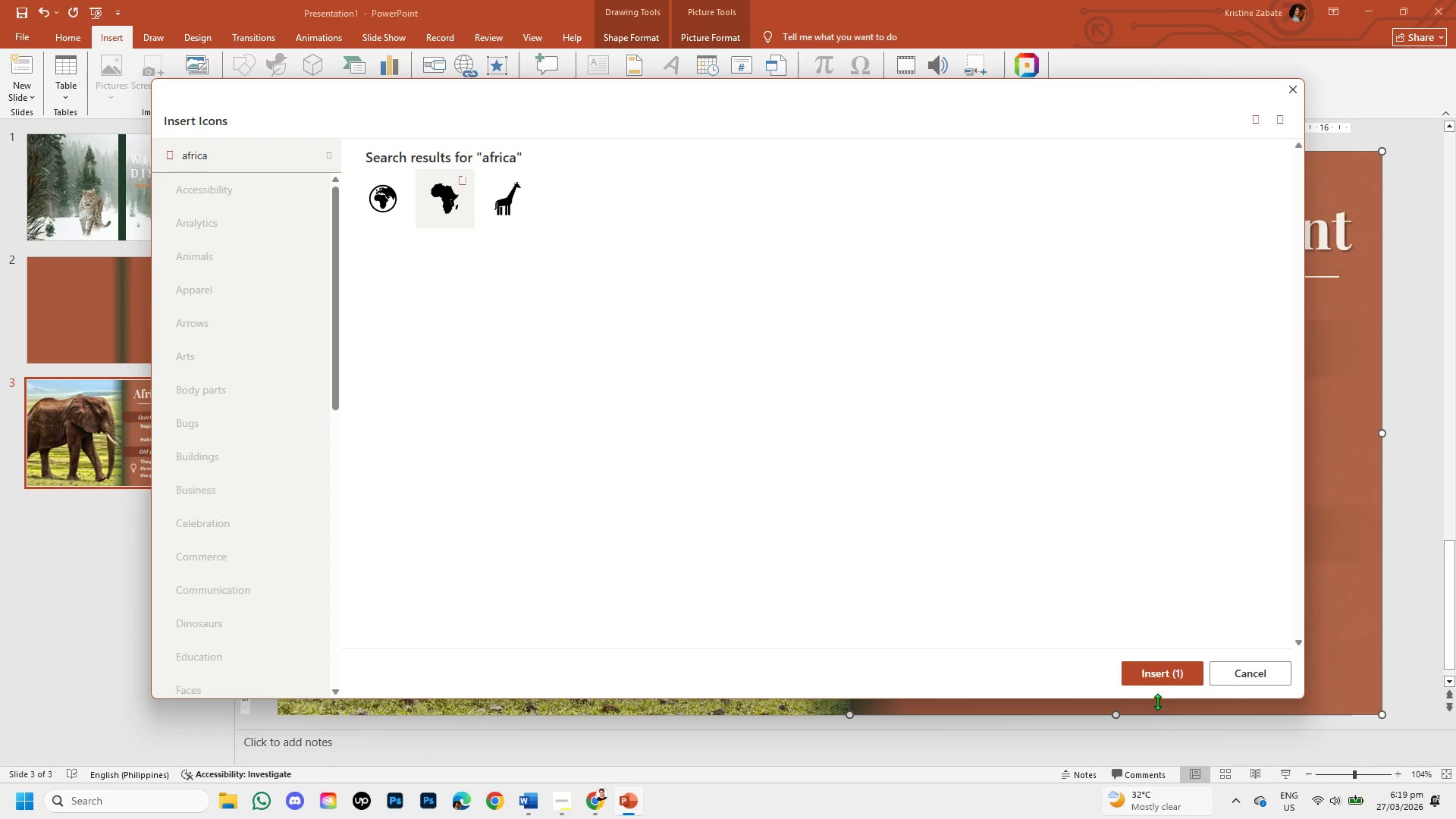 
left_click([1156, 673])
 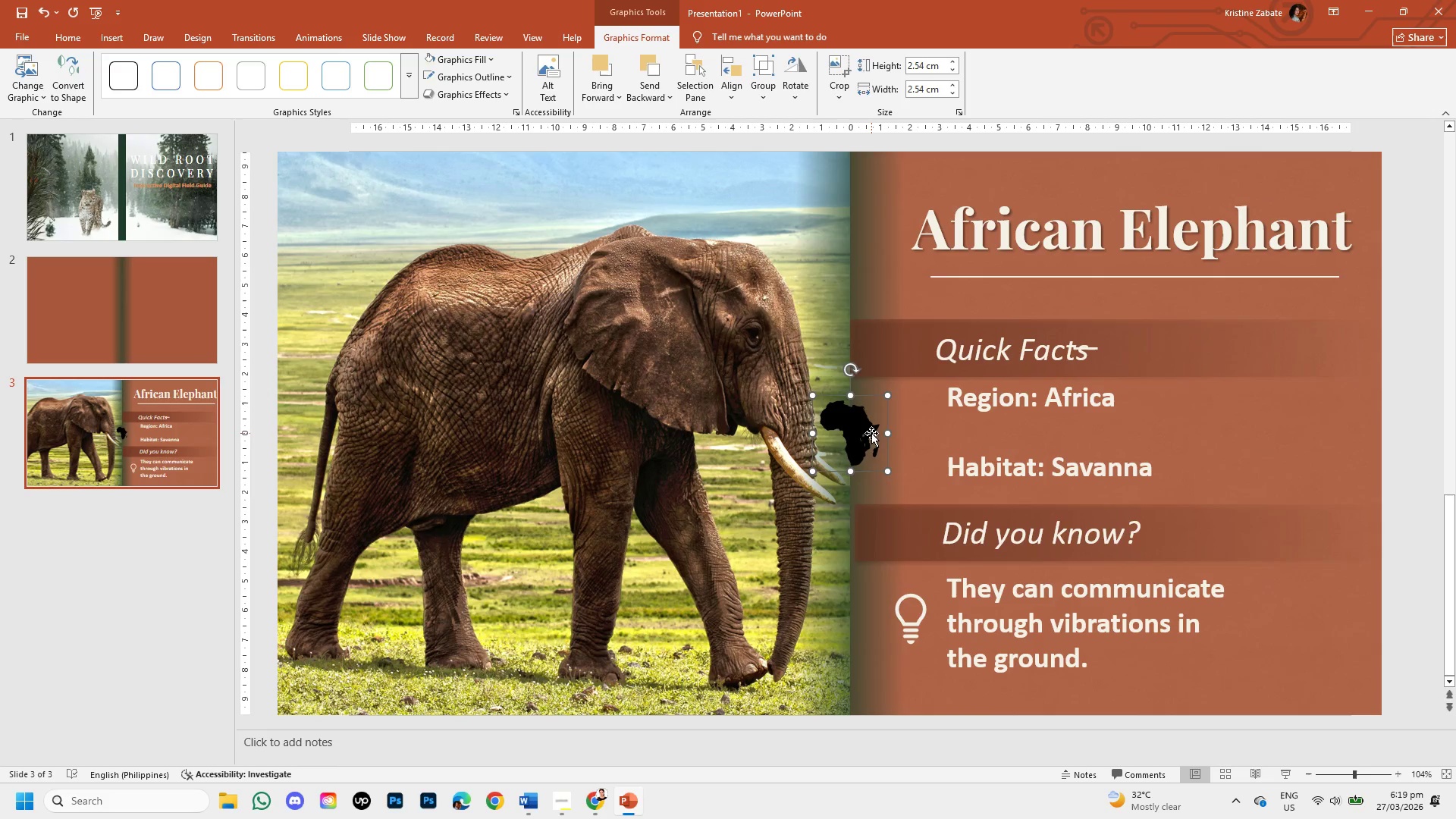 
left_click_drag(start_coordinate=[860, 440], to_coordinate=[921, 441])
 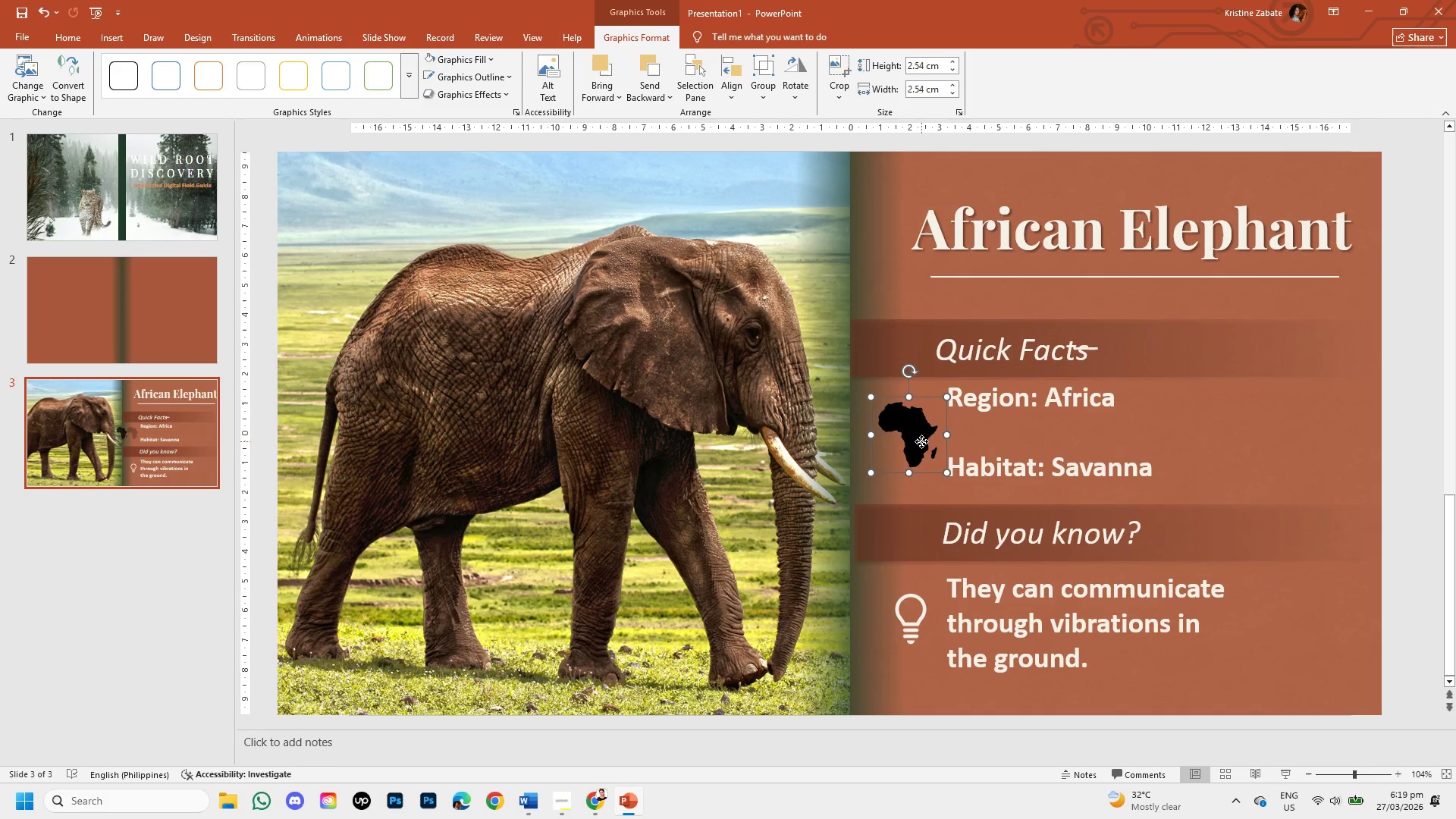 
double_click([921, 441])
 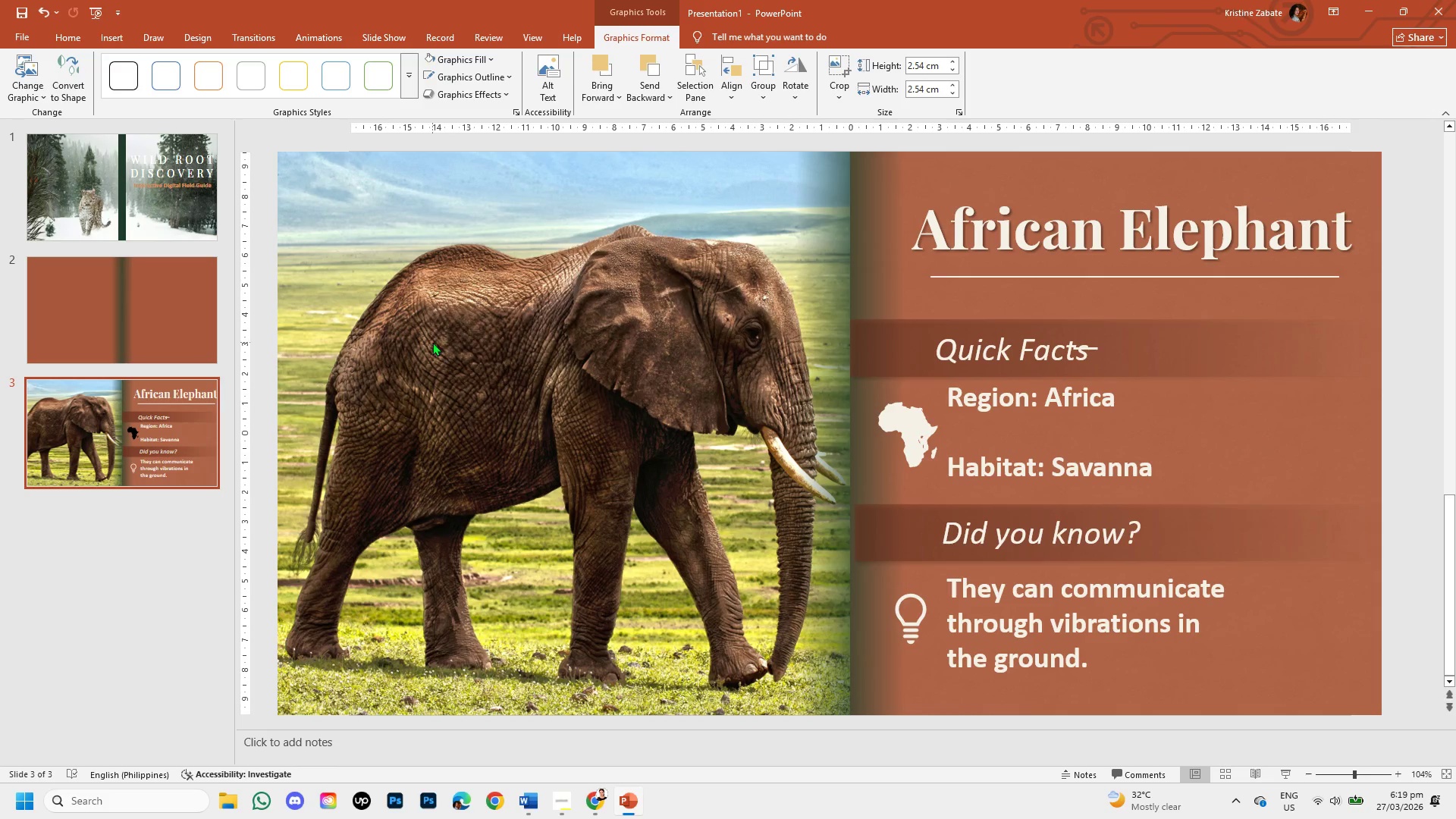 
wait(5.69)
 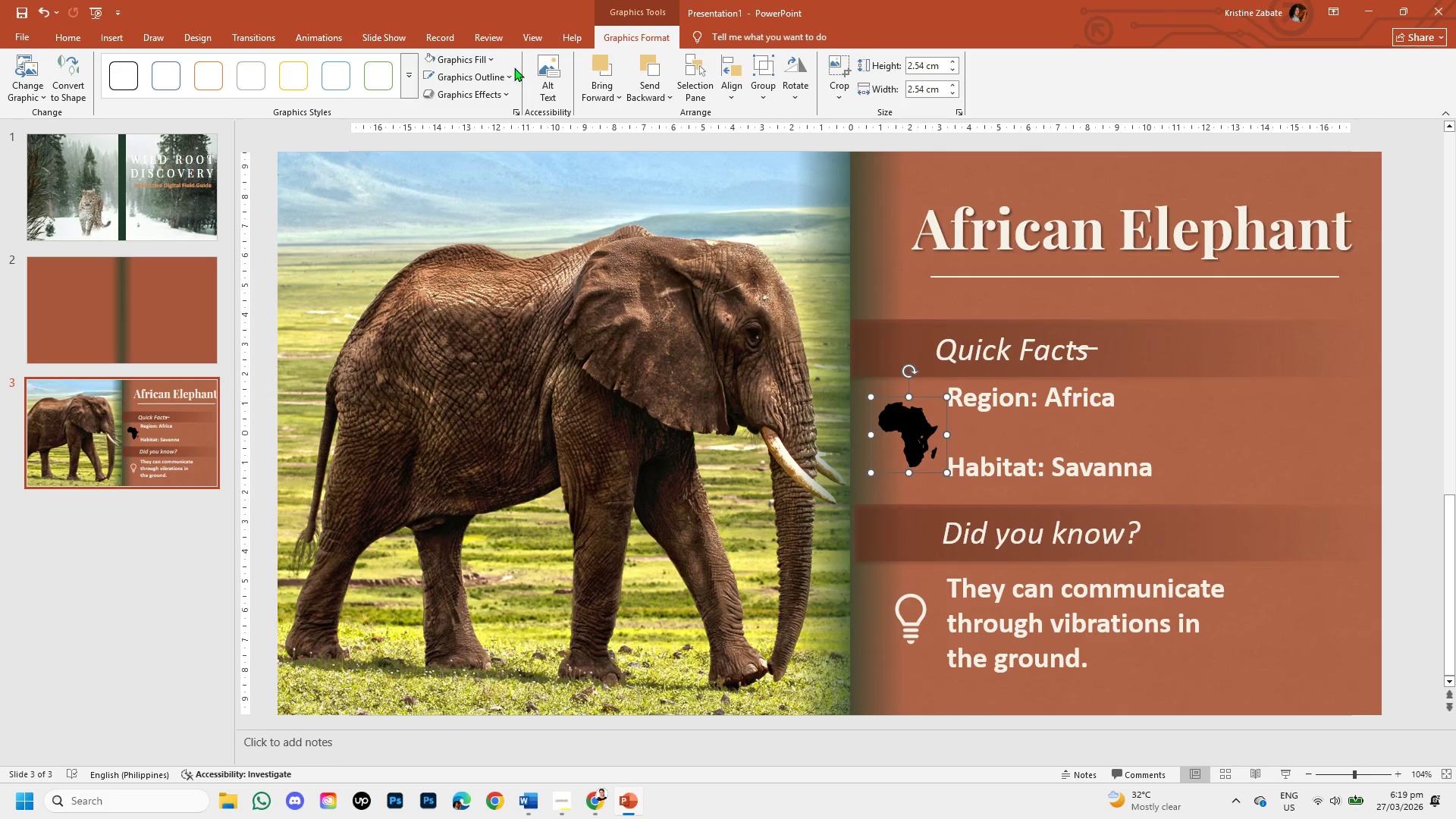 
left_click_drag(start_coordinate=[946, 471], to_coordinate=[916, 456])
 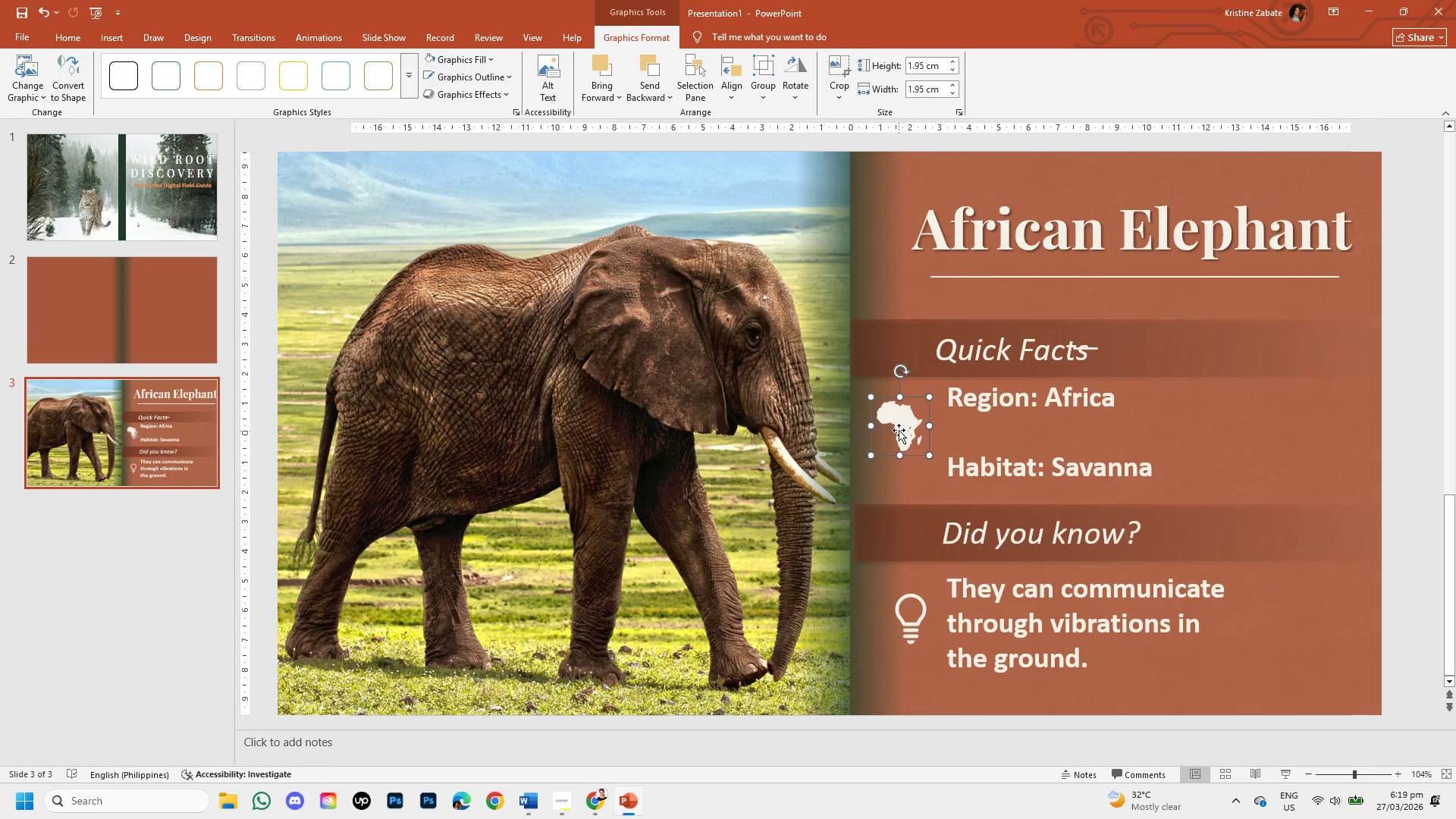 
left_click_drag(start_coordinate=[899, 428], to_coordinate=[900, 413])
 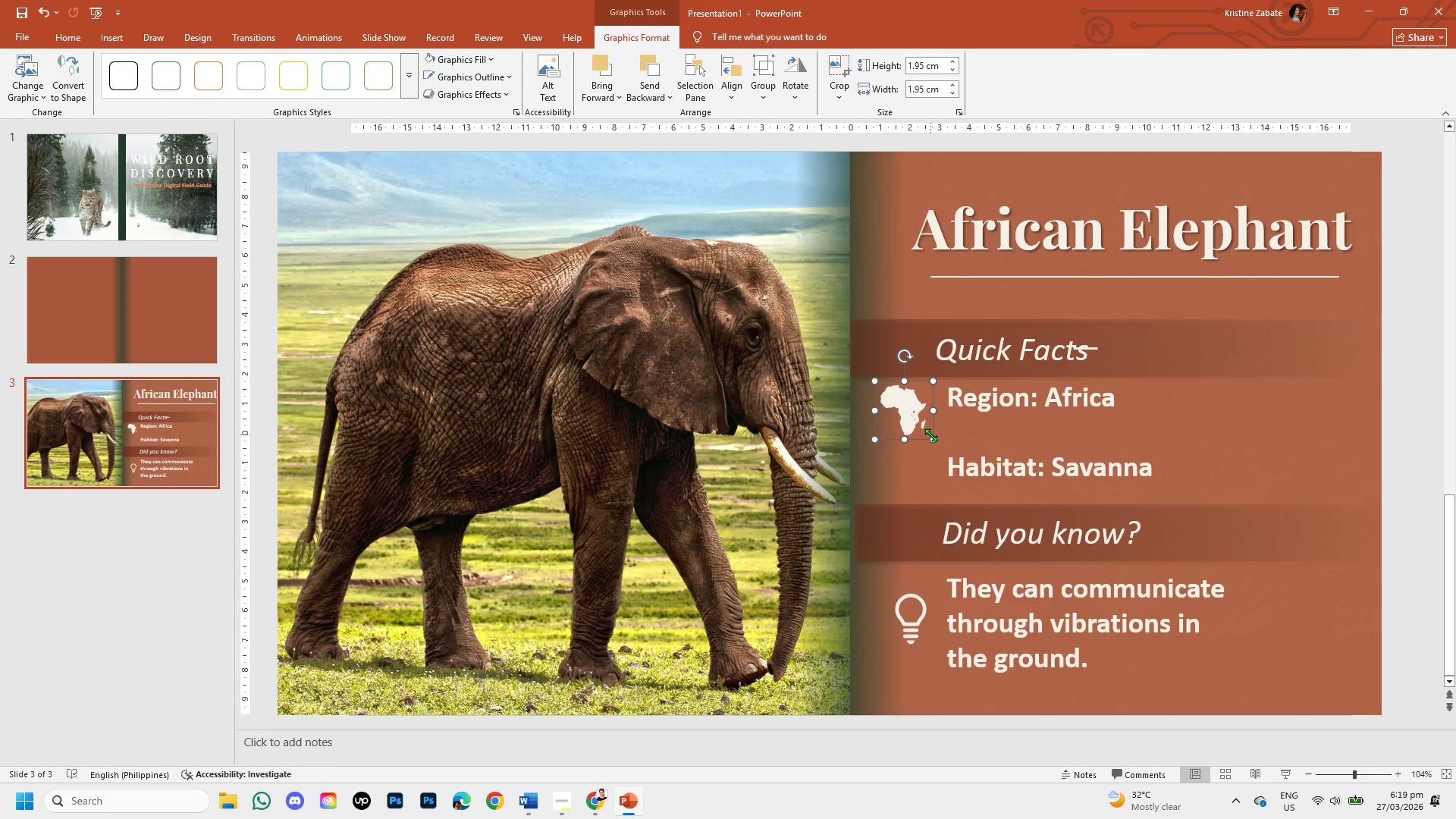 
left_click_drag(start_coordinate=[932, 438], to_coordinate=[923, 428])
 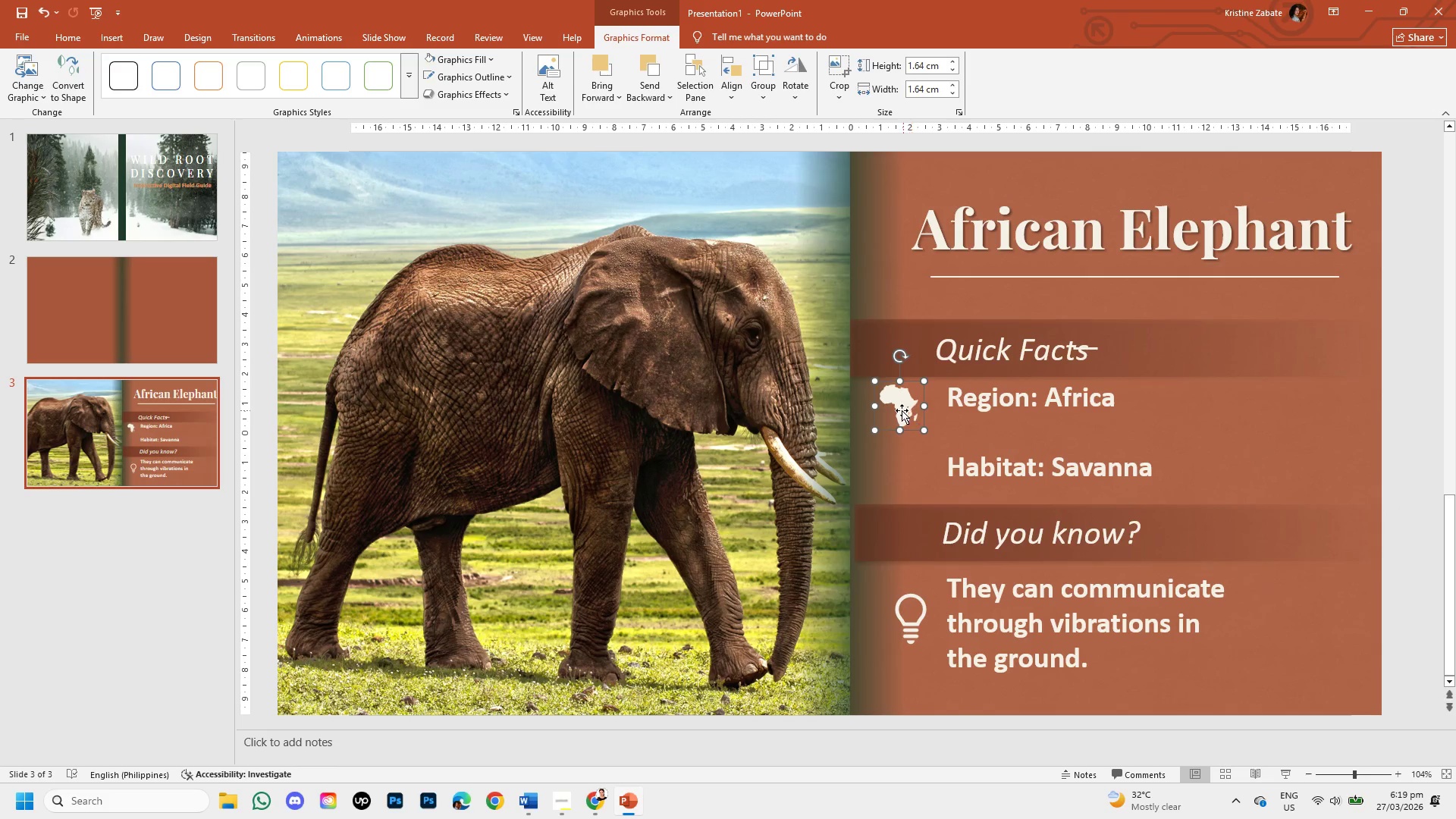 
left_click_drag(start_coordinate=[901, 410], to_coordinate=[905, 406])
 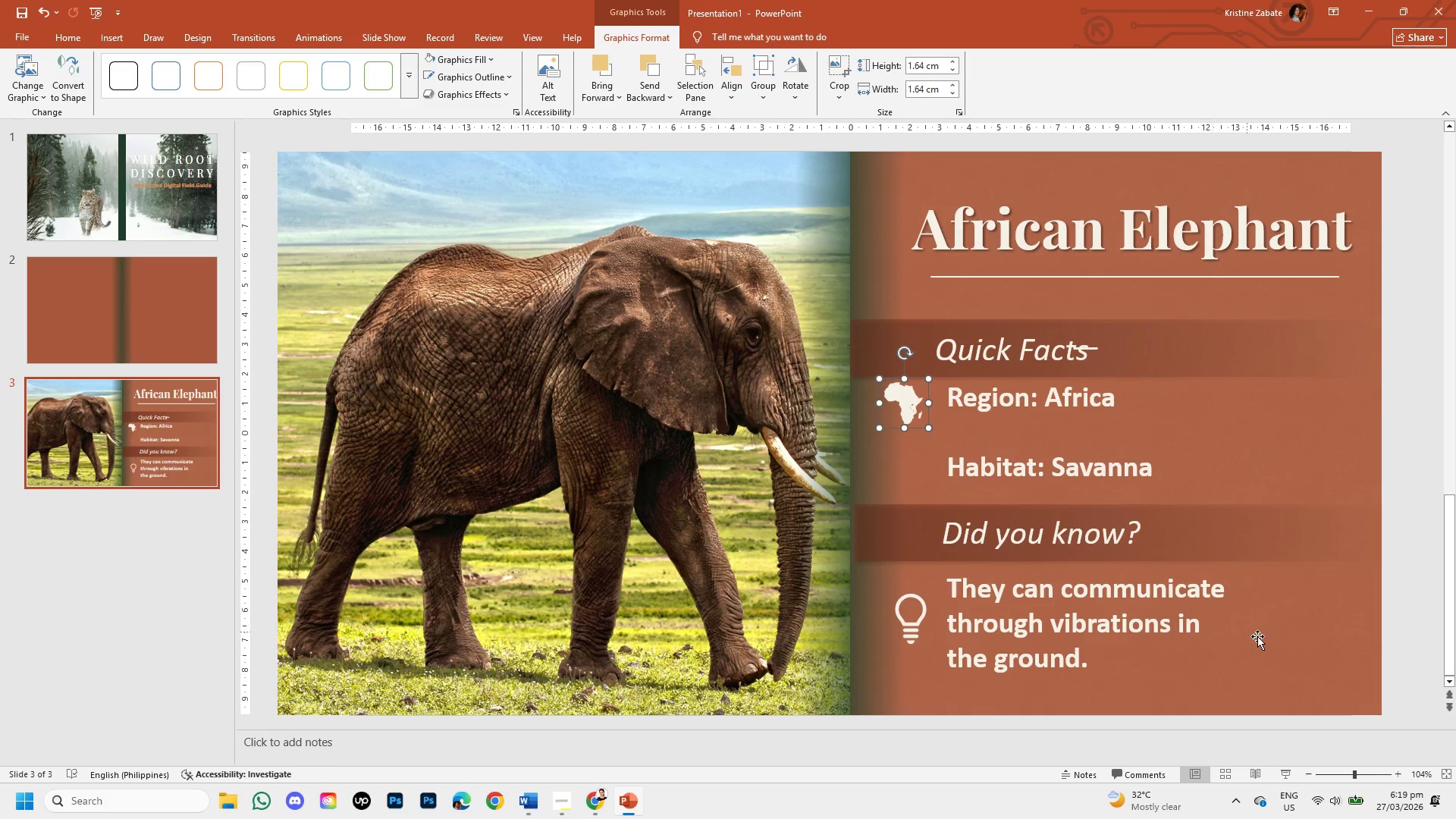 
left_click_drag(start_coordinate=[1262, 639], to_coordinate=[1257, 639])
 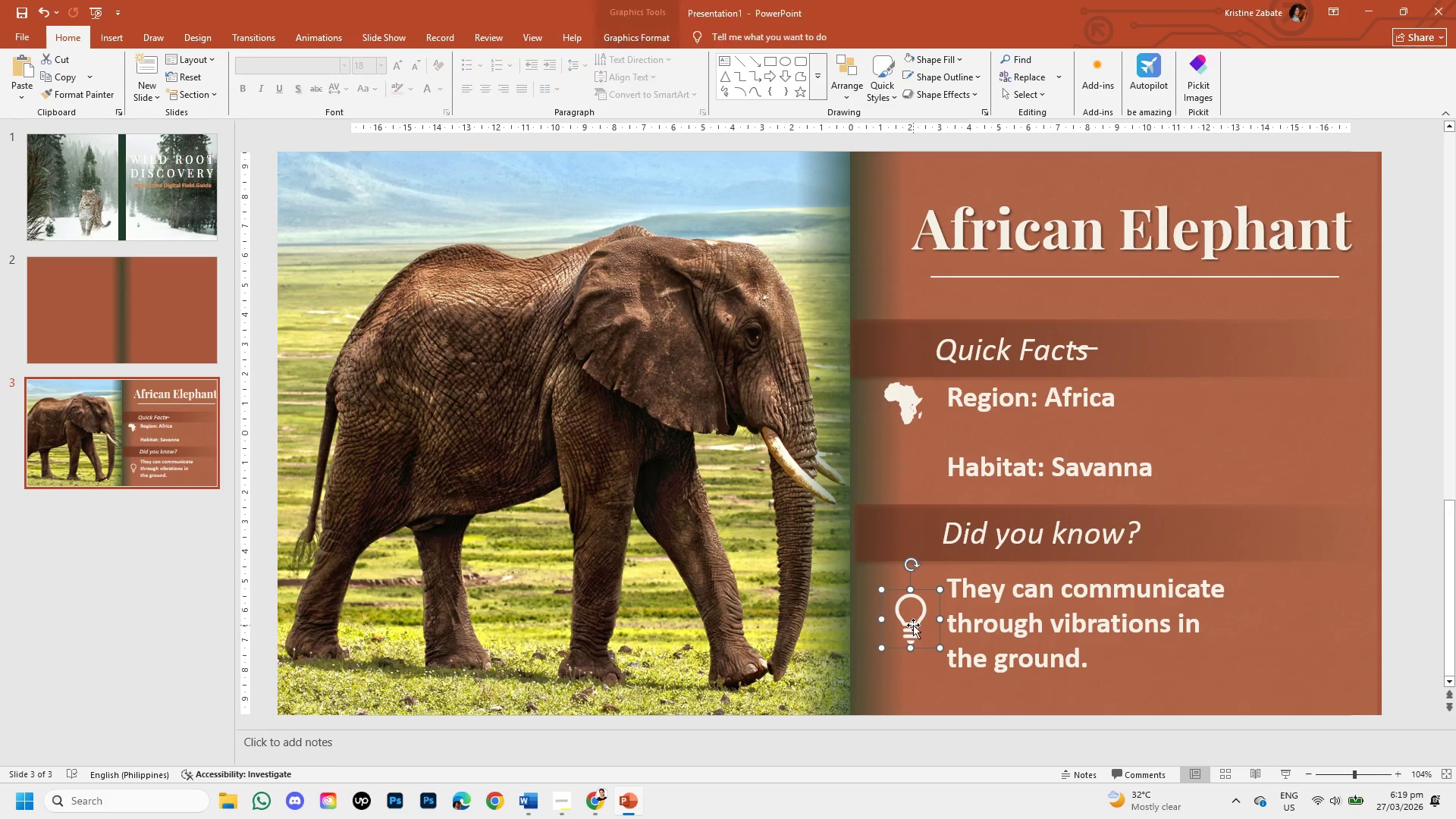 
left_click_drag(start_coordinate=[941, 645], to_coordinate=[935, 642])
 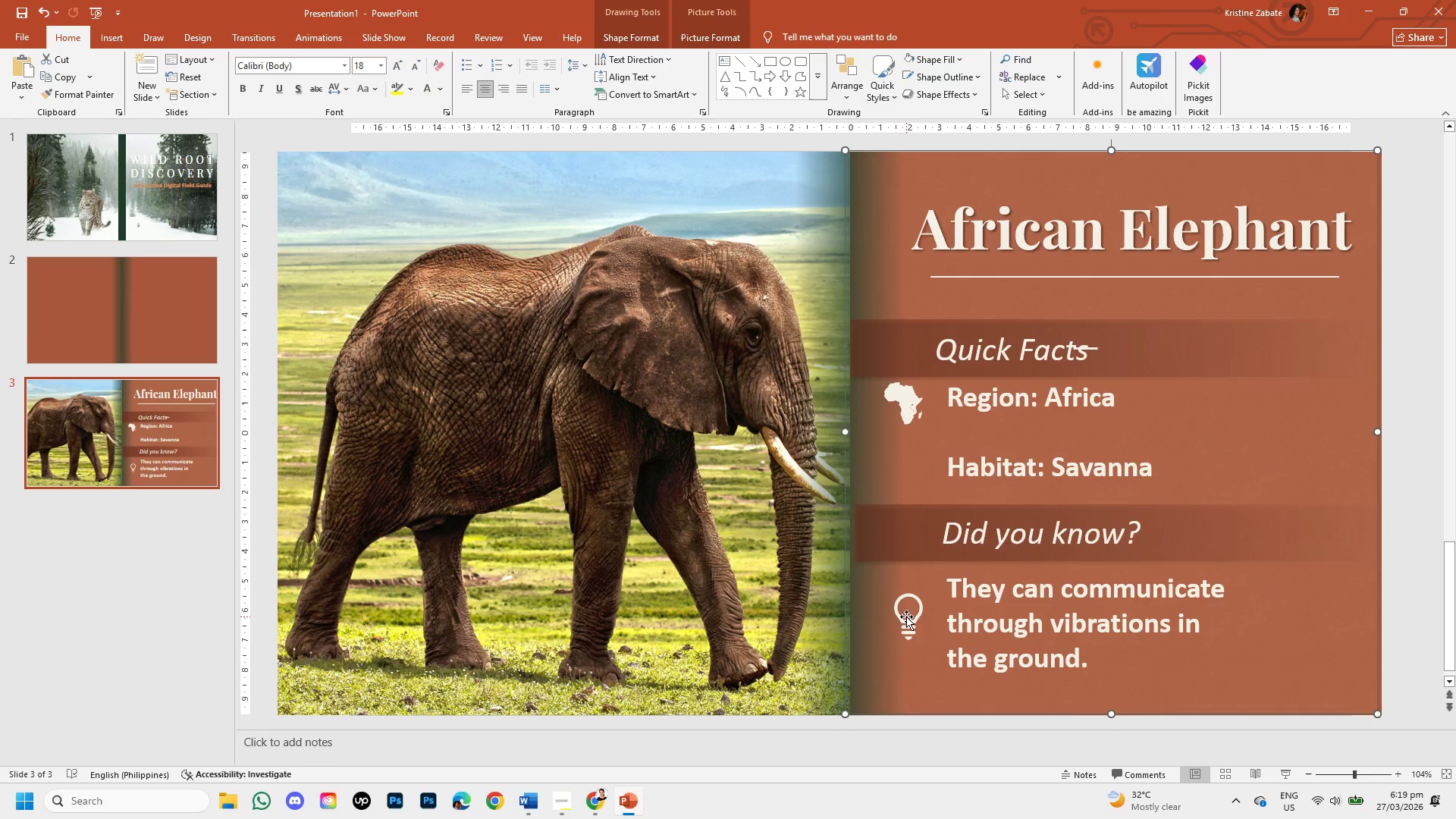 
wait(5.34)
 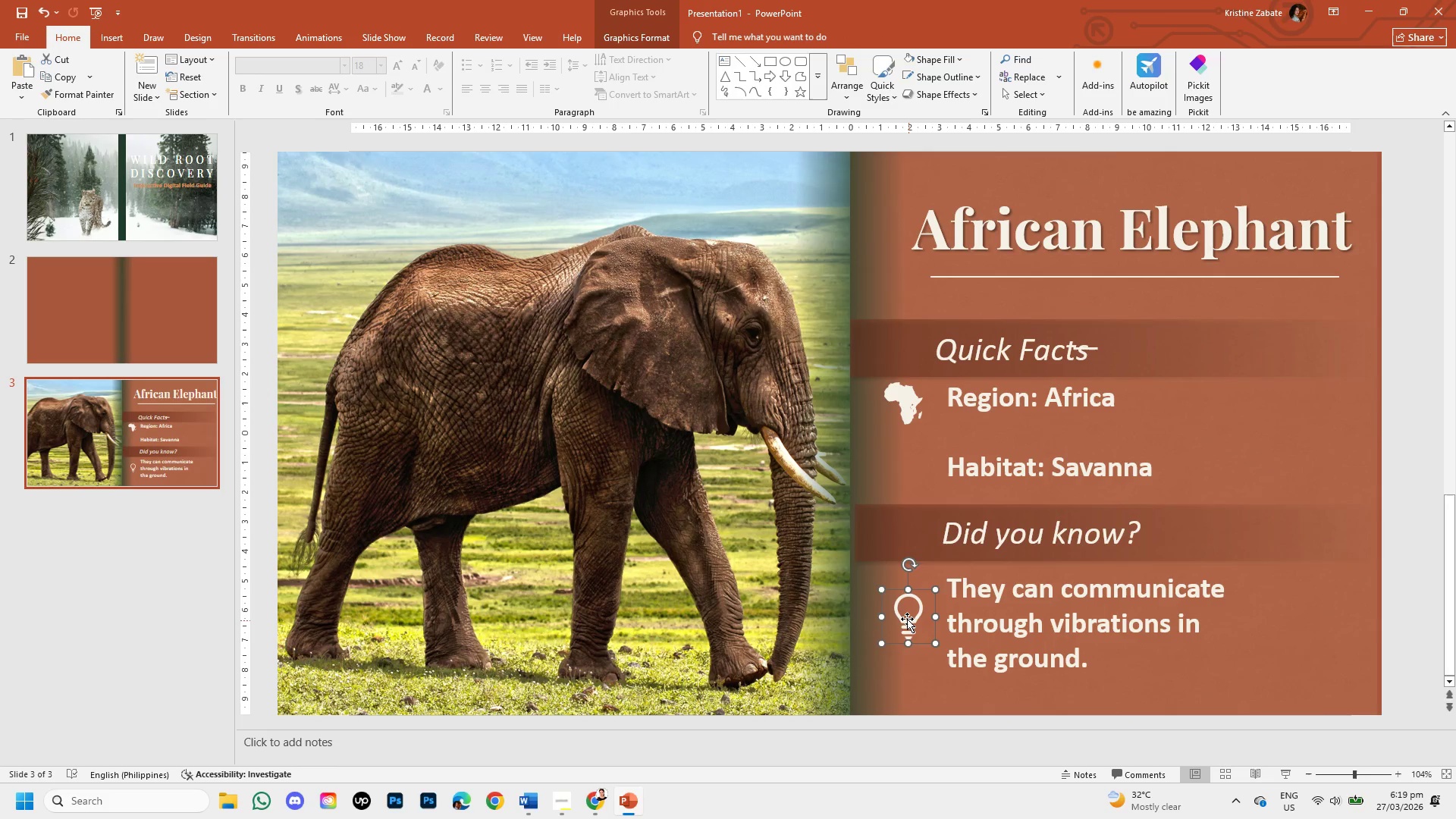 
key(Control+Z)
 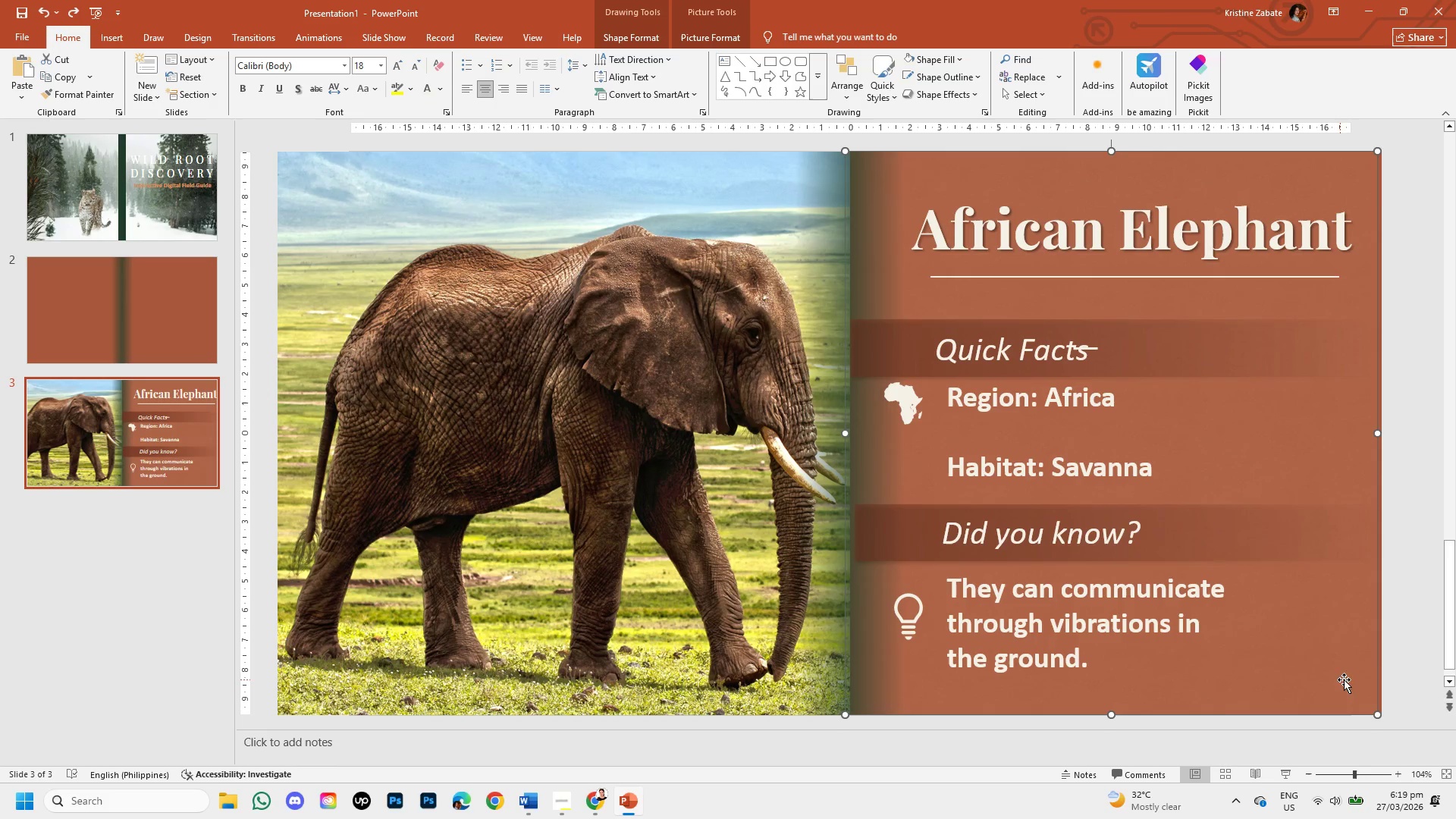 
left_click([1421, 590])
 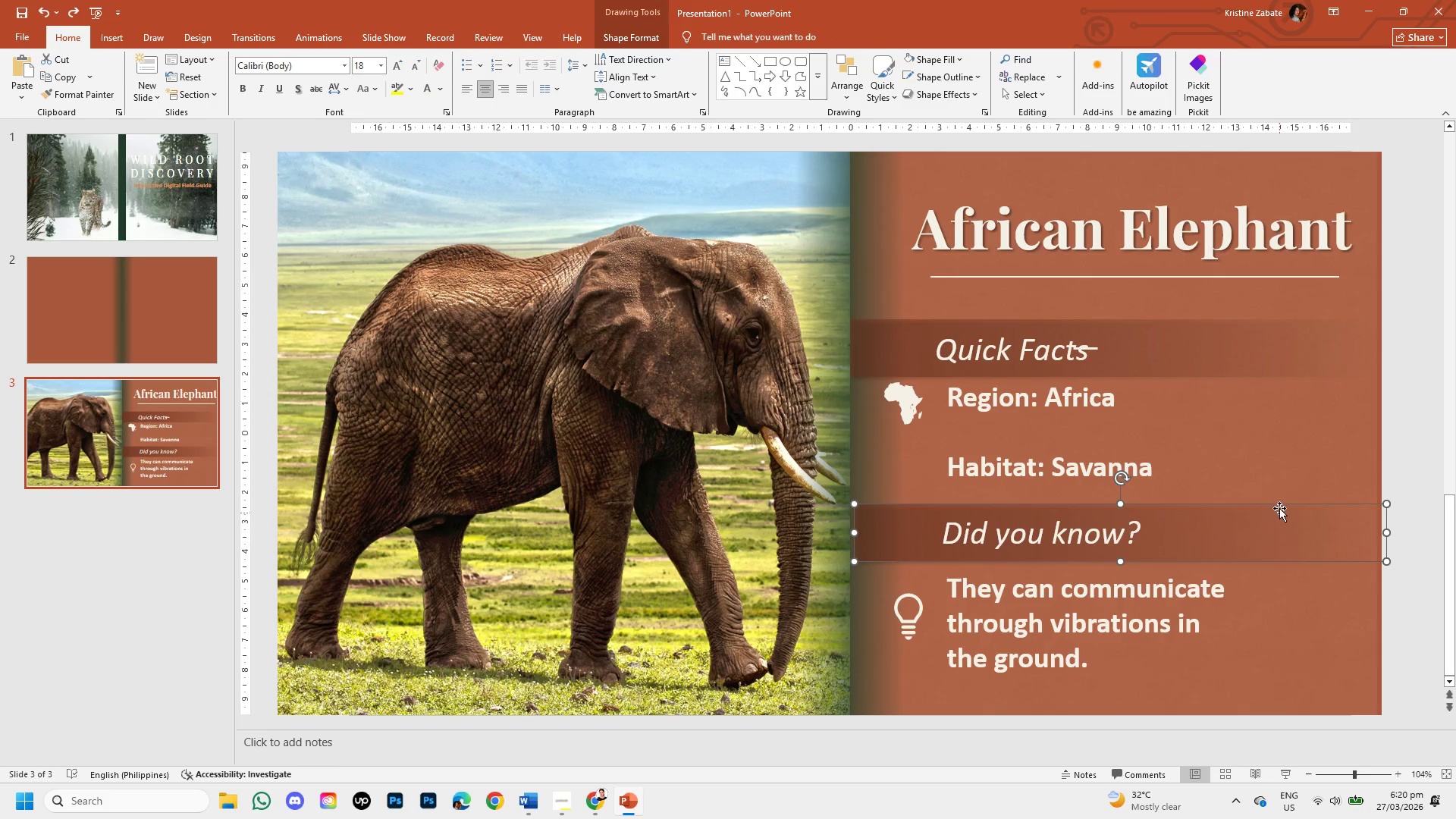 
left_click_drag(start_coordinate=[1276, 531], to_coordinate=[1270, 535])
 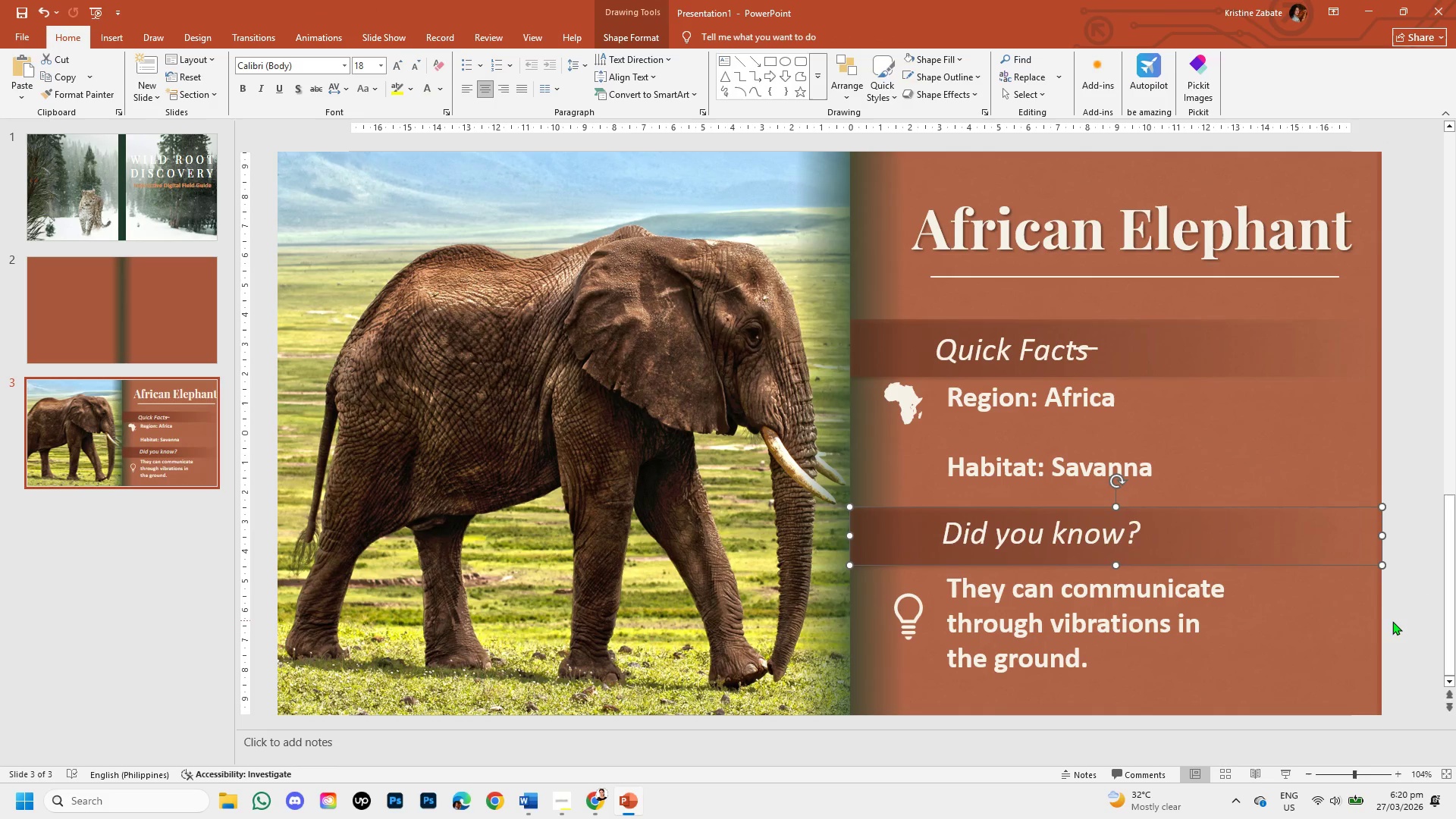 
left_click([1412, 627])
 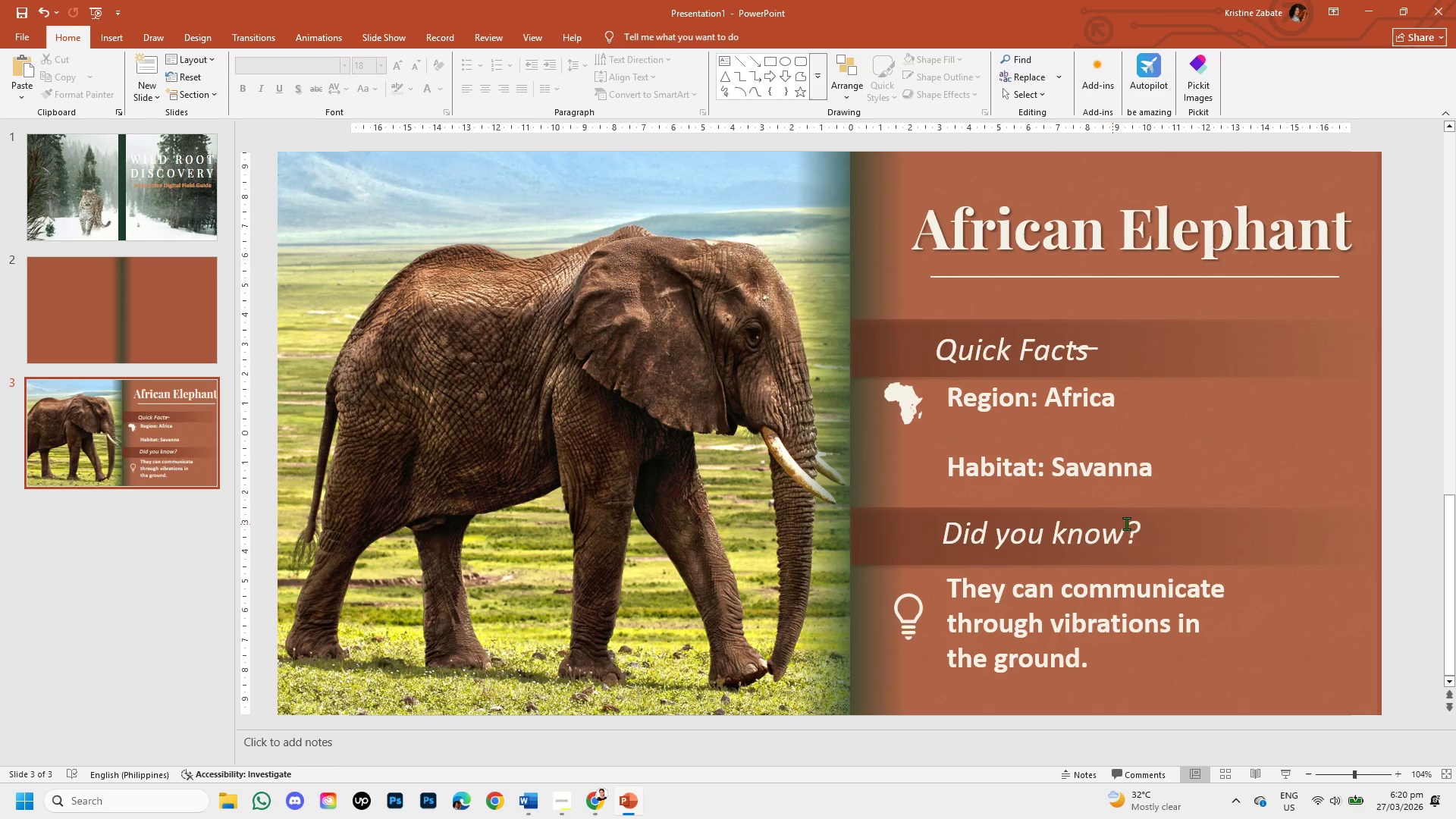 
left_click([1362, 432])
 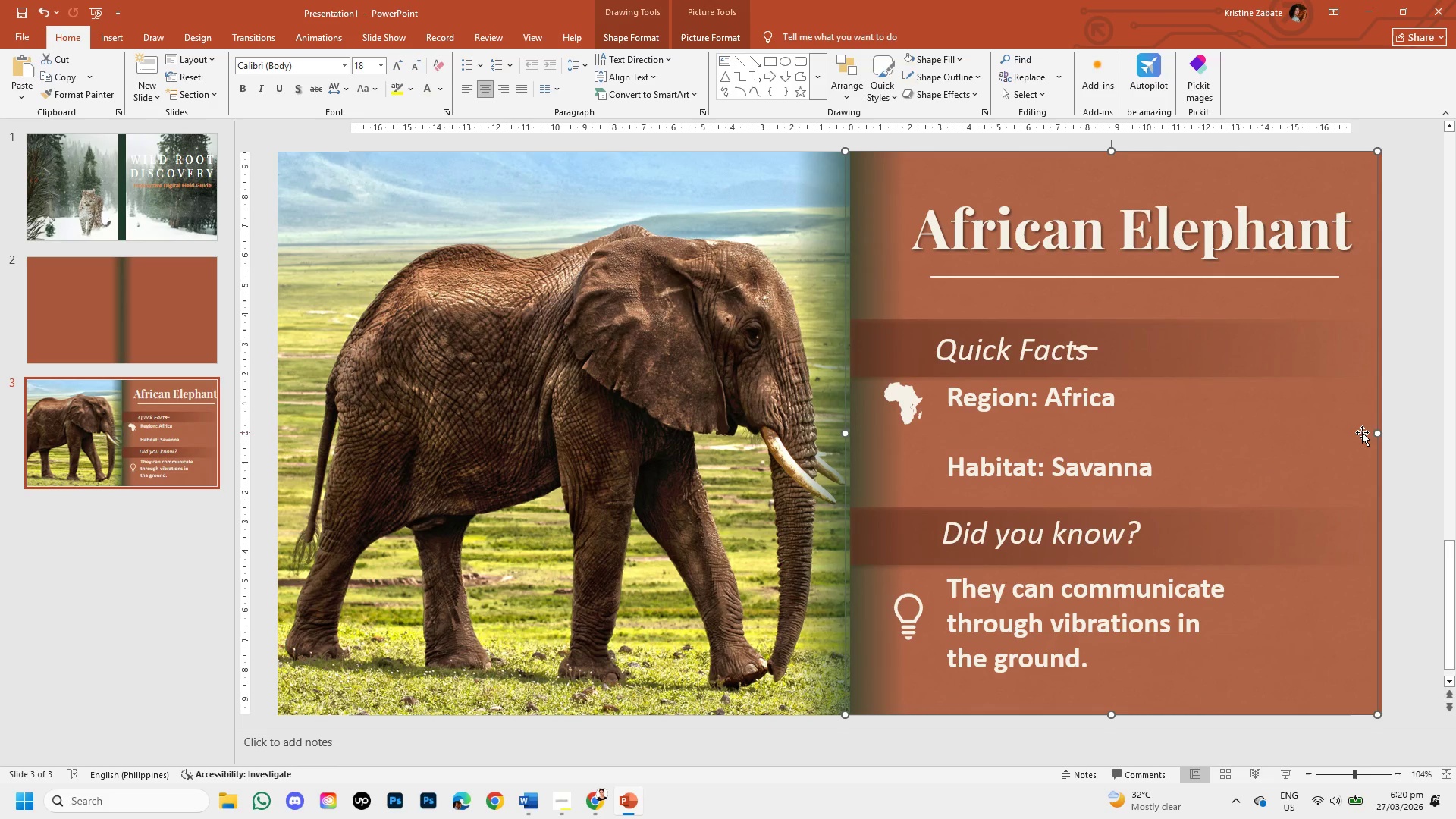 
hold_key(key=ShiftLeft, duration=1.5)
left_click_drag(start_coordinate=[1379, 432], to_coordinate=[1382, 432])
 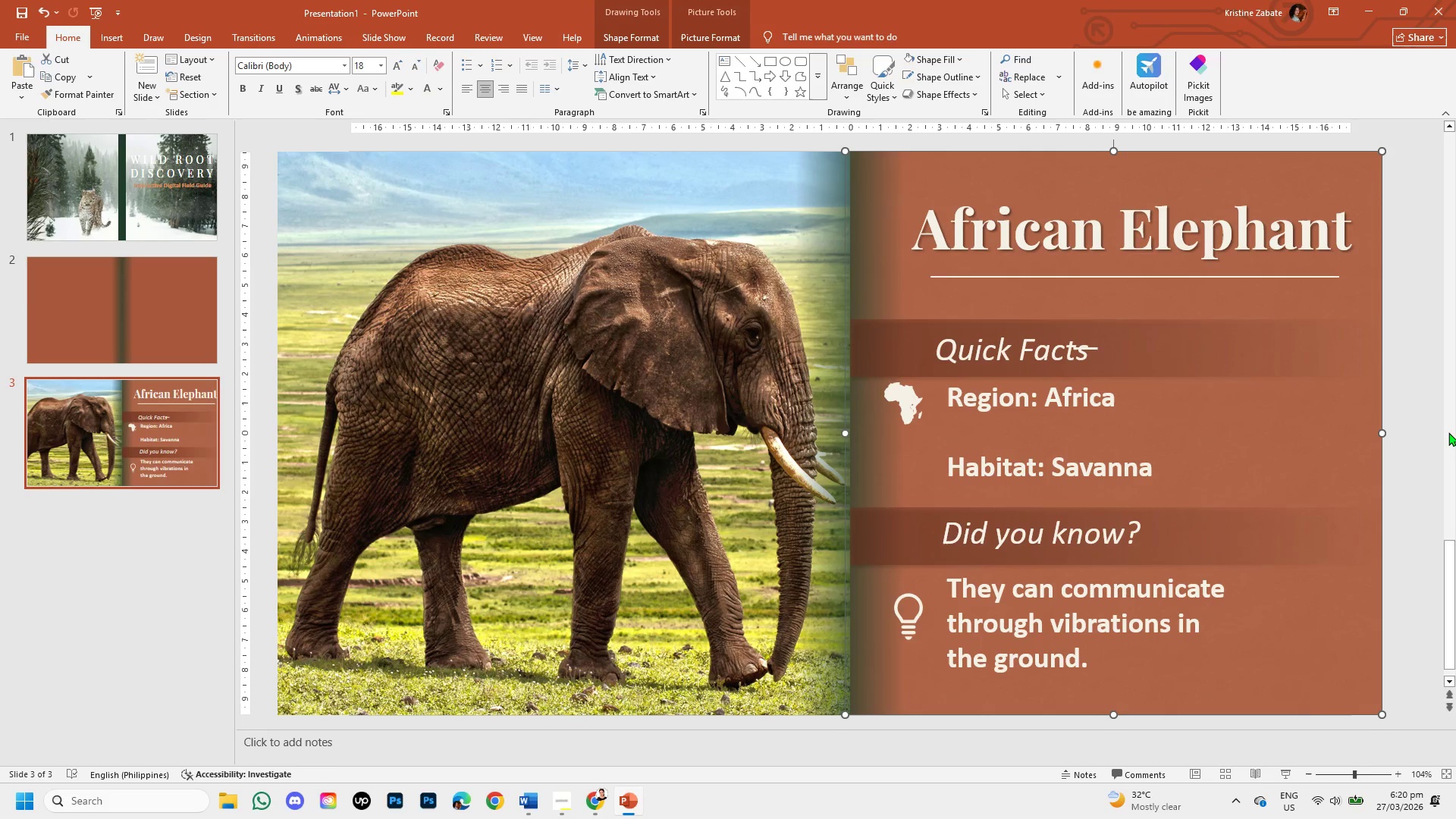 
hold_key(key=ShiftLeft, duration=1.53)
 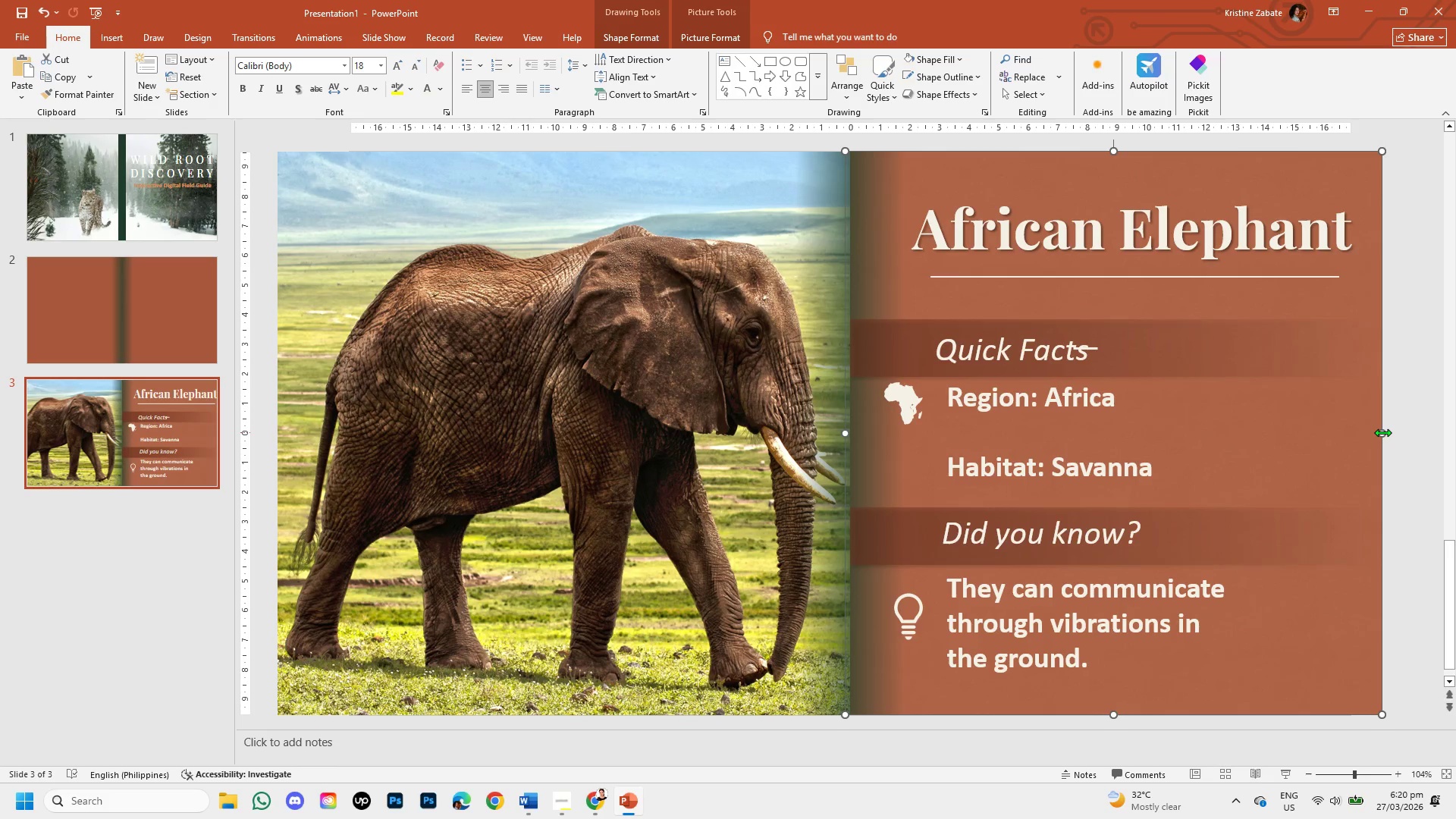 
hold_key(key=ShiftLeft, duration=0.73)
 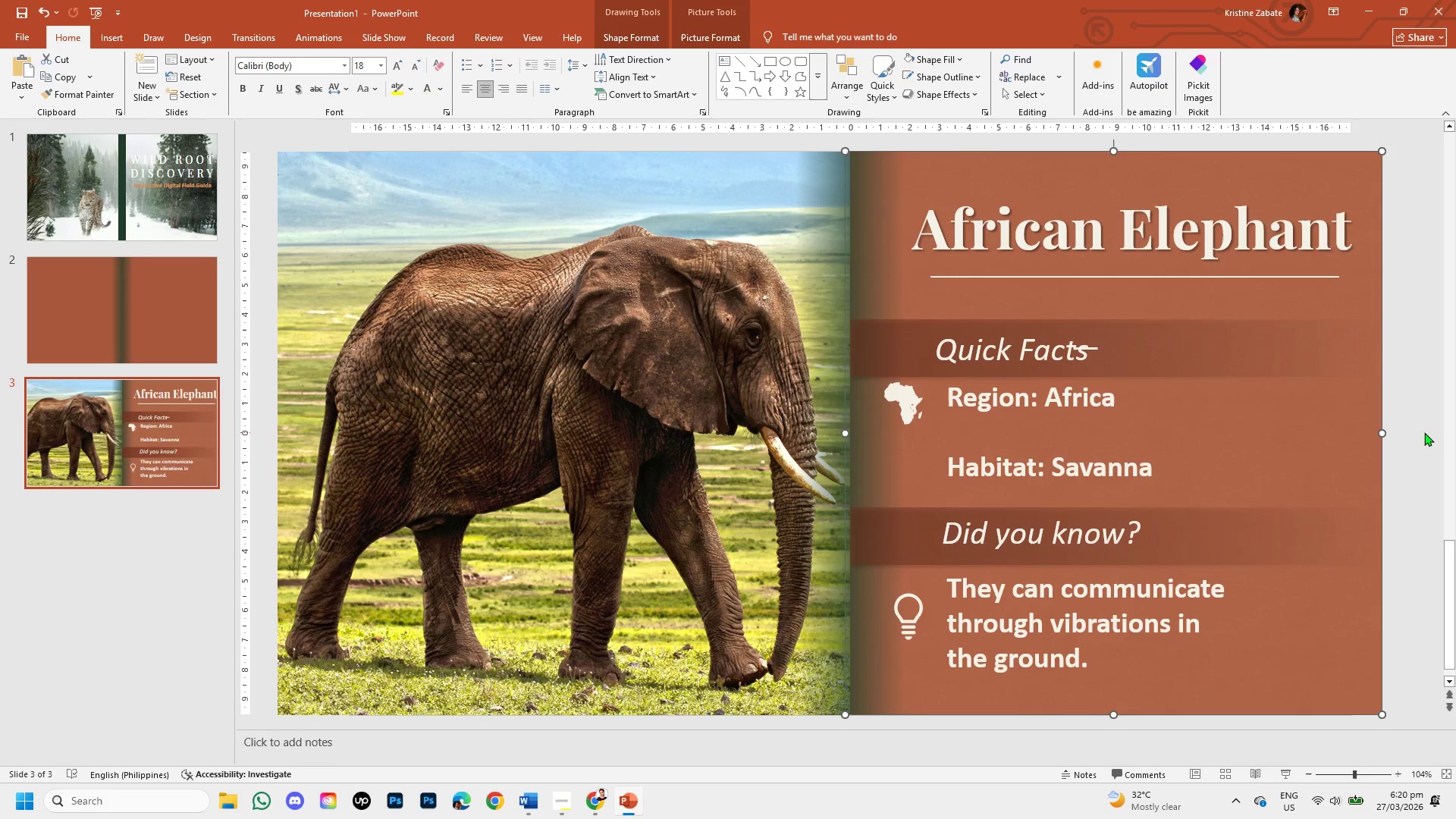 
left_click([1417, 432])
 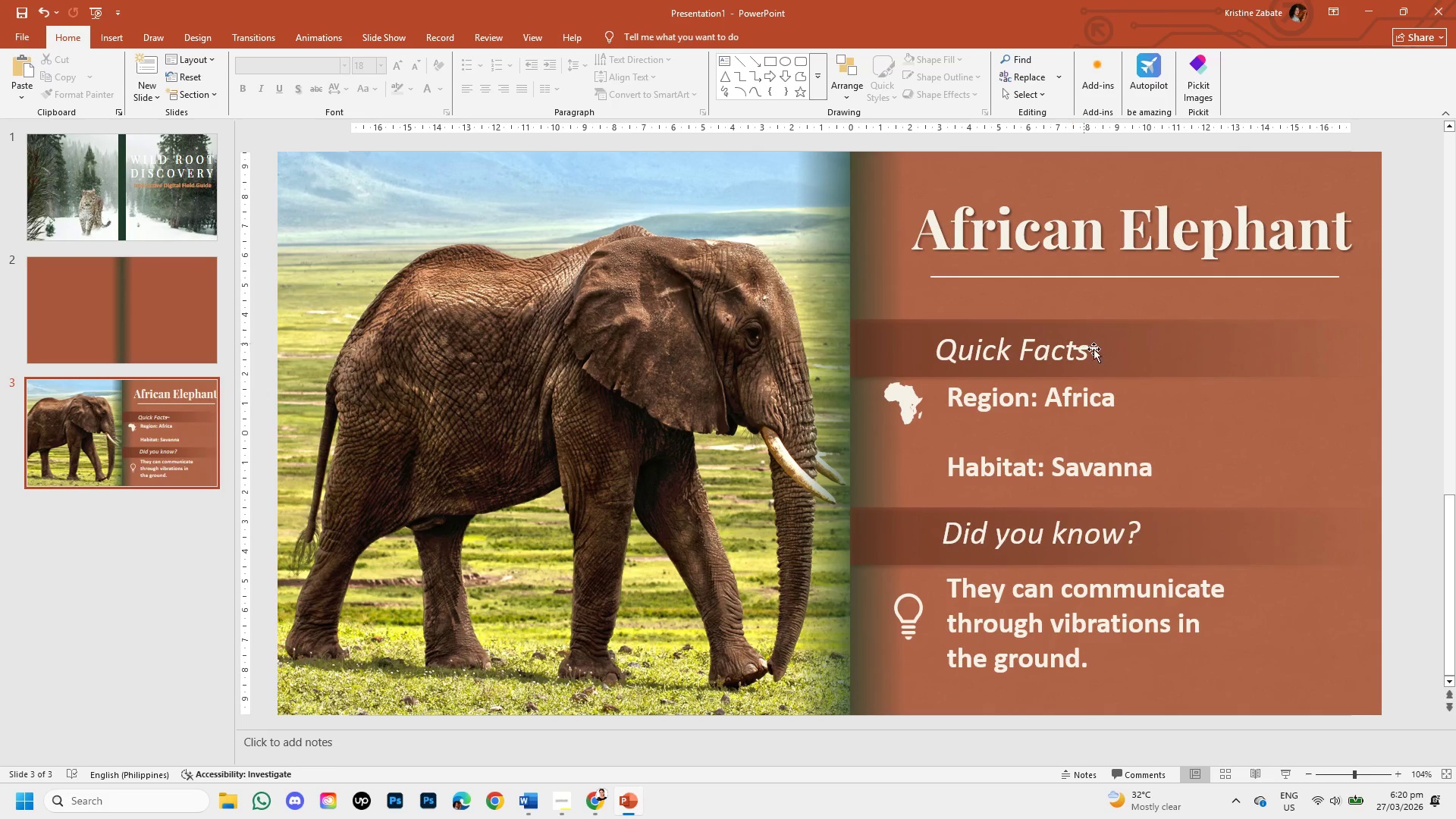 
left_click([1094, 350])
 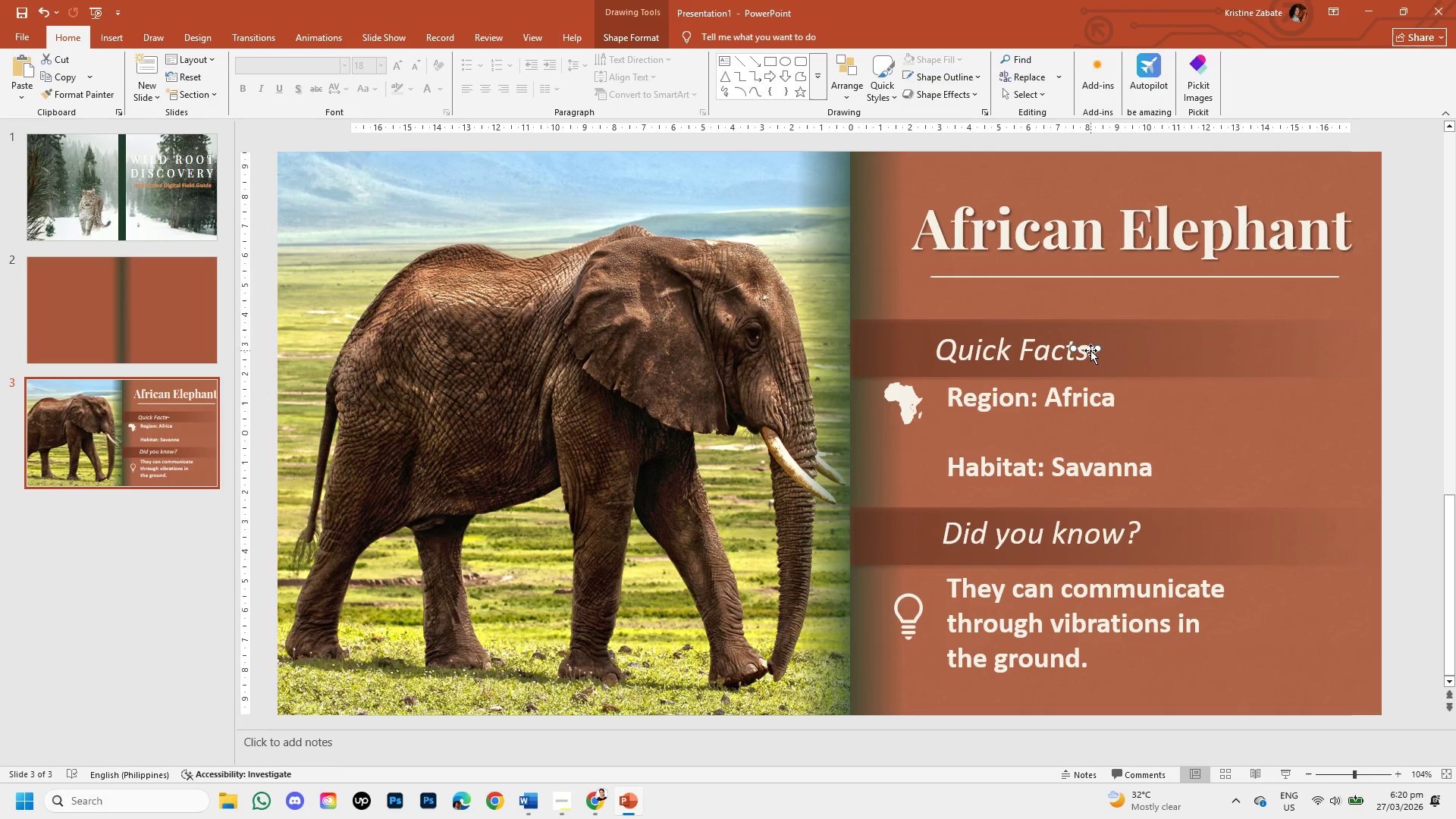 
left_click_drag(start_coordinate=[1090, 350], to_coordinate=[1116, 354])
 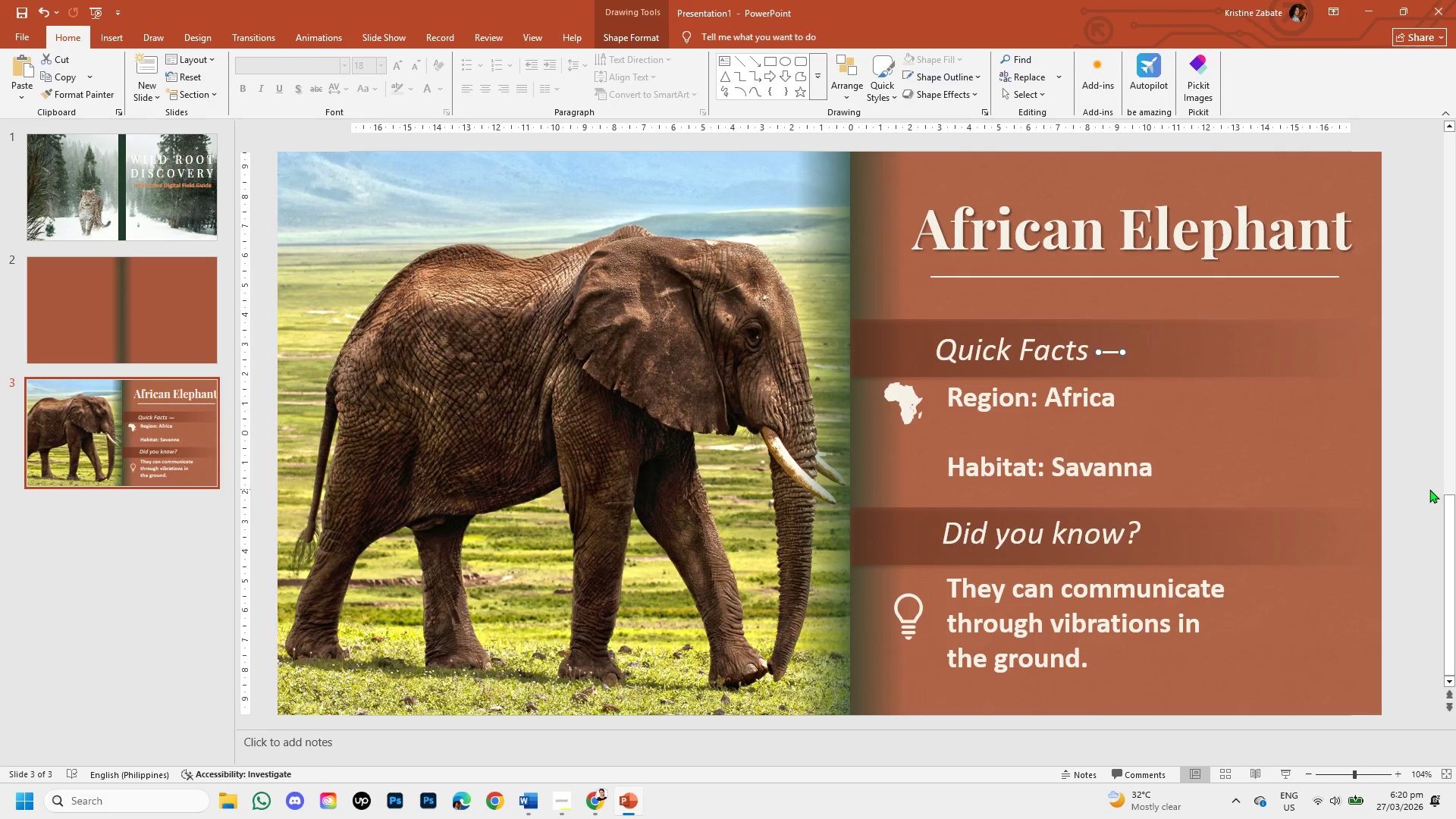 
left_click([1426, 488])
 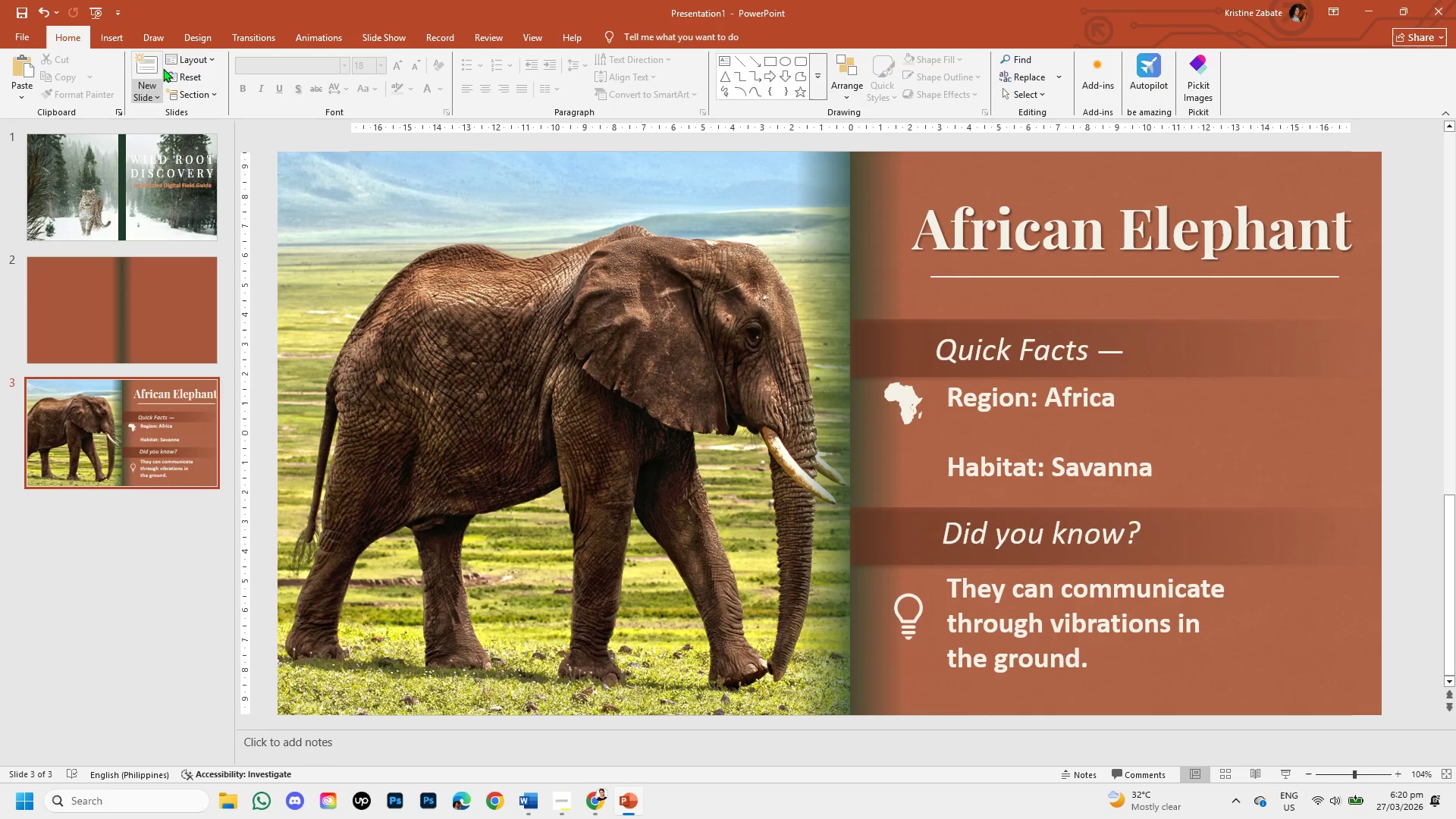 
left_click([111, 42])
 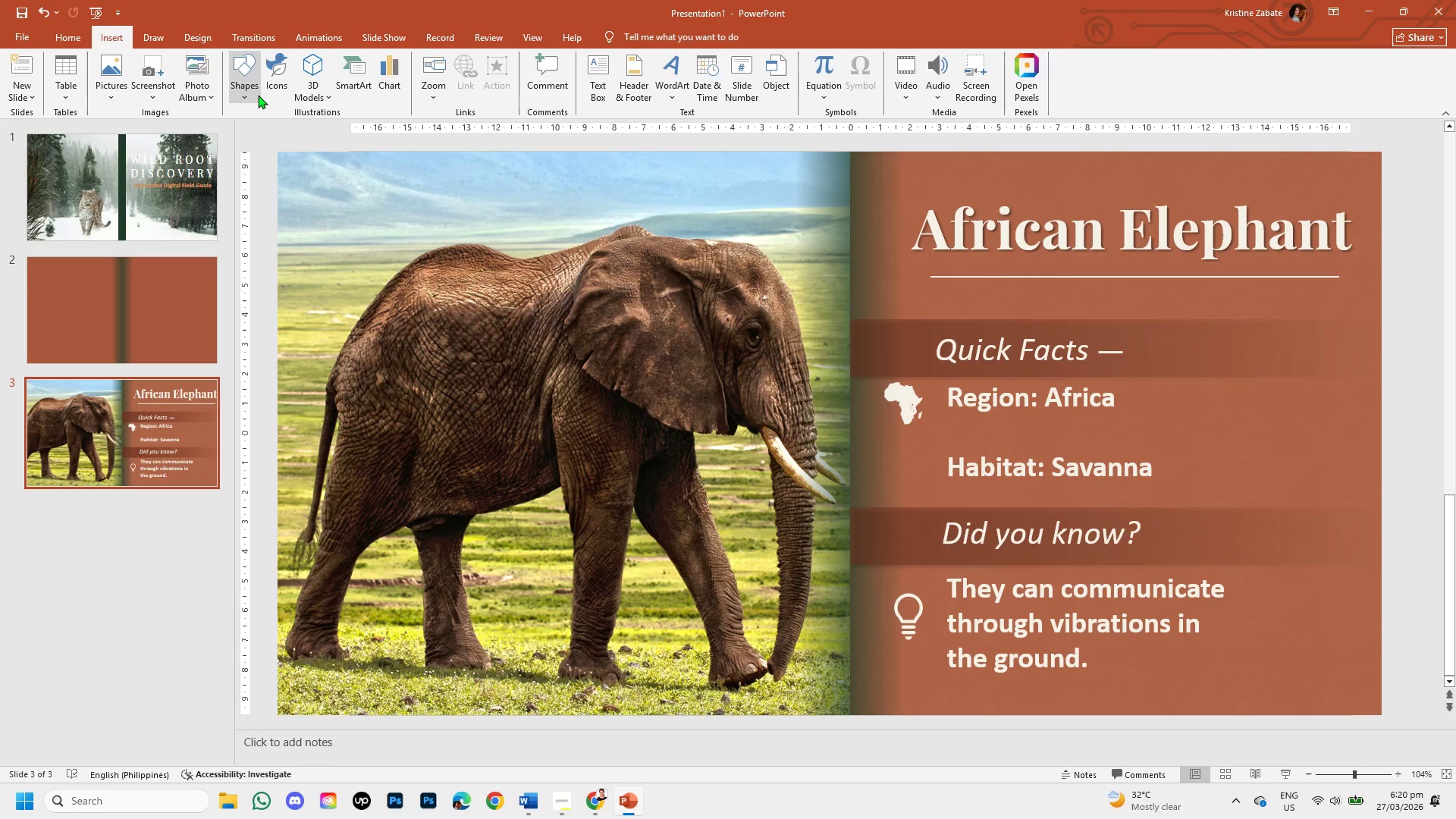 
left_click([265, 93])
 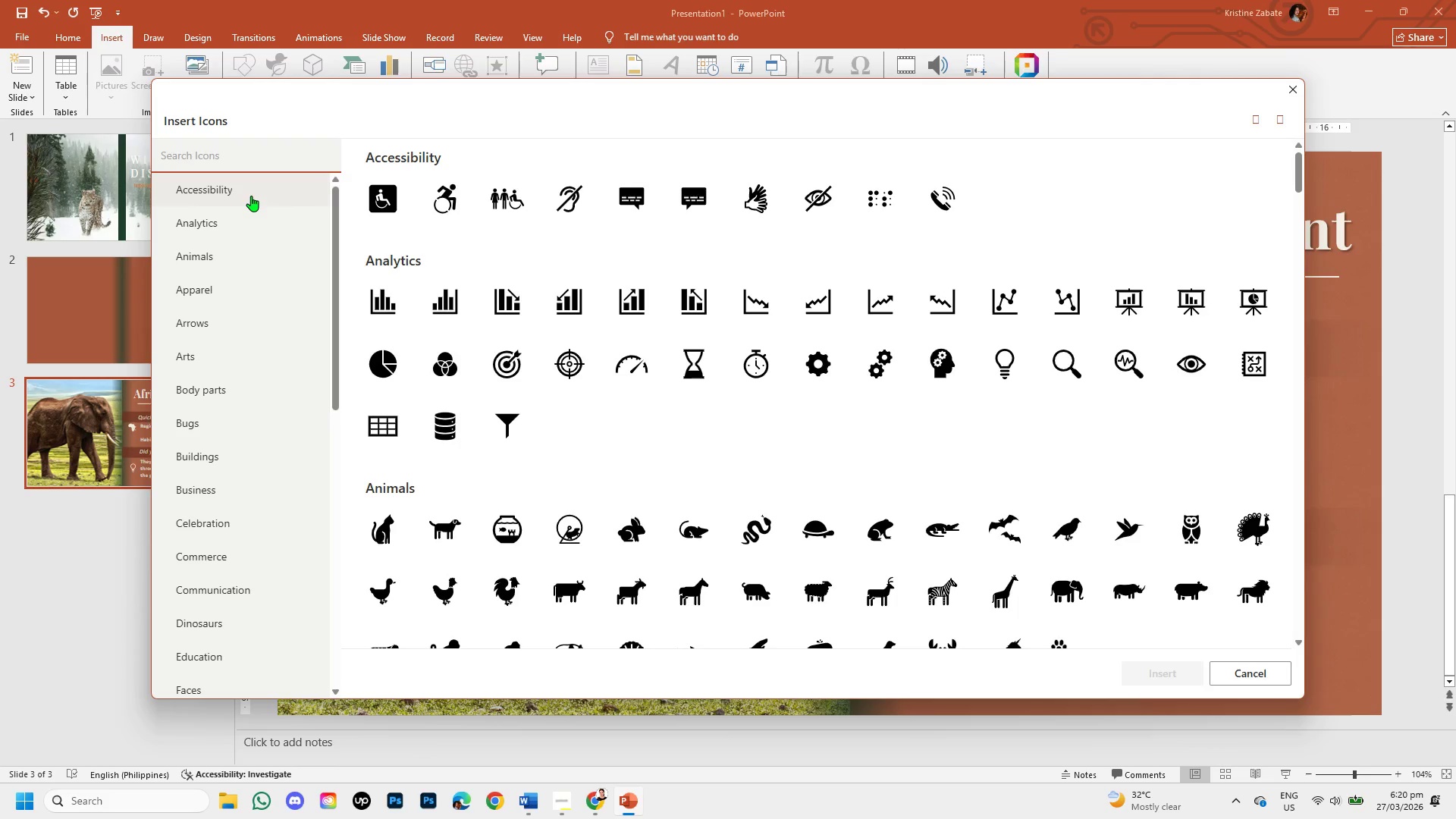 
wait(16.86)
 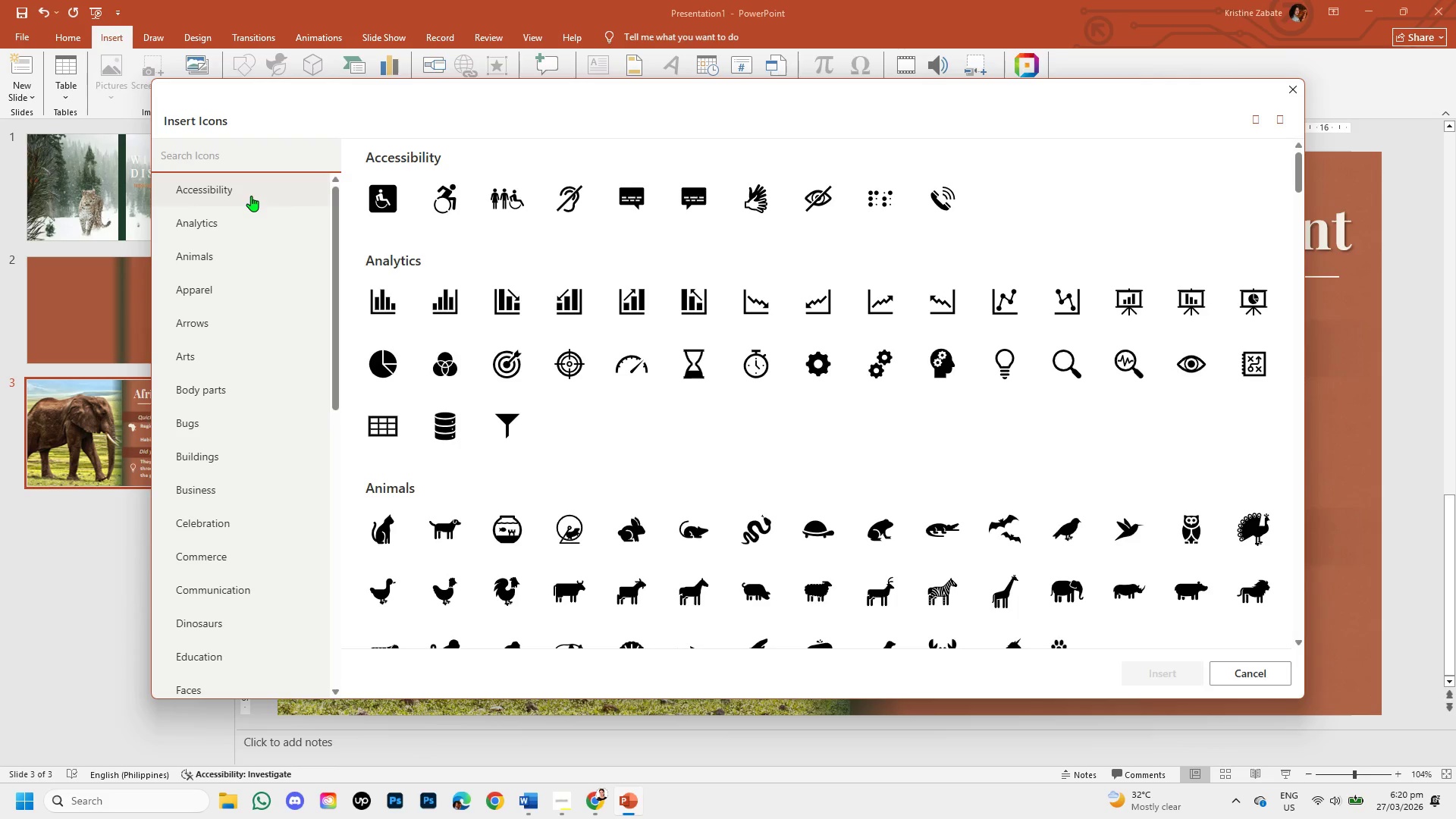 
type(savanna)
 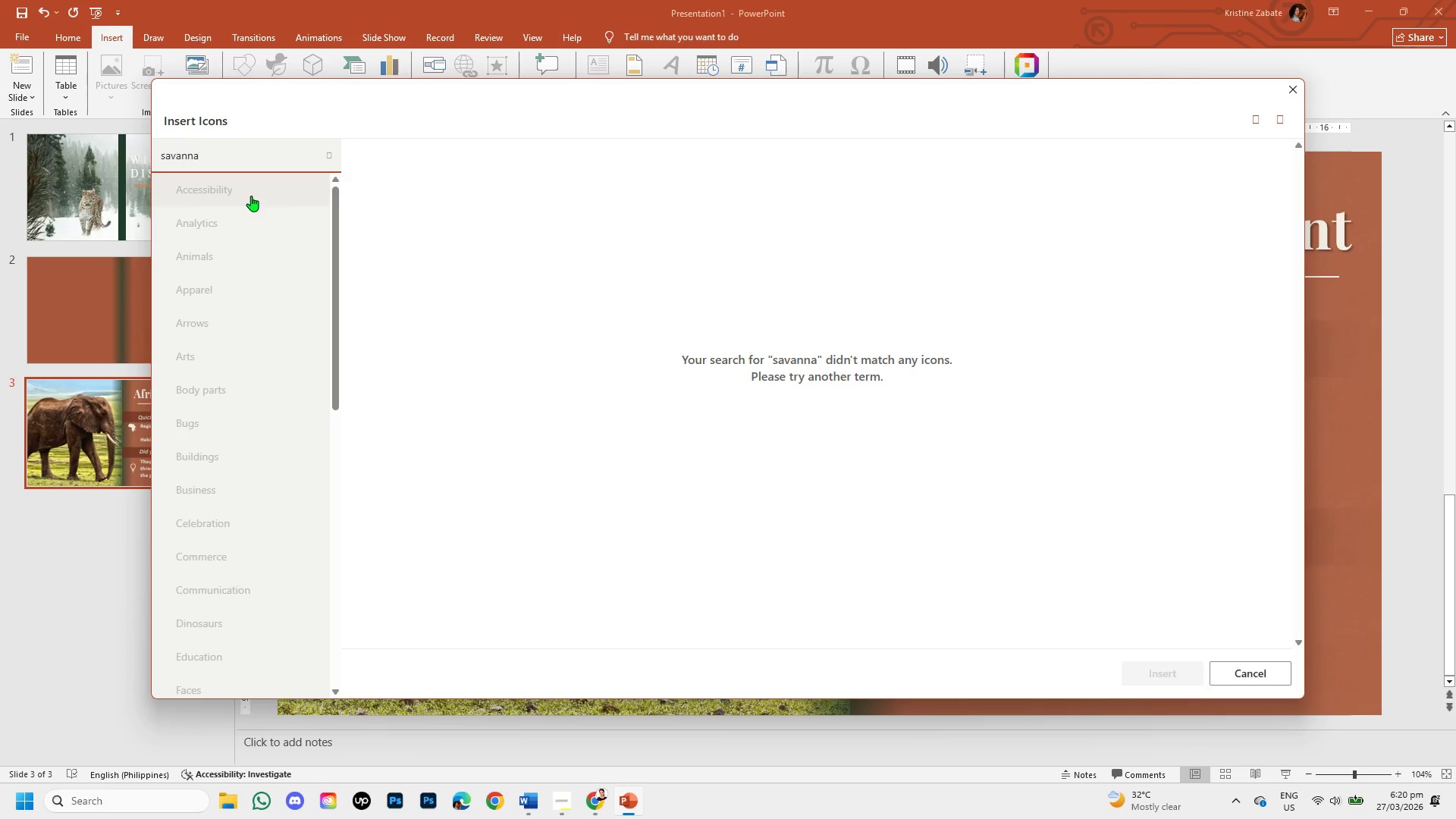 
key(Enter)
 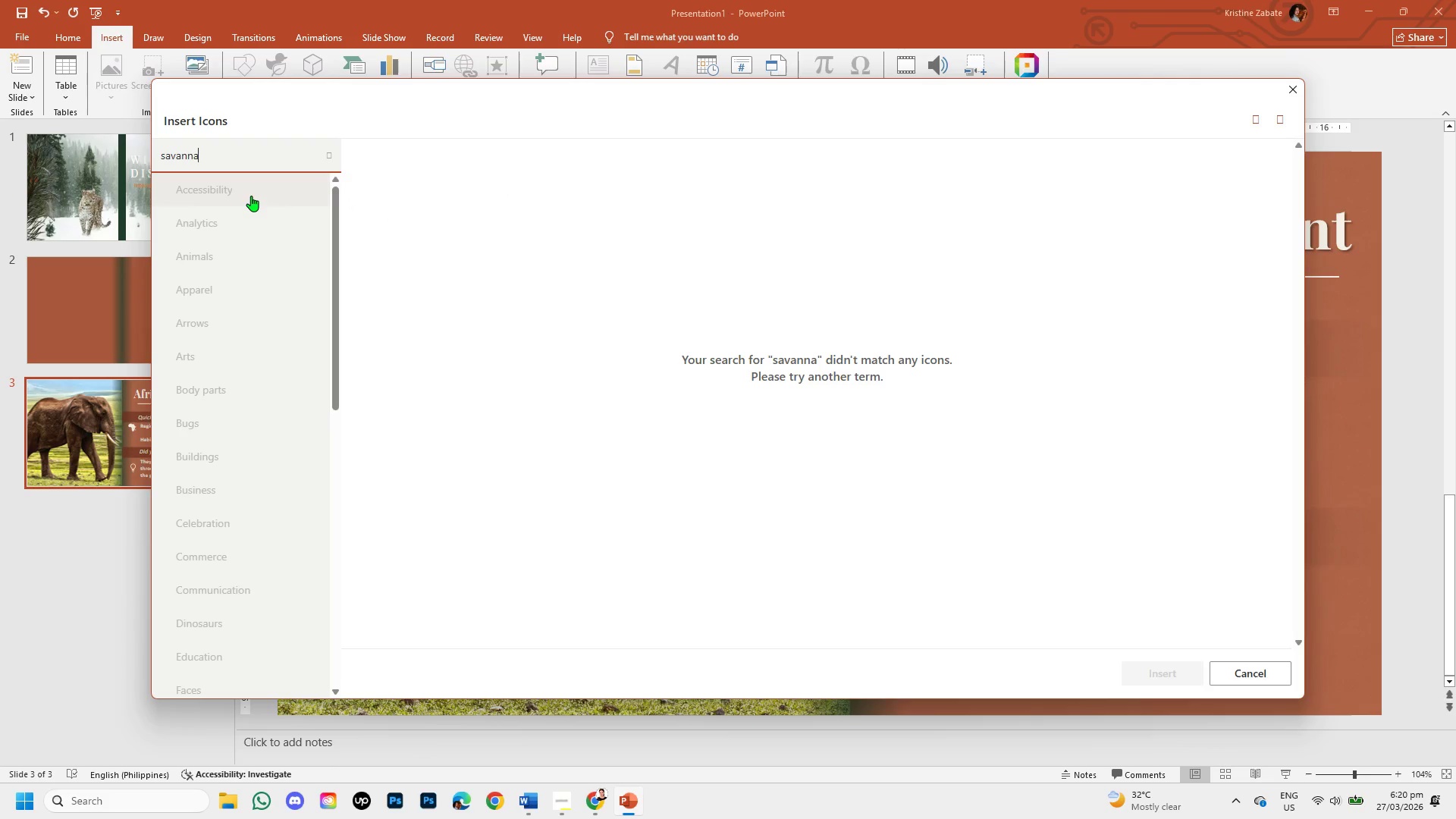 
key(Backspace)
 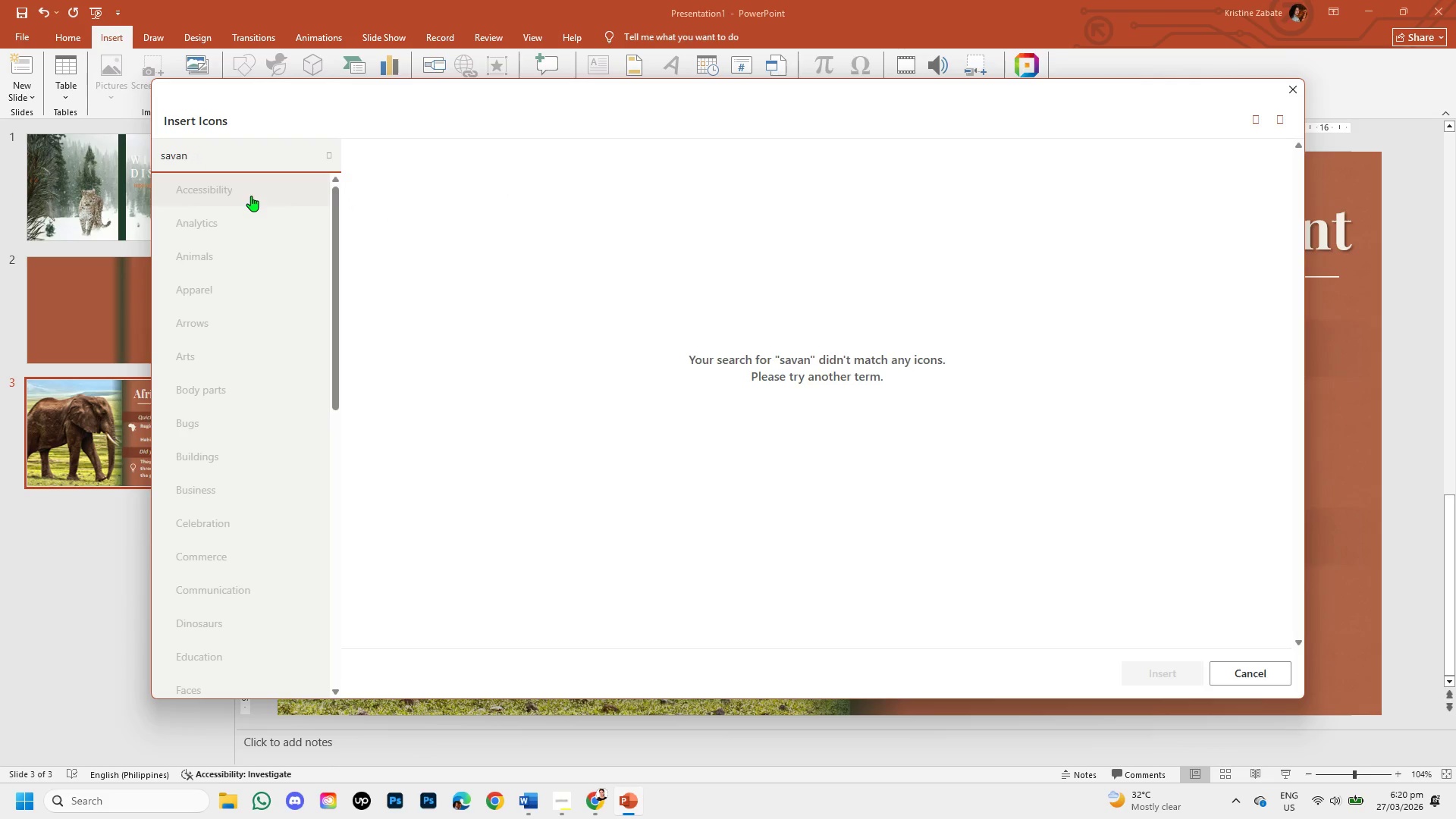 
key(Backspace)
 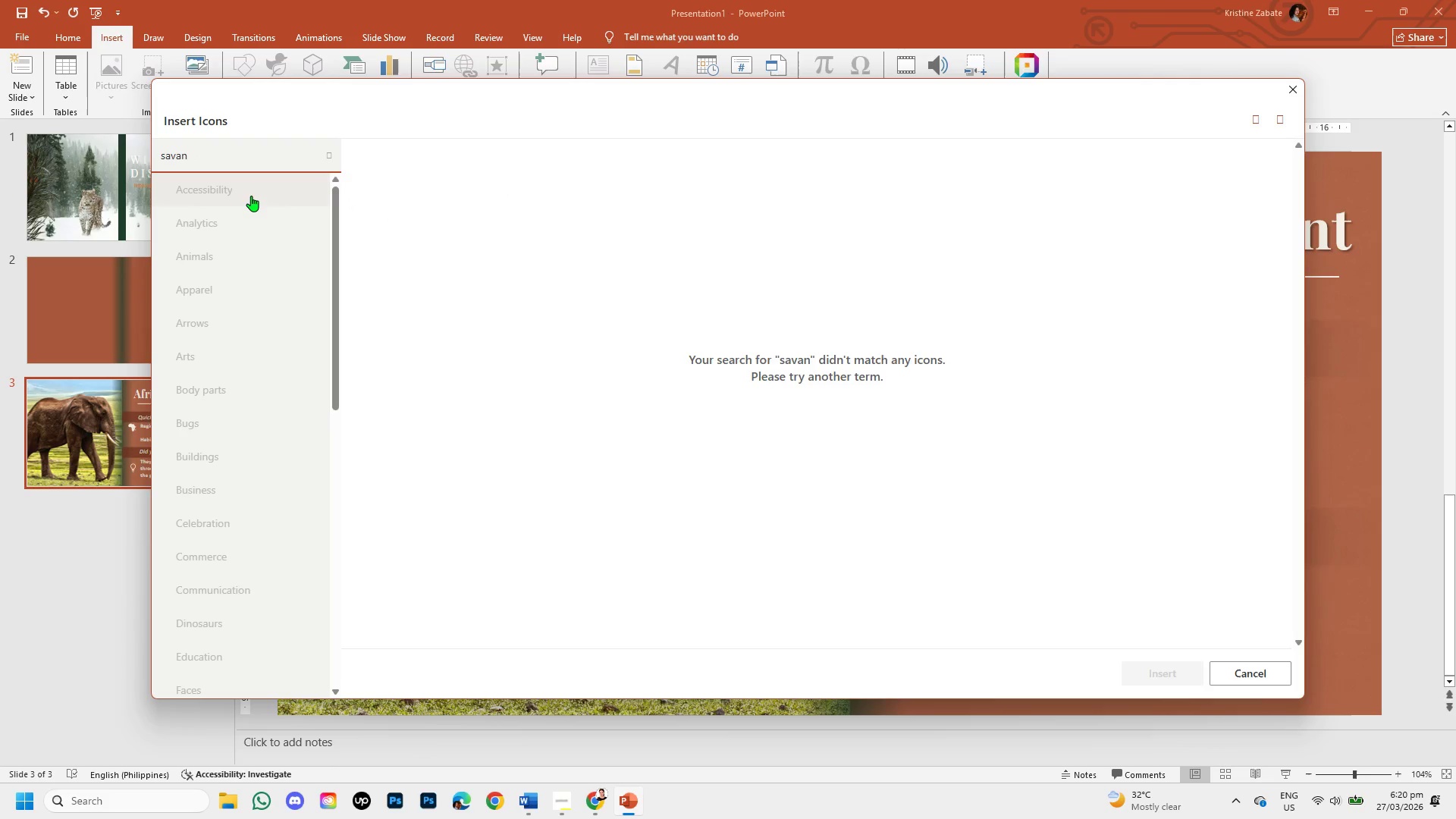 
key(Backspace)
 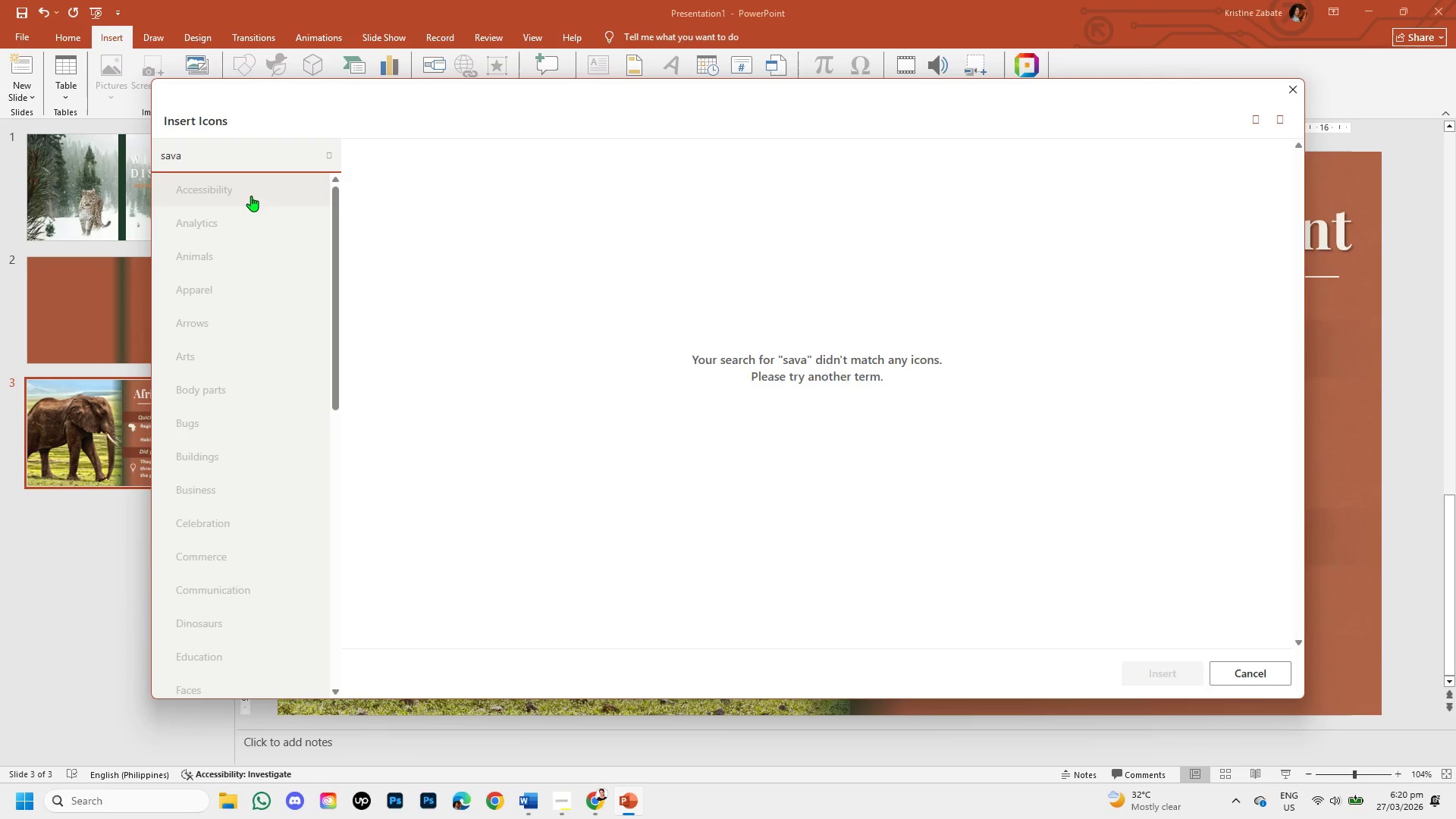 
key(Backspace)
 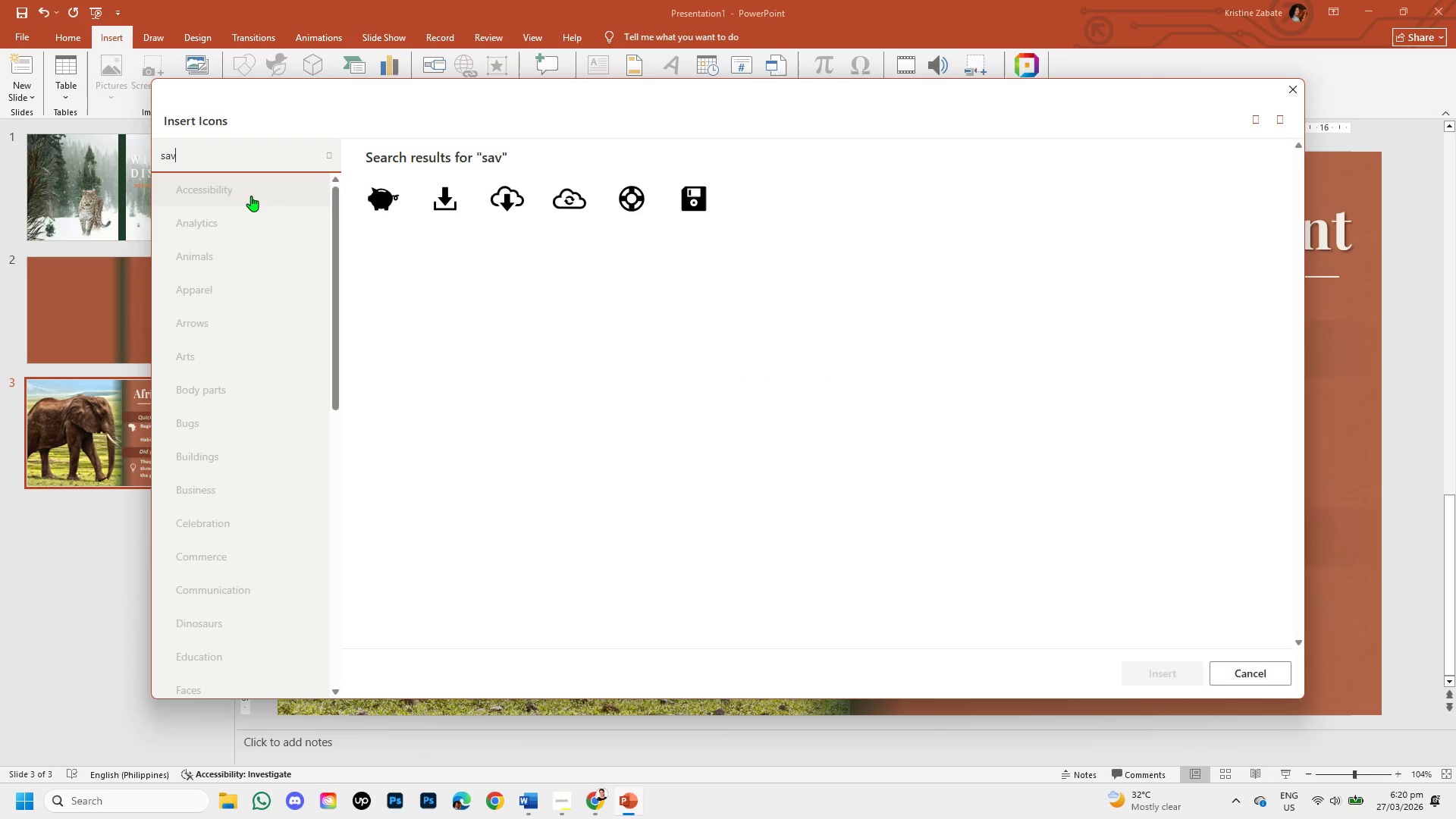 
key(Backspace)
 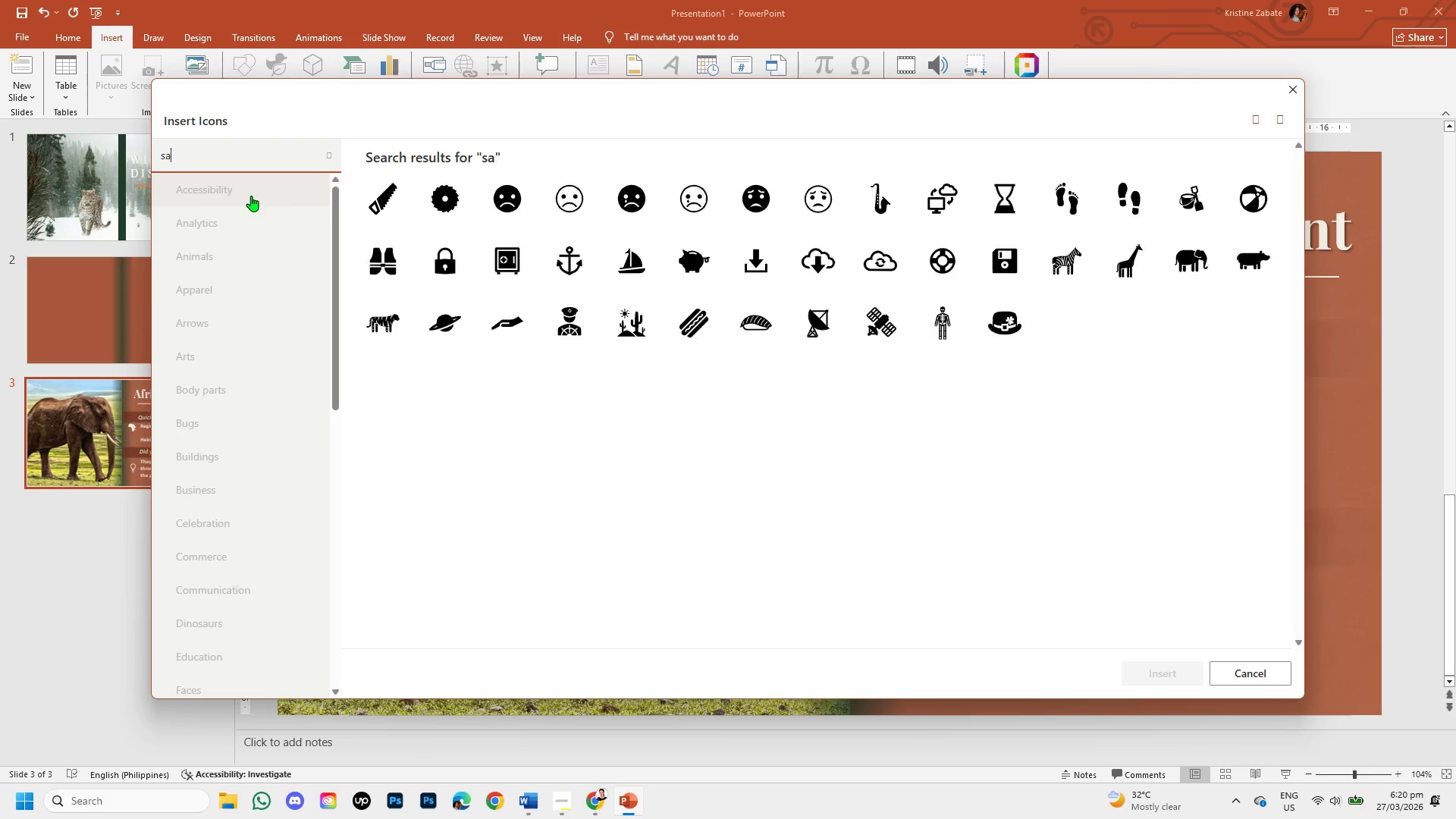 
key(Backspace)
 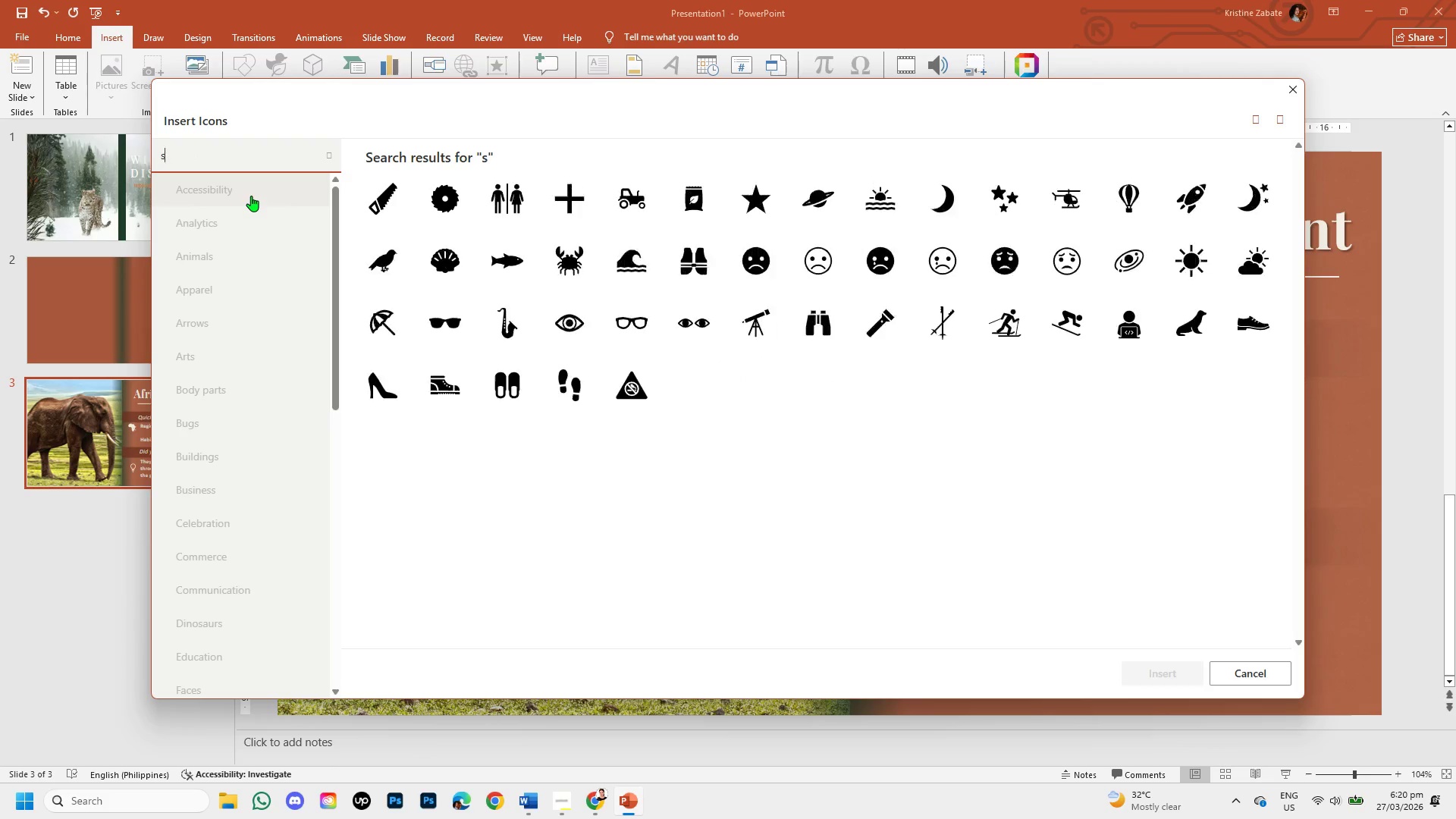 
key(Backspace)
 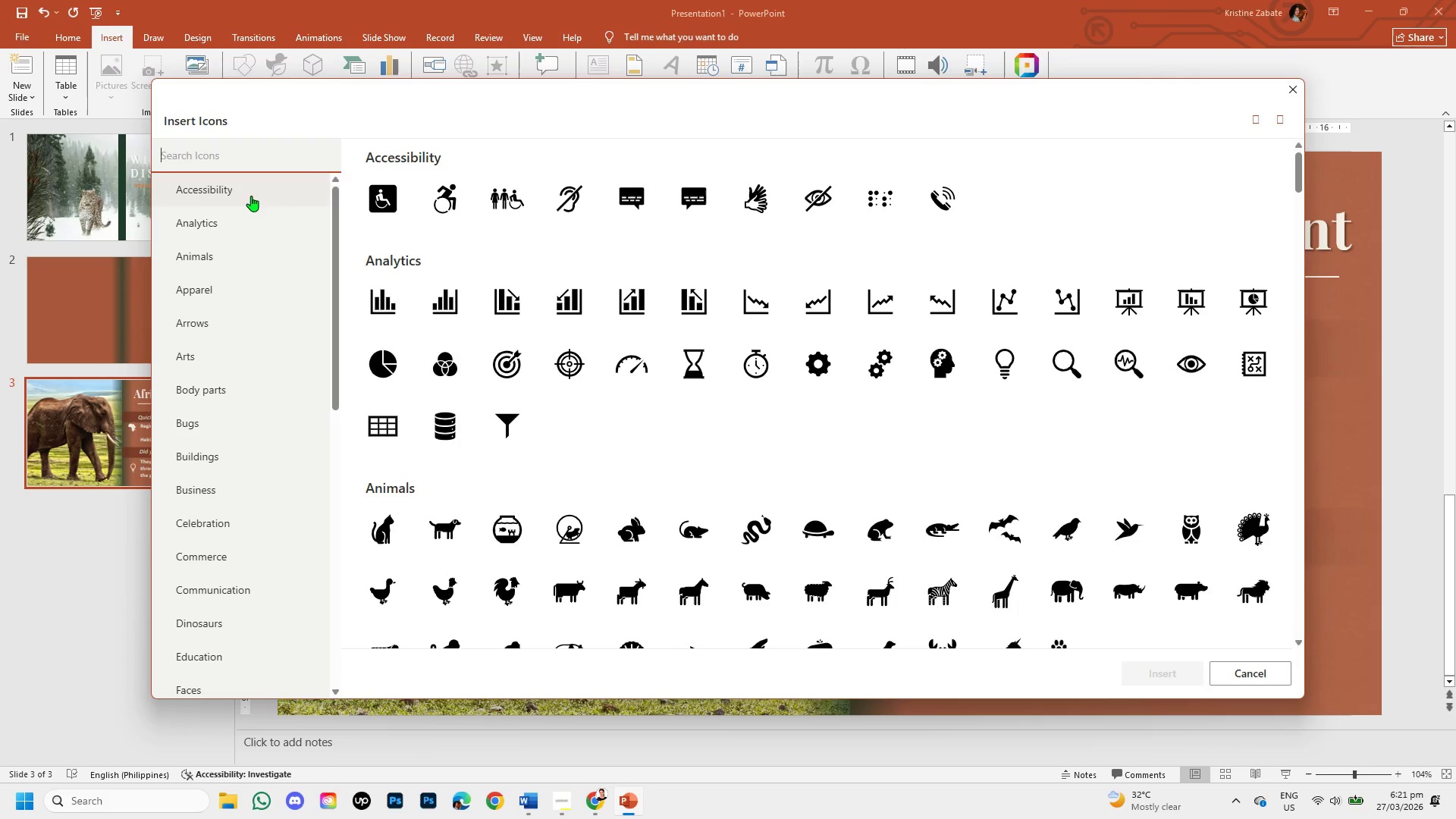 
wait(16.03)
 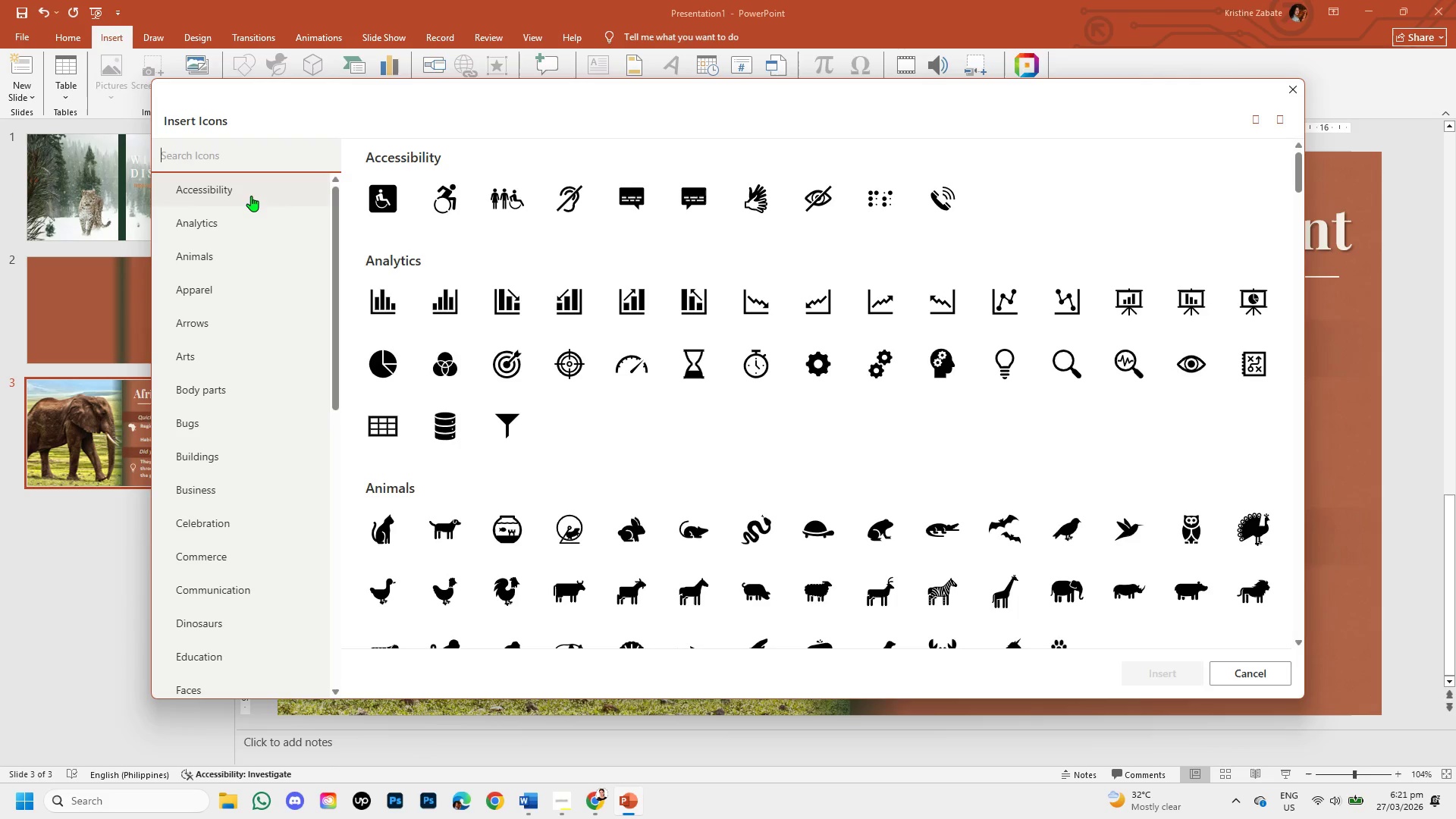 
type(grassland)
key(Backspace)
key(Backspace)
key(Backspace)
key(Backspace)
key(Backspace)
key(Backspace)
key(Backspace)
key(Backspace)
key(Backspace)
type(acacia treetree)
 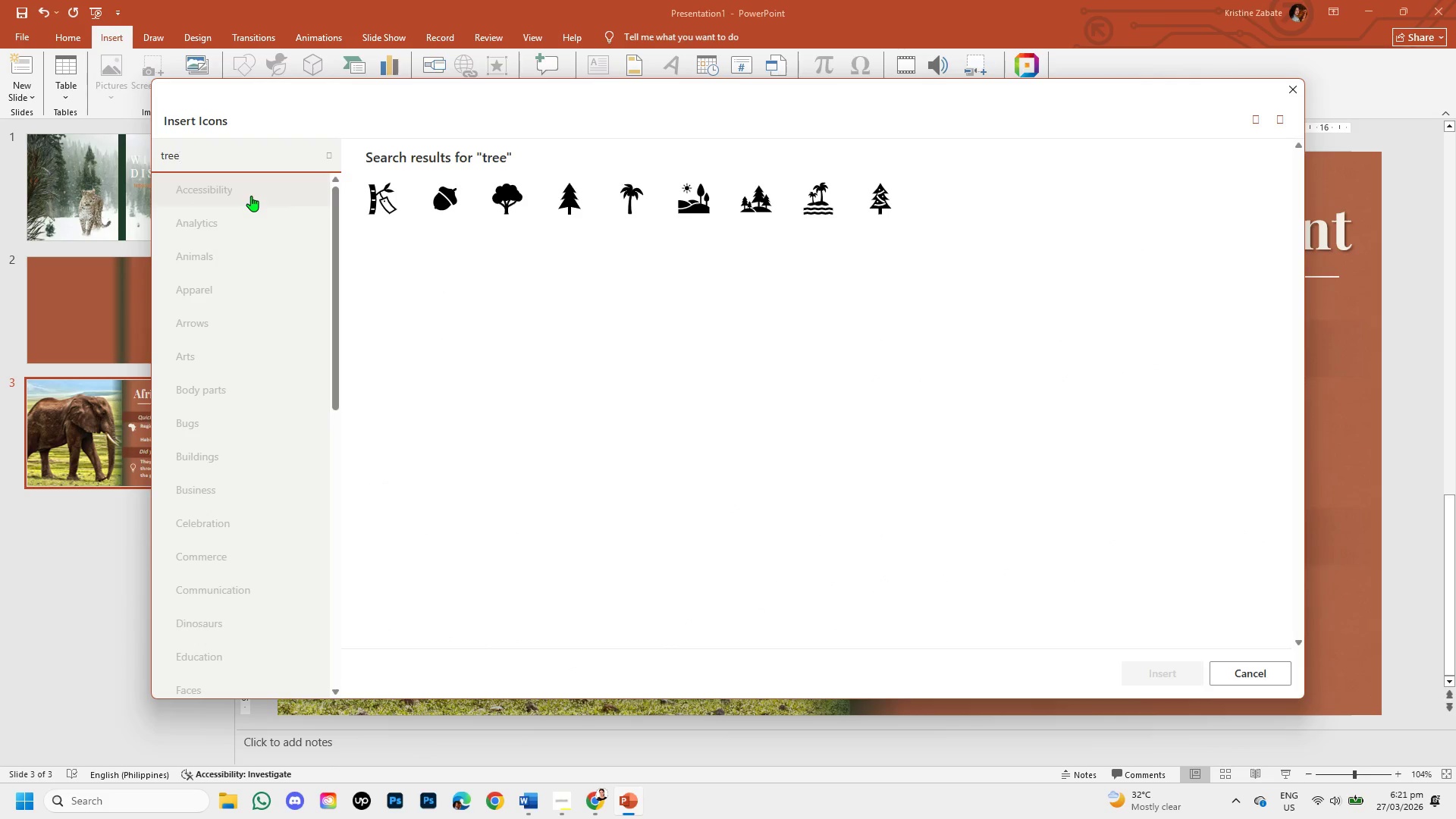 
wait(12.09)
 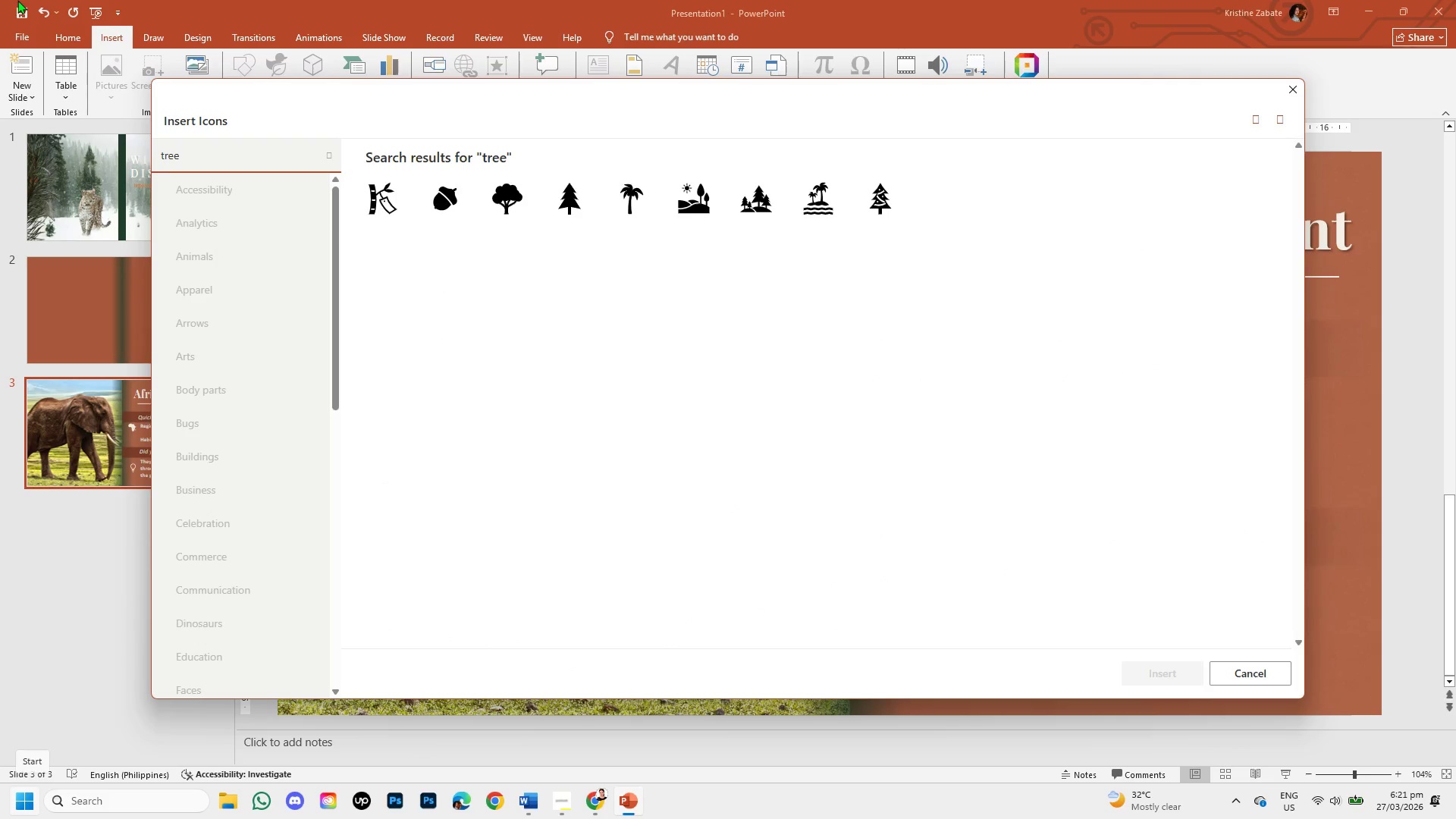 
left_click([1155, 675])
 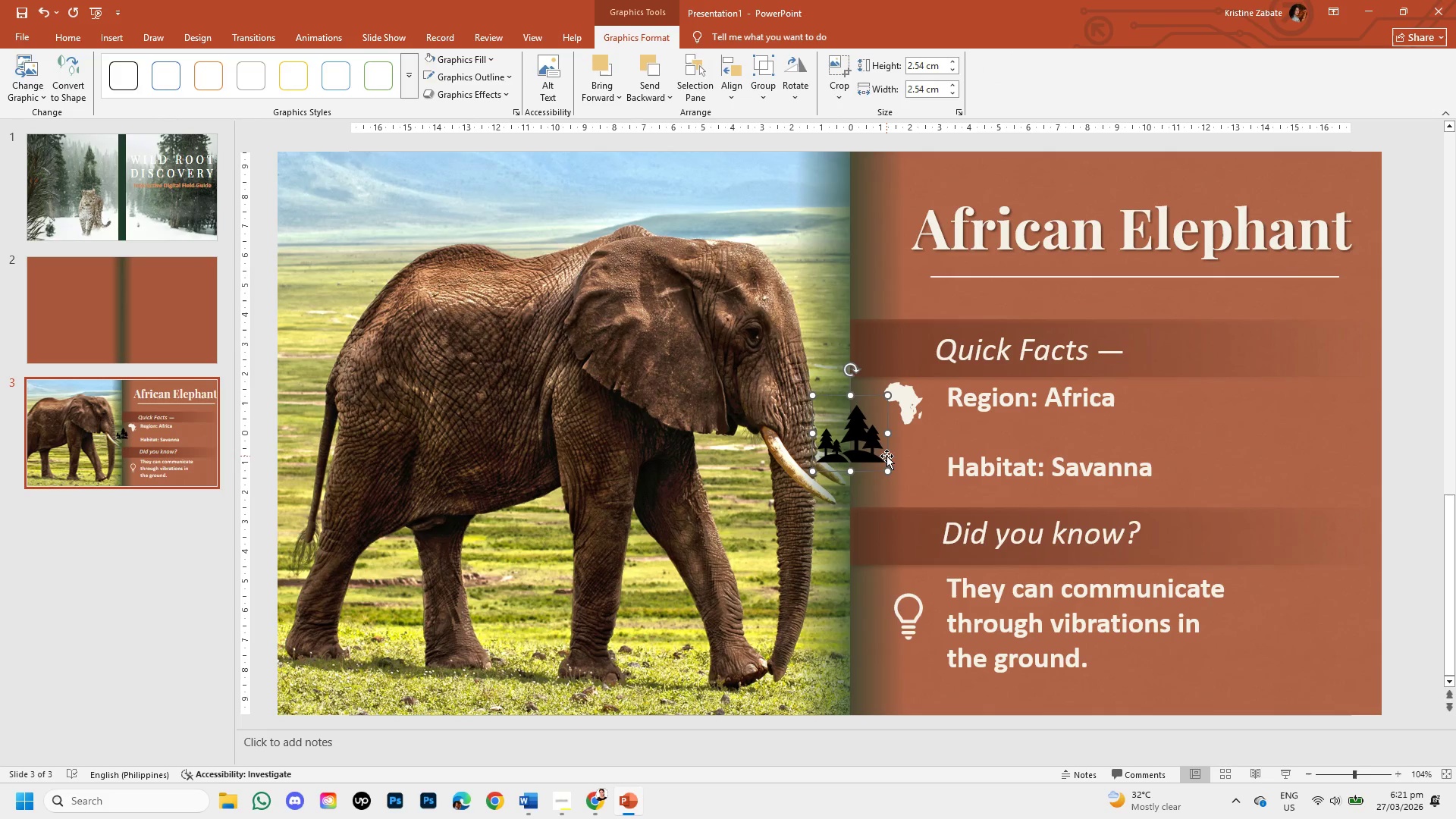 
double_click([871, 447])
 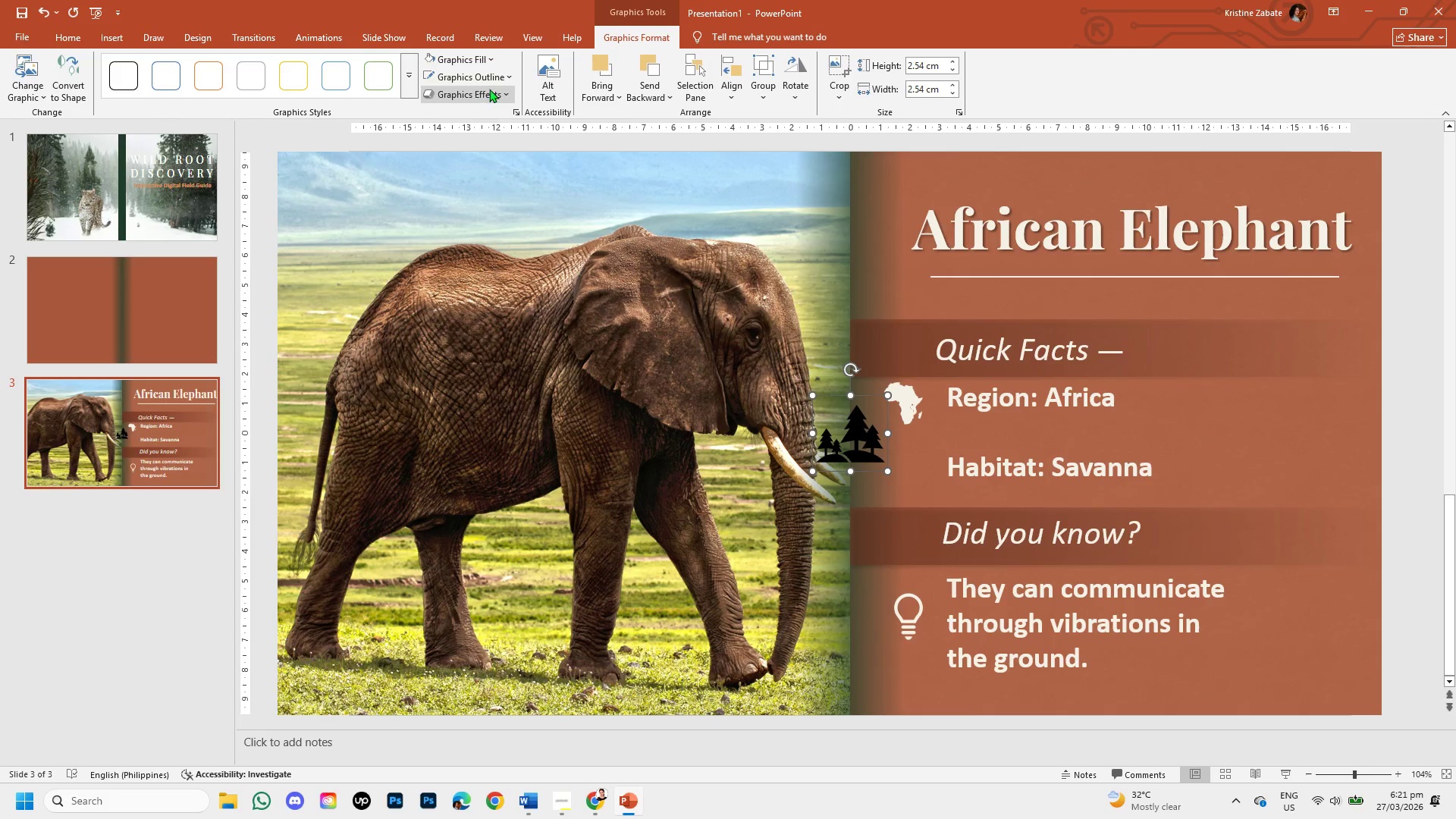 
left_click([501, 77])
 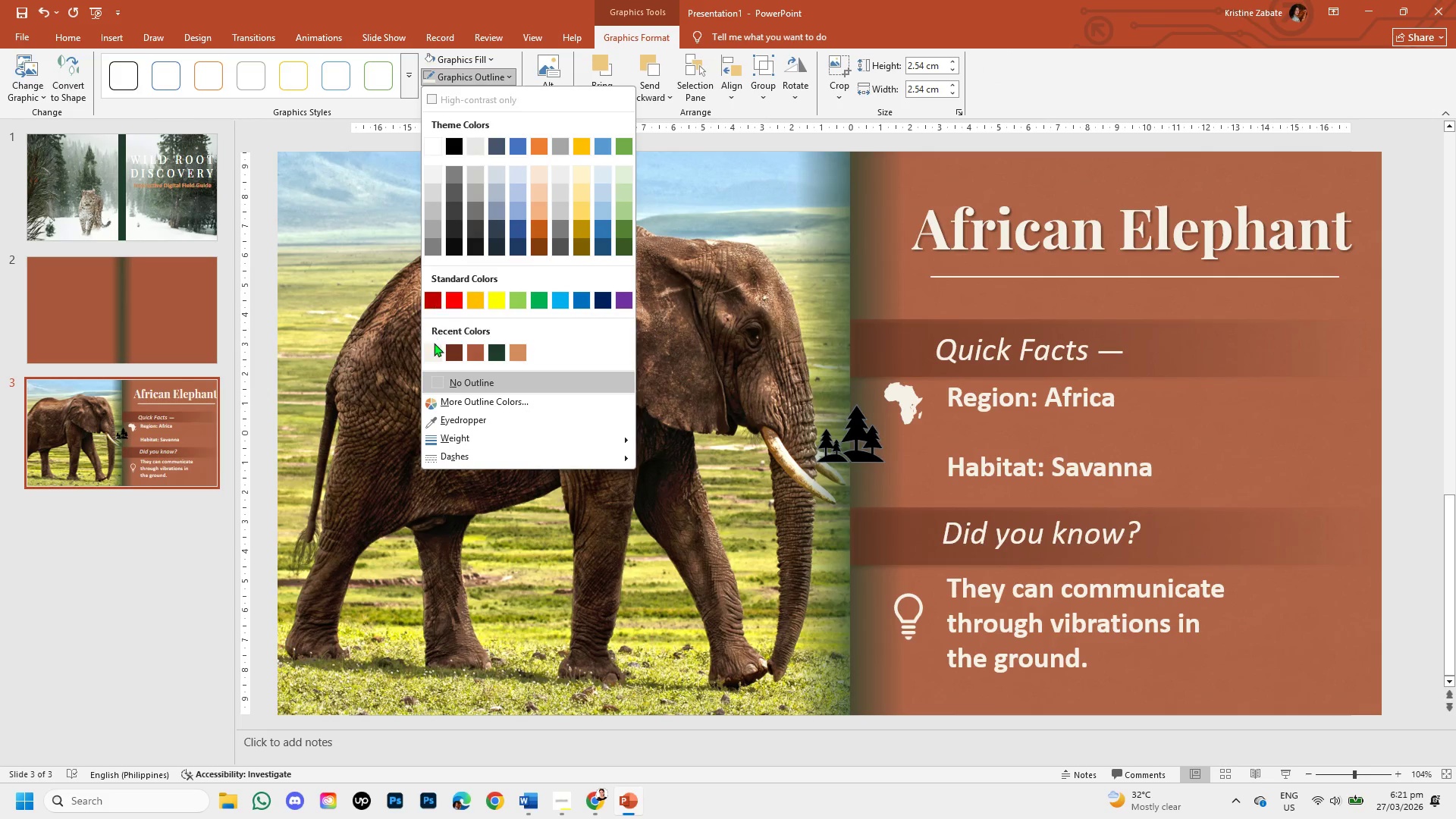 
left_click([431, 348])
 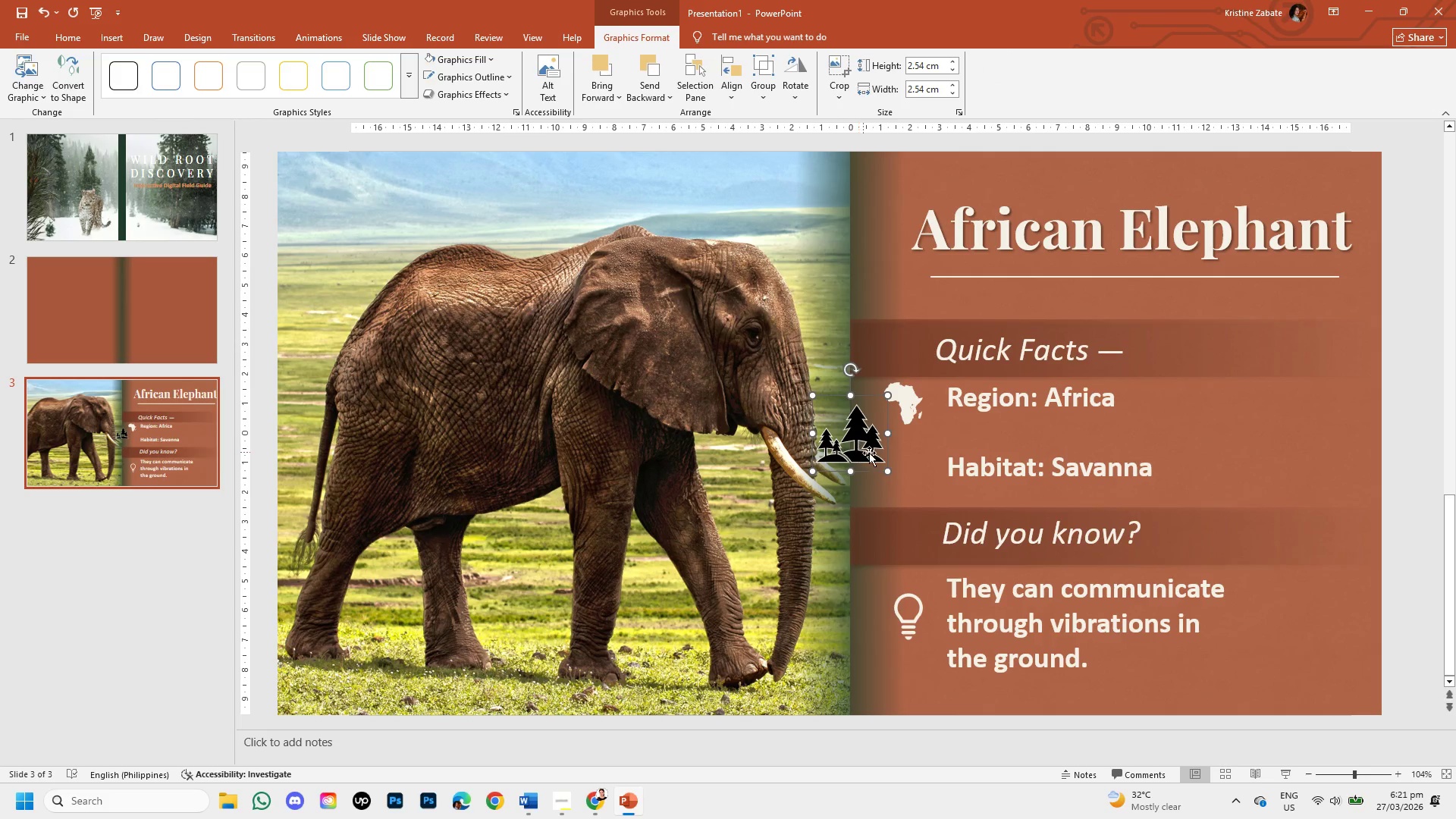 
left_click_drag(start_coordinate=[871, 447], to_coordinate=[921, 473])
 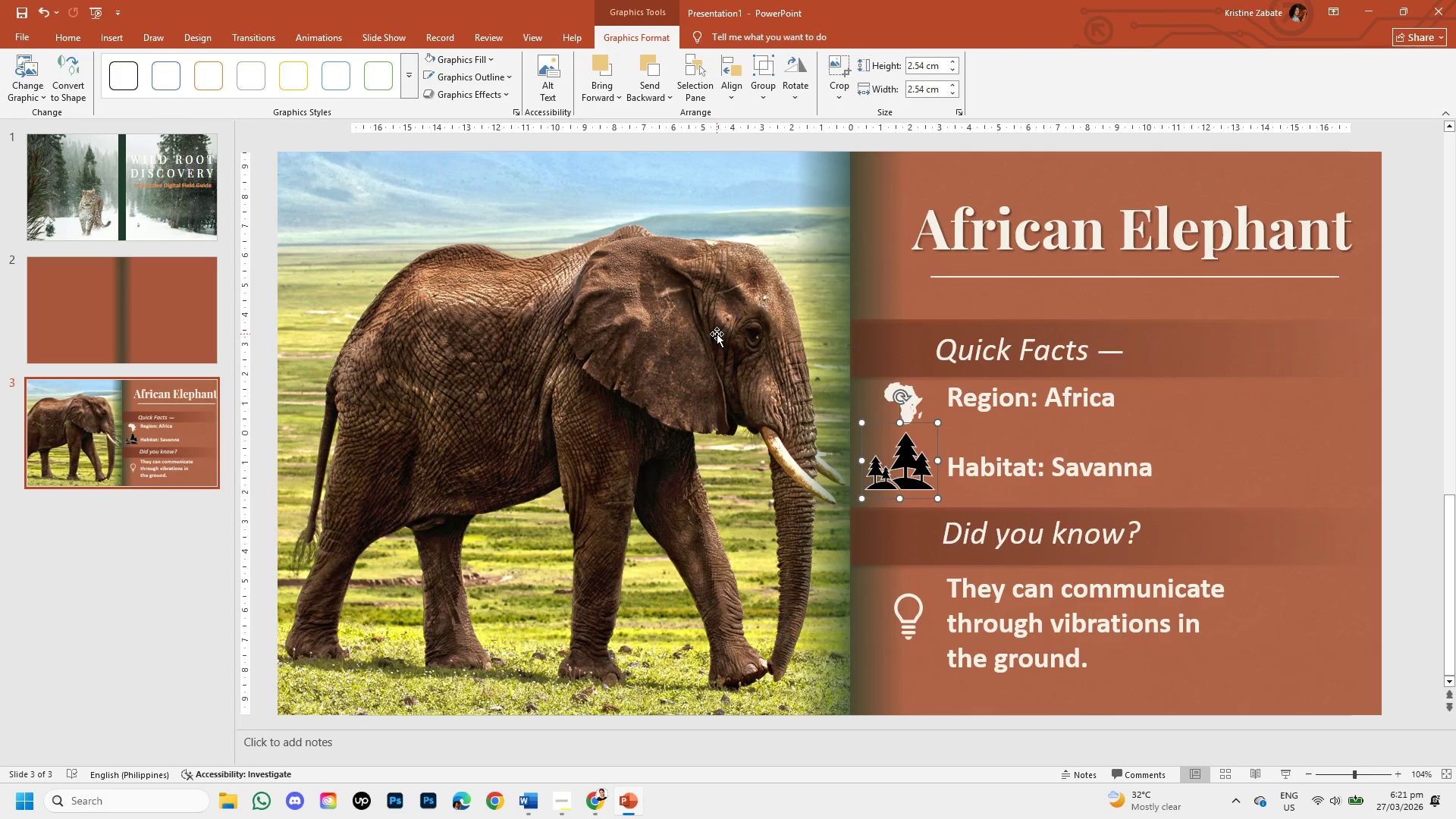 
key(Control+Z)
 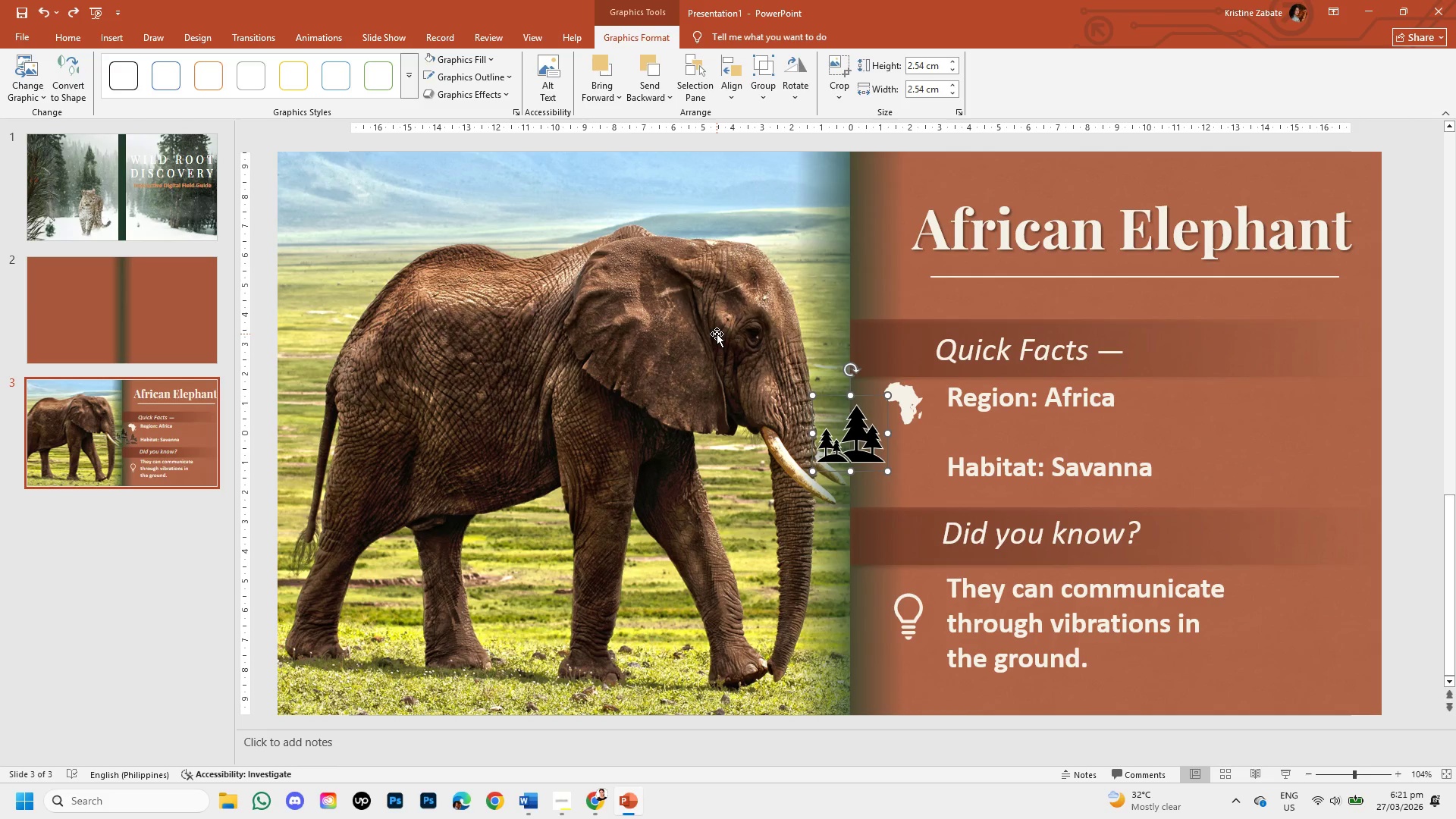 
key(Control+Z)
 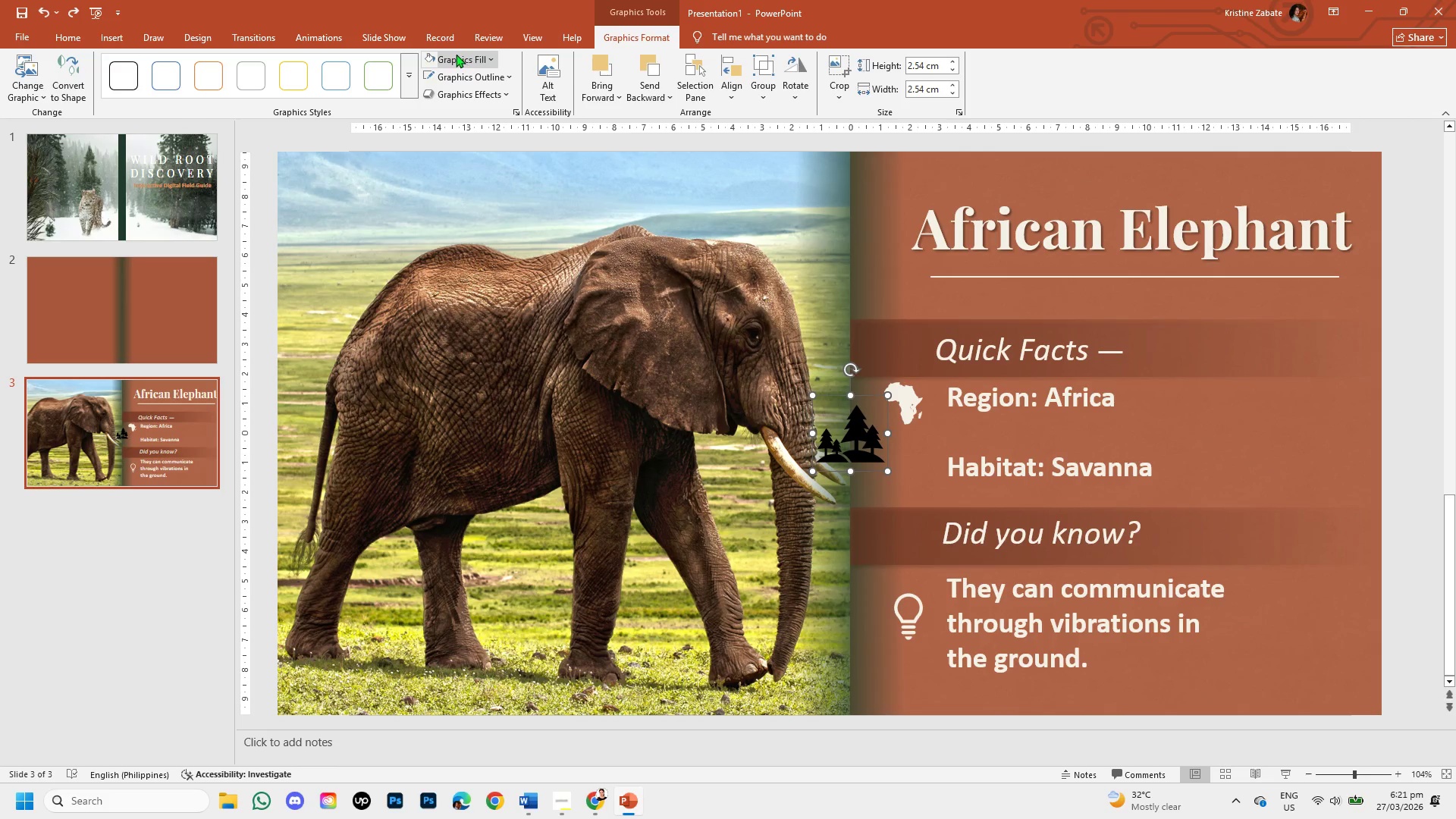 
left_click([457, 54])
 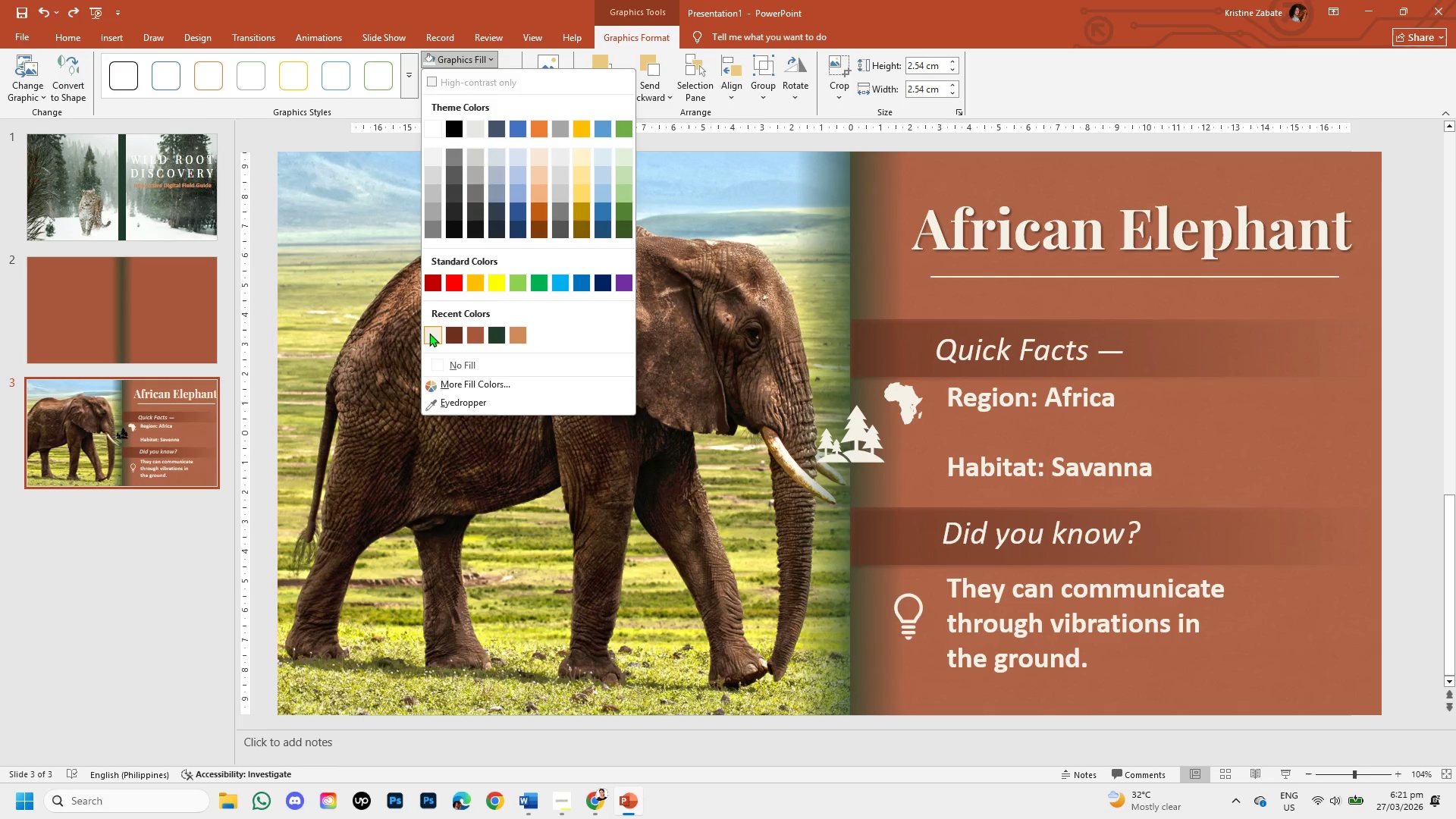 
left_click([429, 333])
 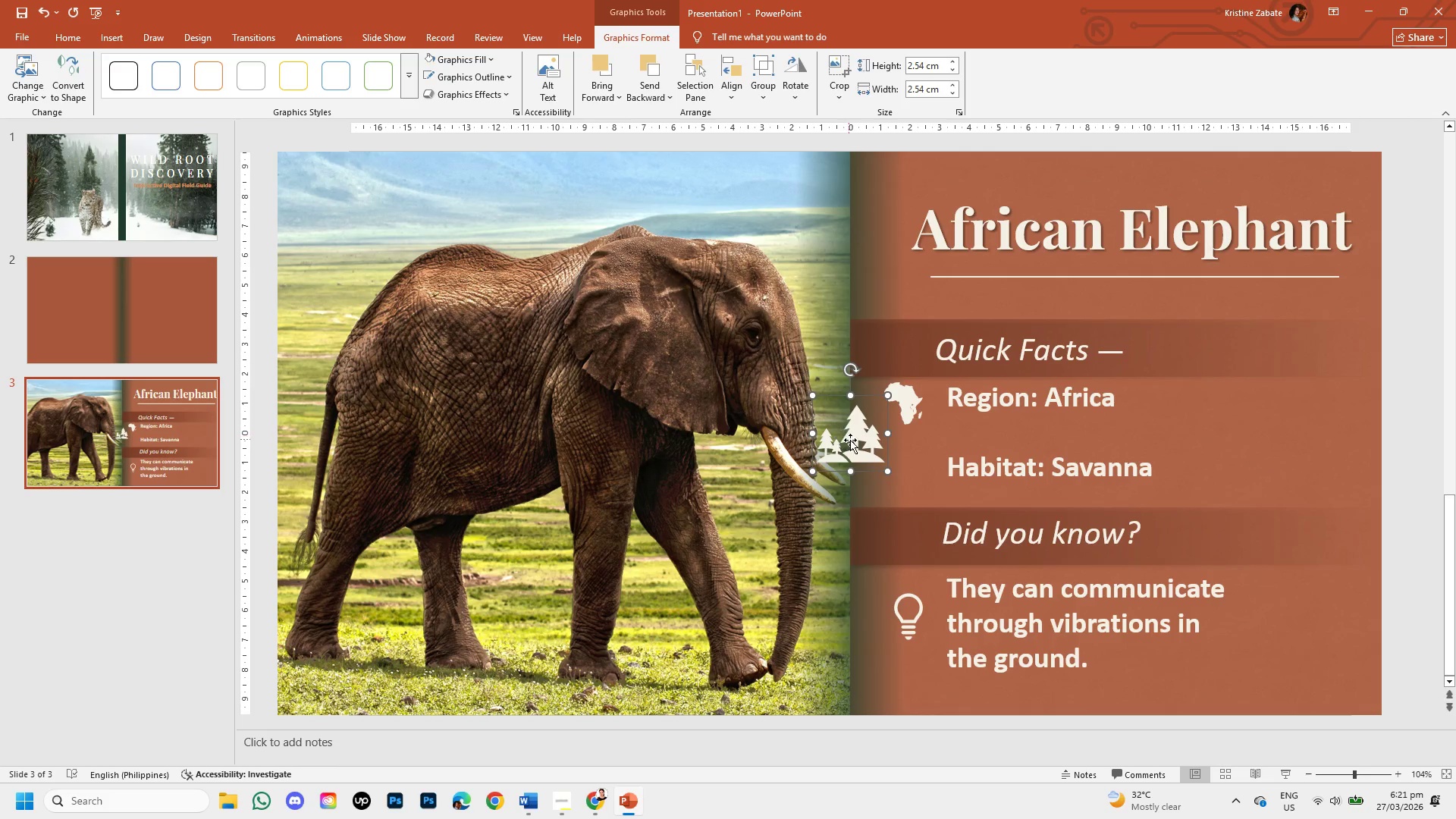 
left_click_drag(start_coordinate=[860, 444], to_coordinate=[909, 488])
 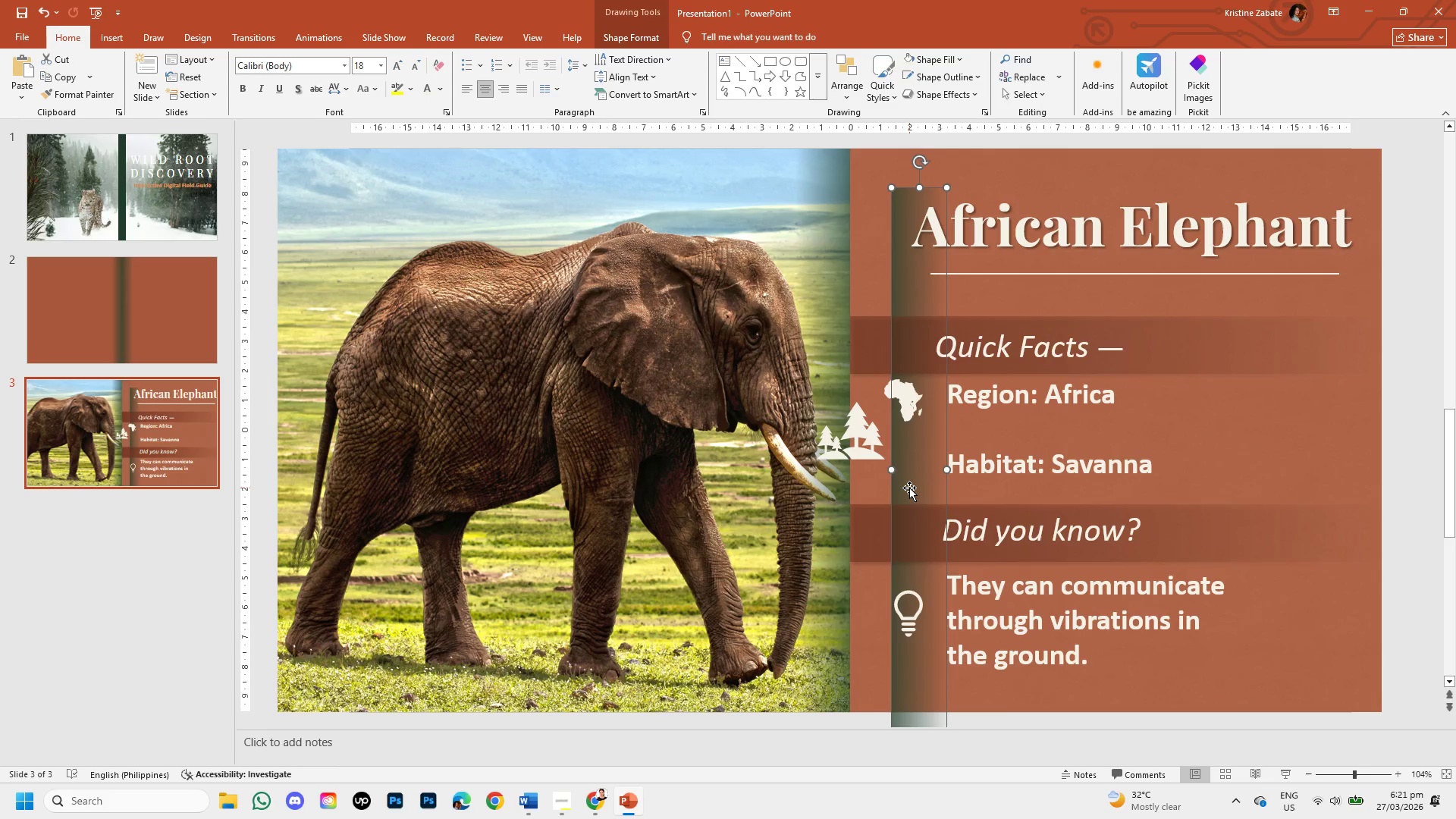 
key(Control+Z)
 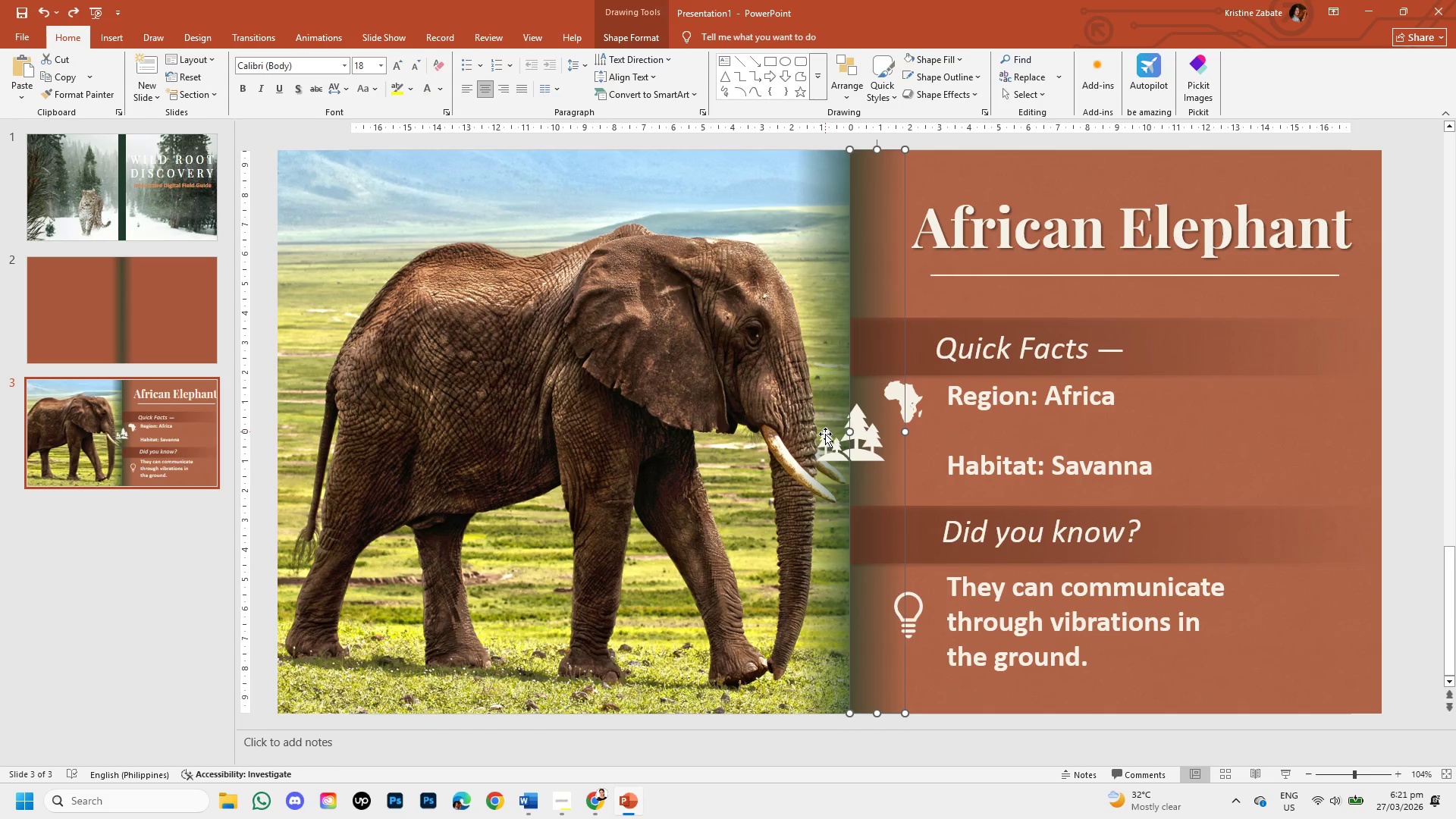 
left_click([829, 450])
 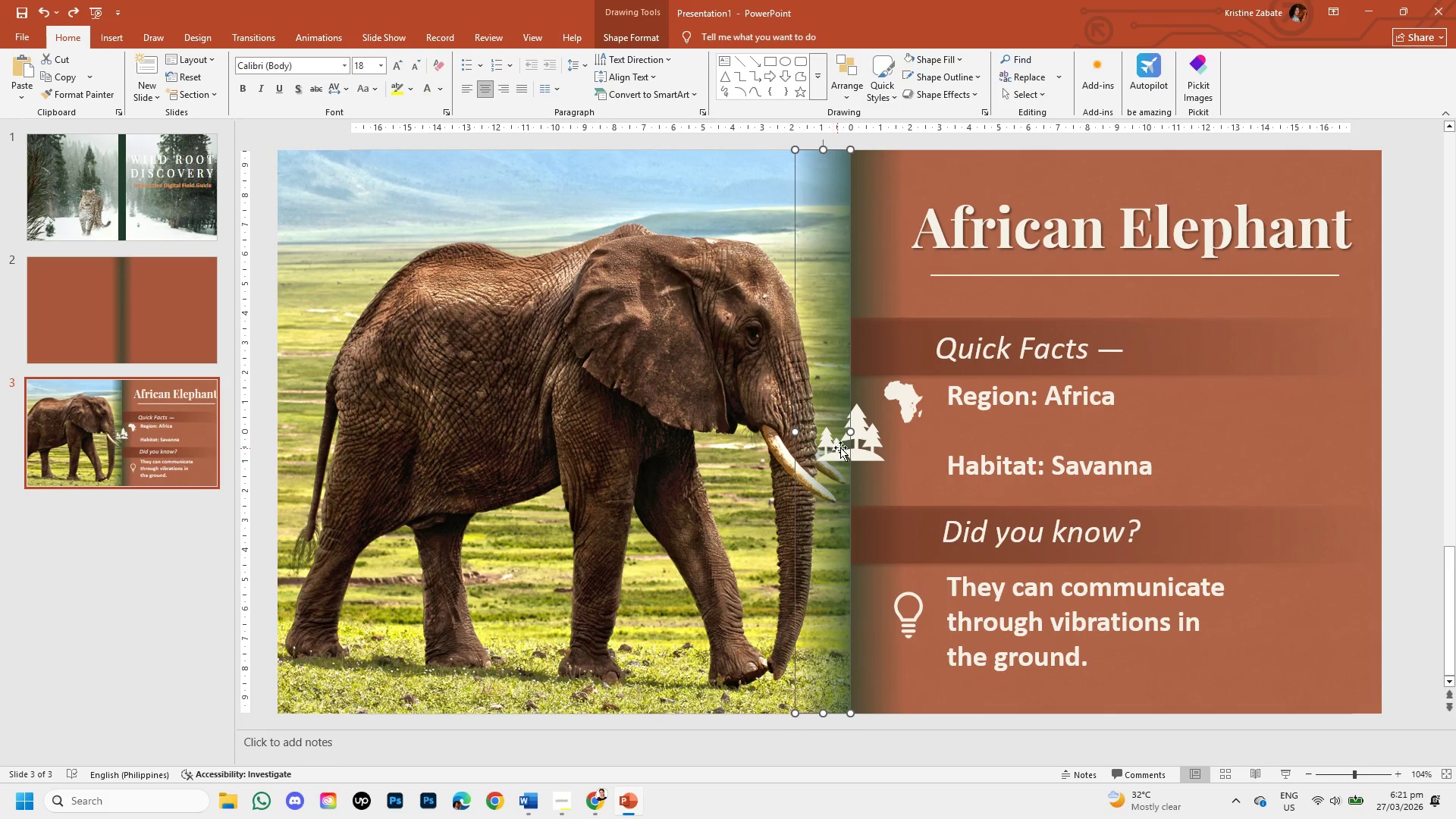 
left_click([846, 446])
 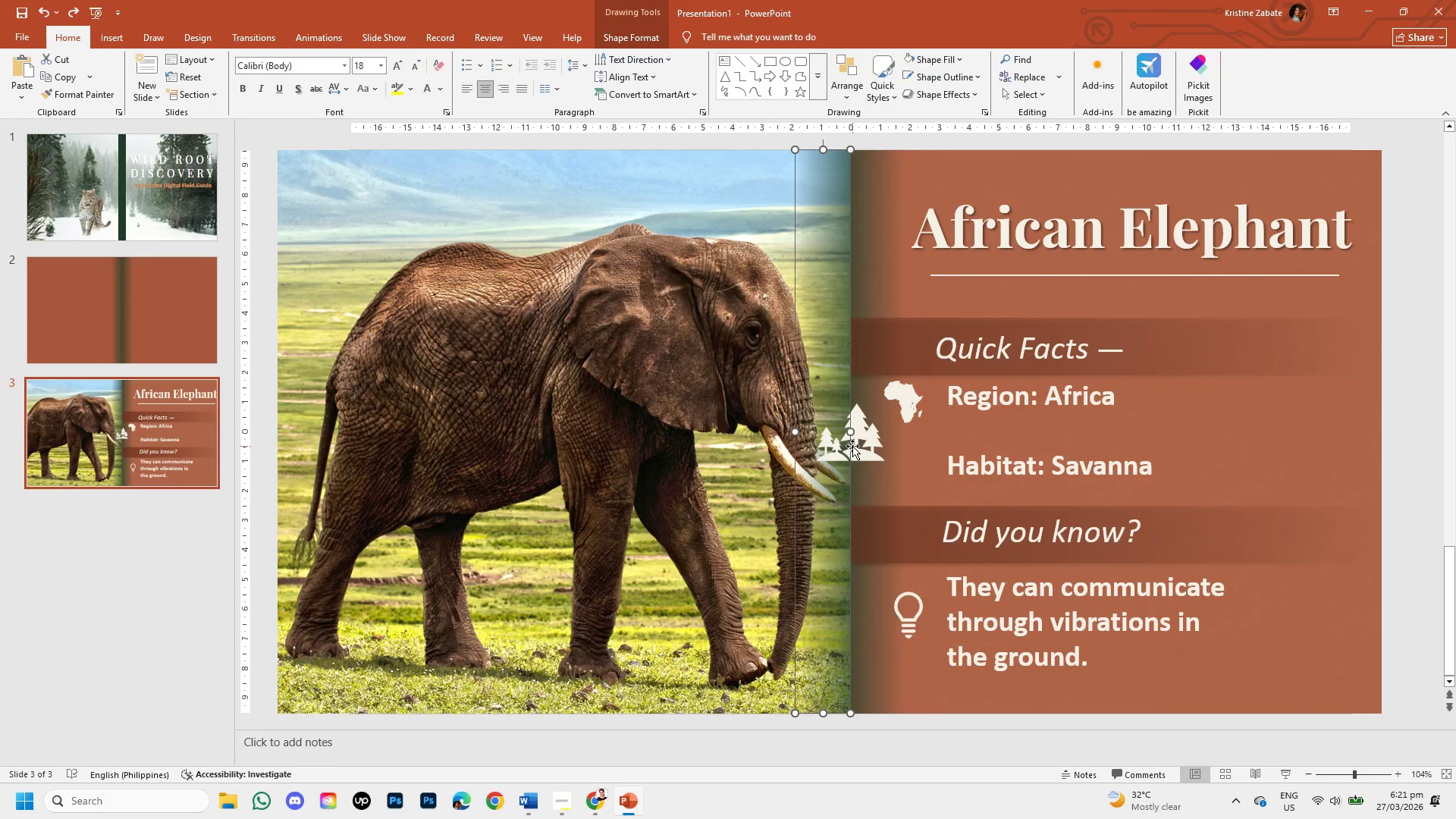 
left_click([853, 446])
 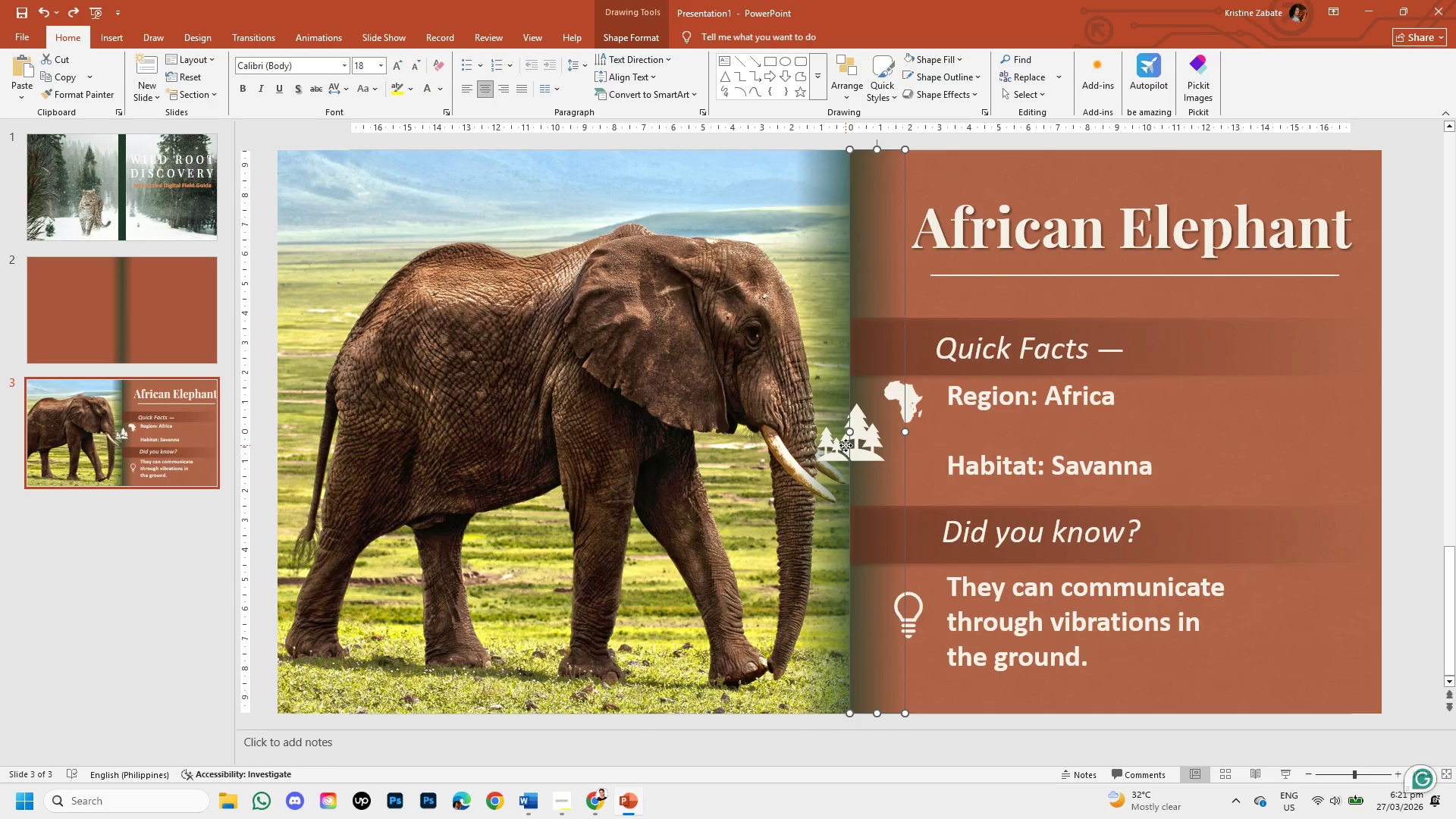 
double_click([846, 445])
 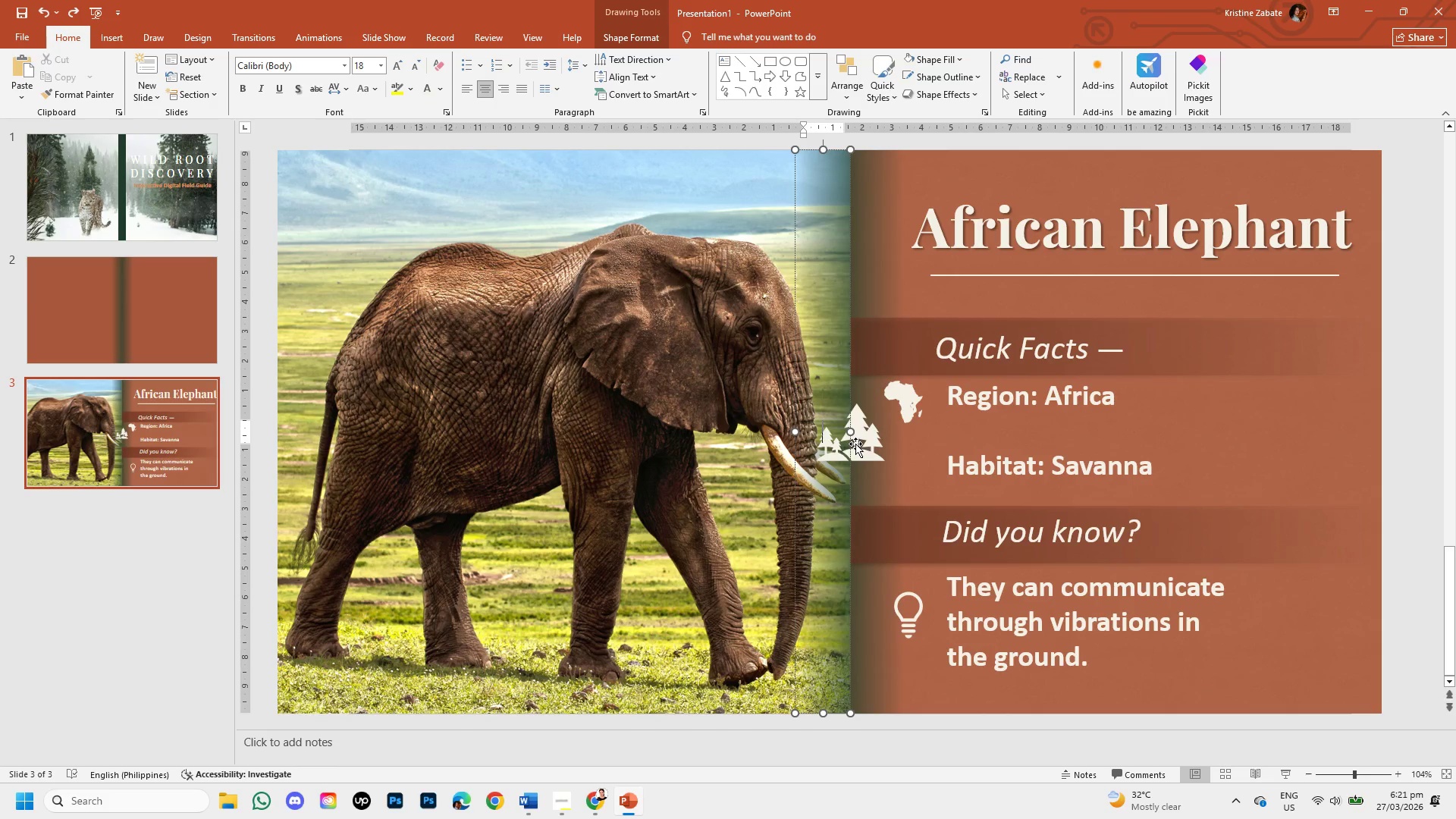 
left_click([859, 445])
 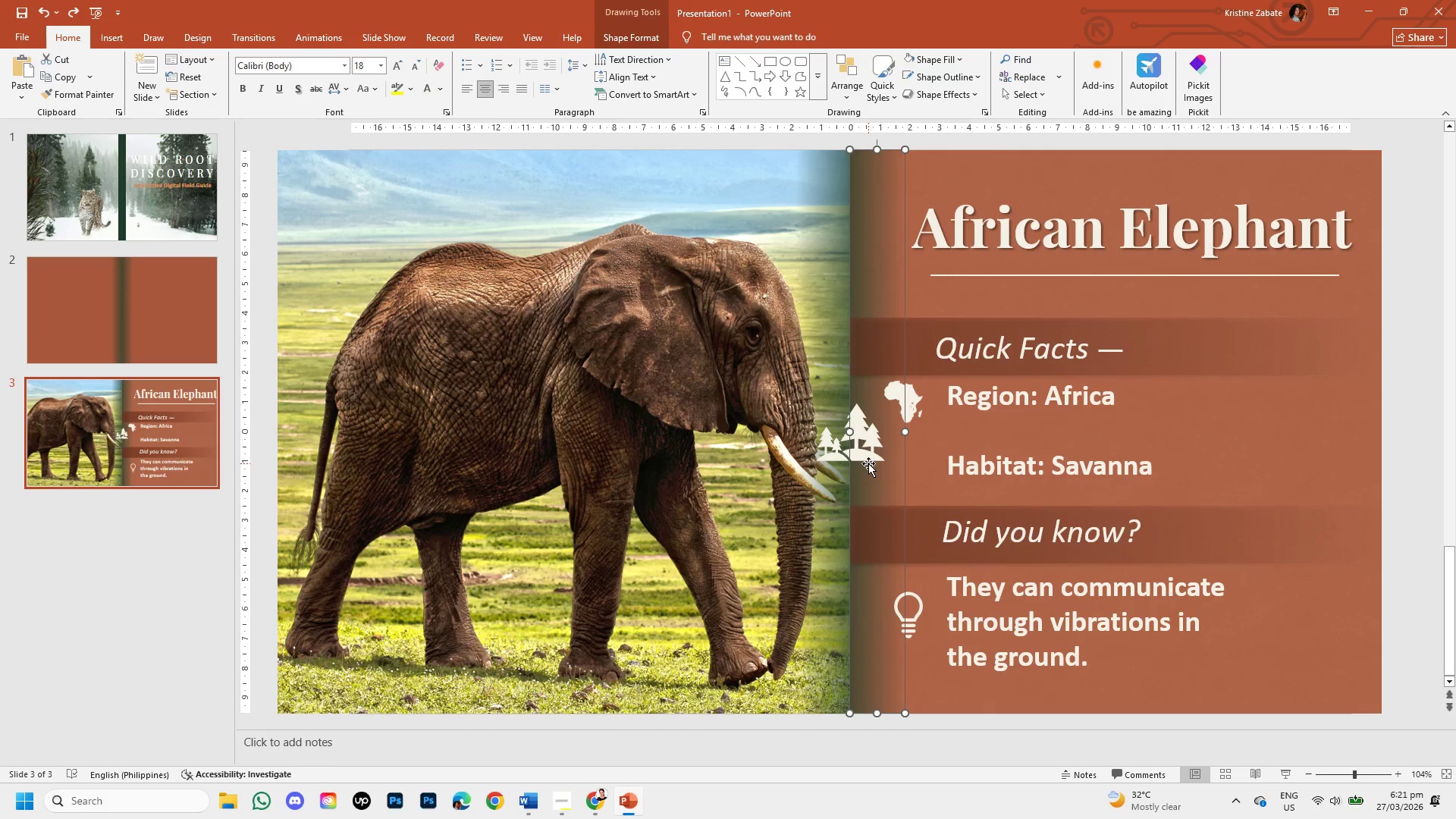 
left_click([869, 461])
 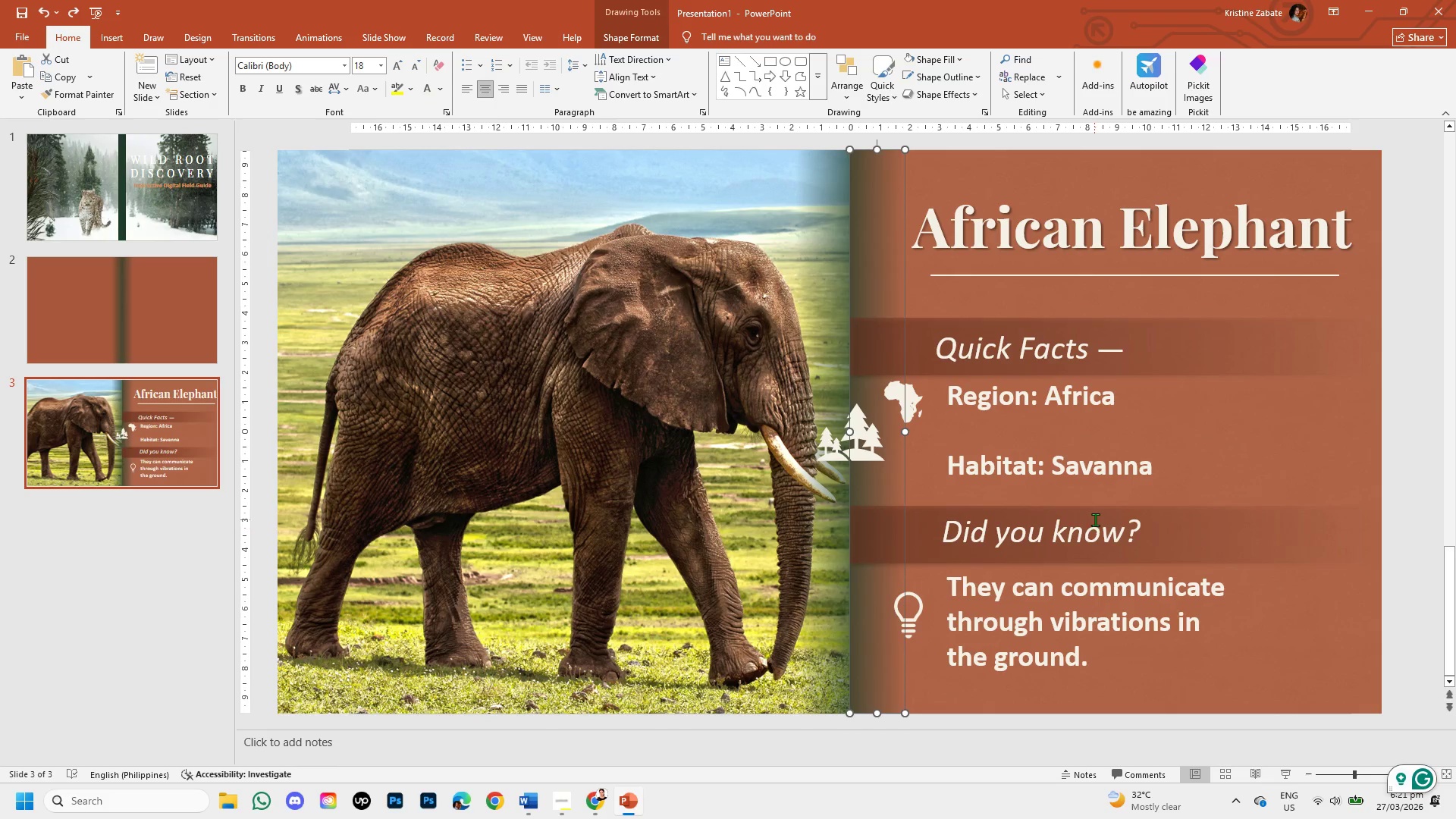 
key(Control+Z)
 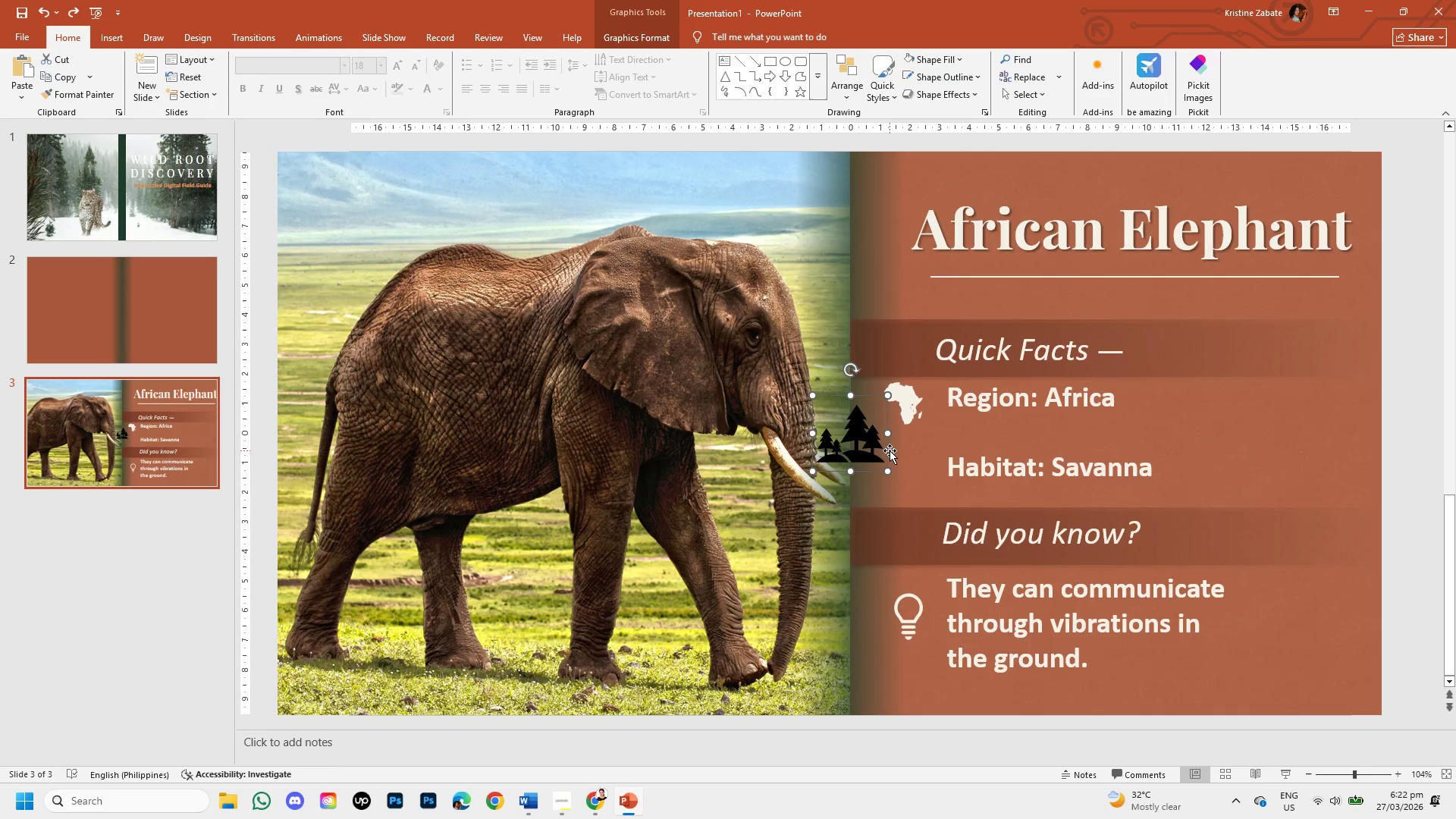 
left_click_drag(start_coordinate=[887, 447], to_coordinate=[971, 477])
 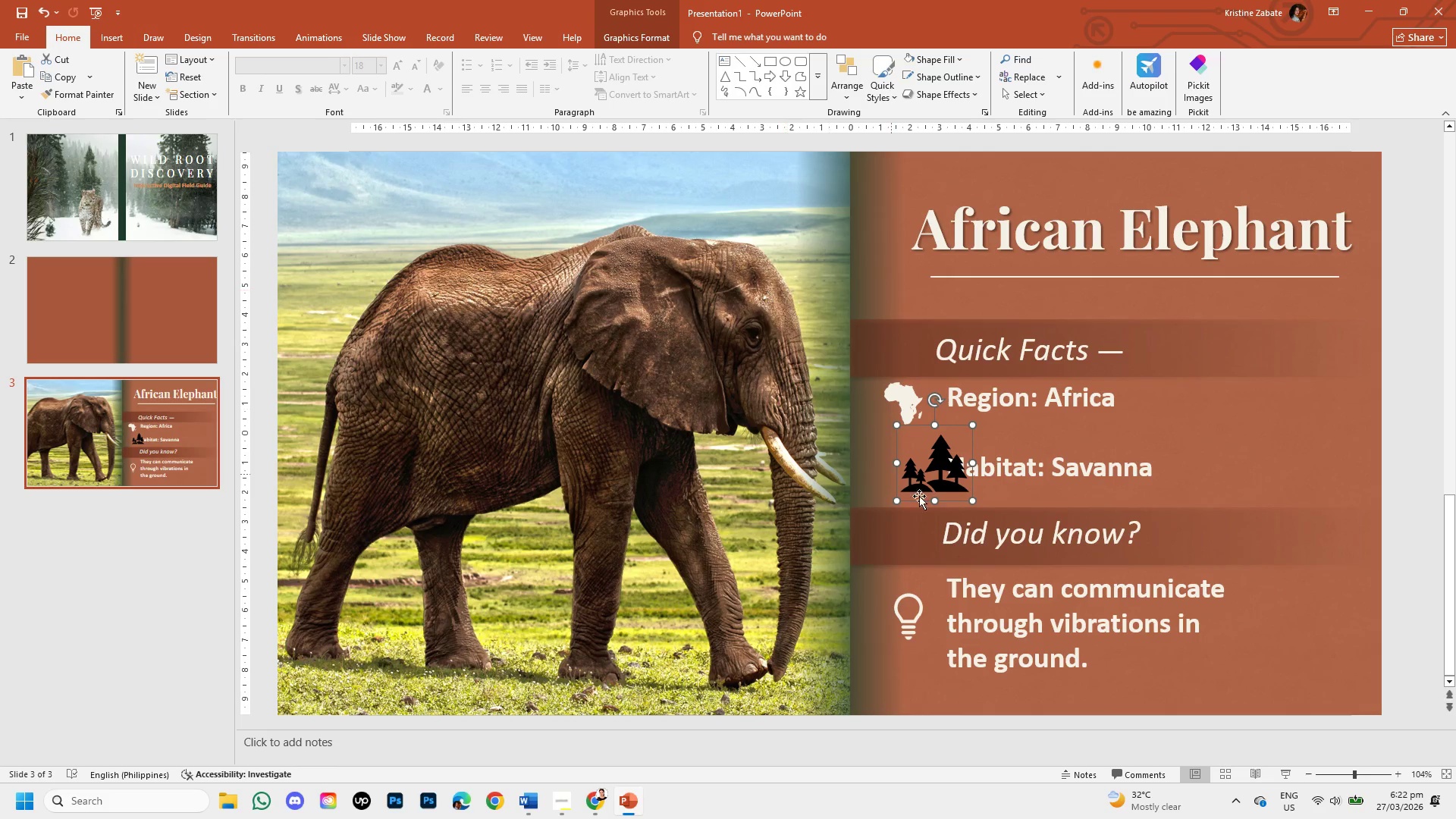 
double_click([949, 466])
 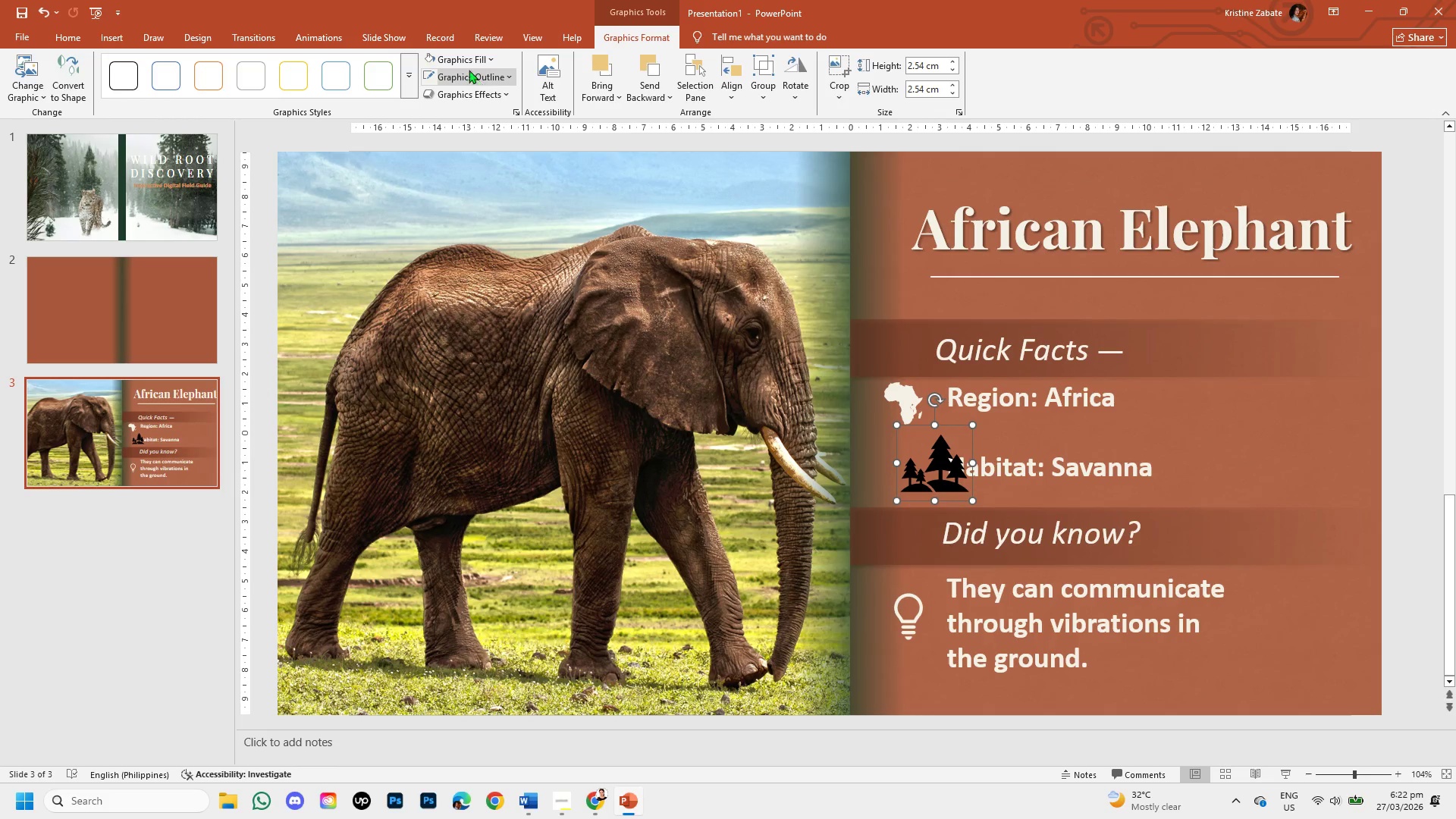 
left_click([463, 60])
 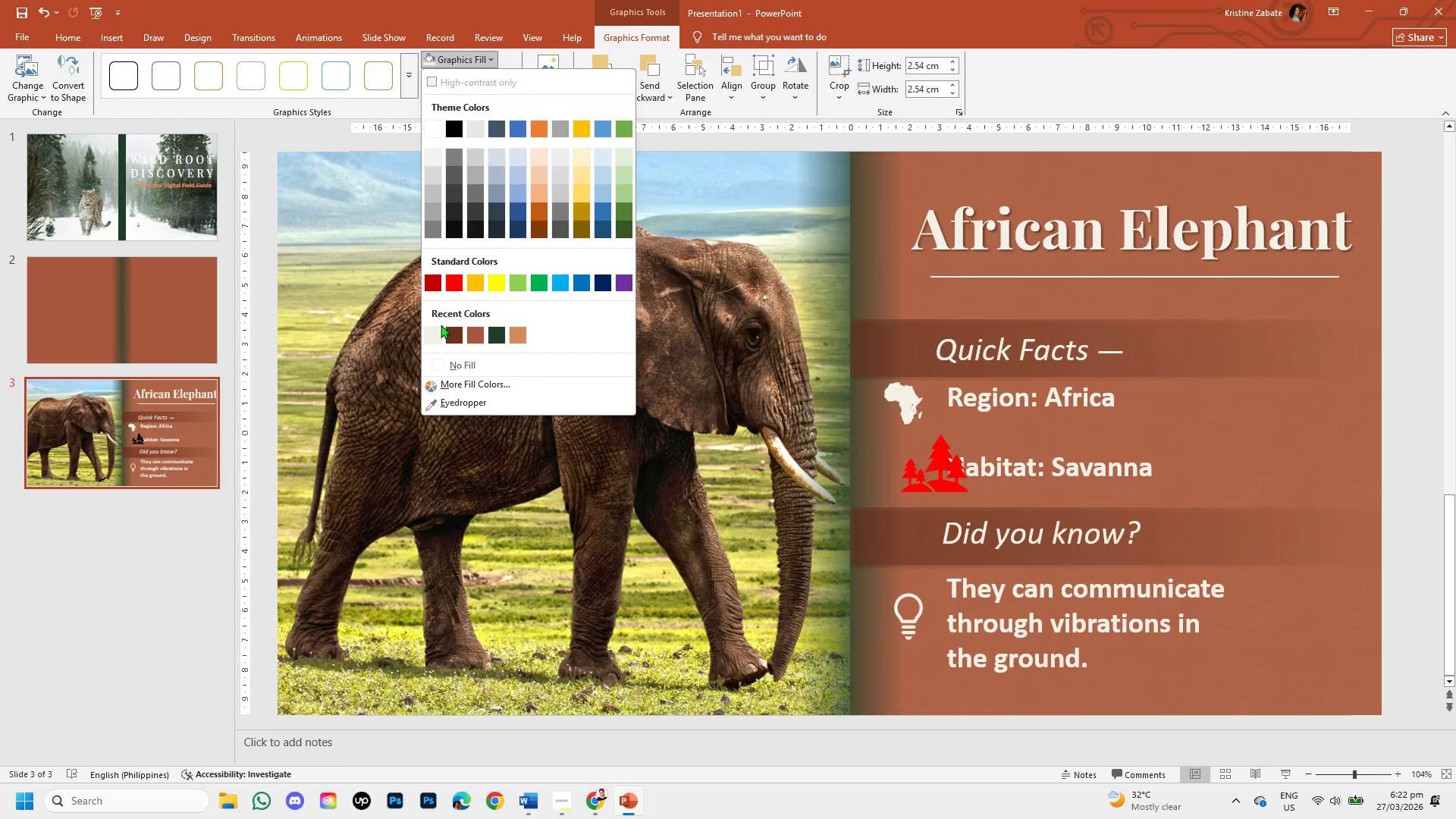 
left_click([426, 335])
 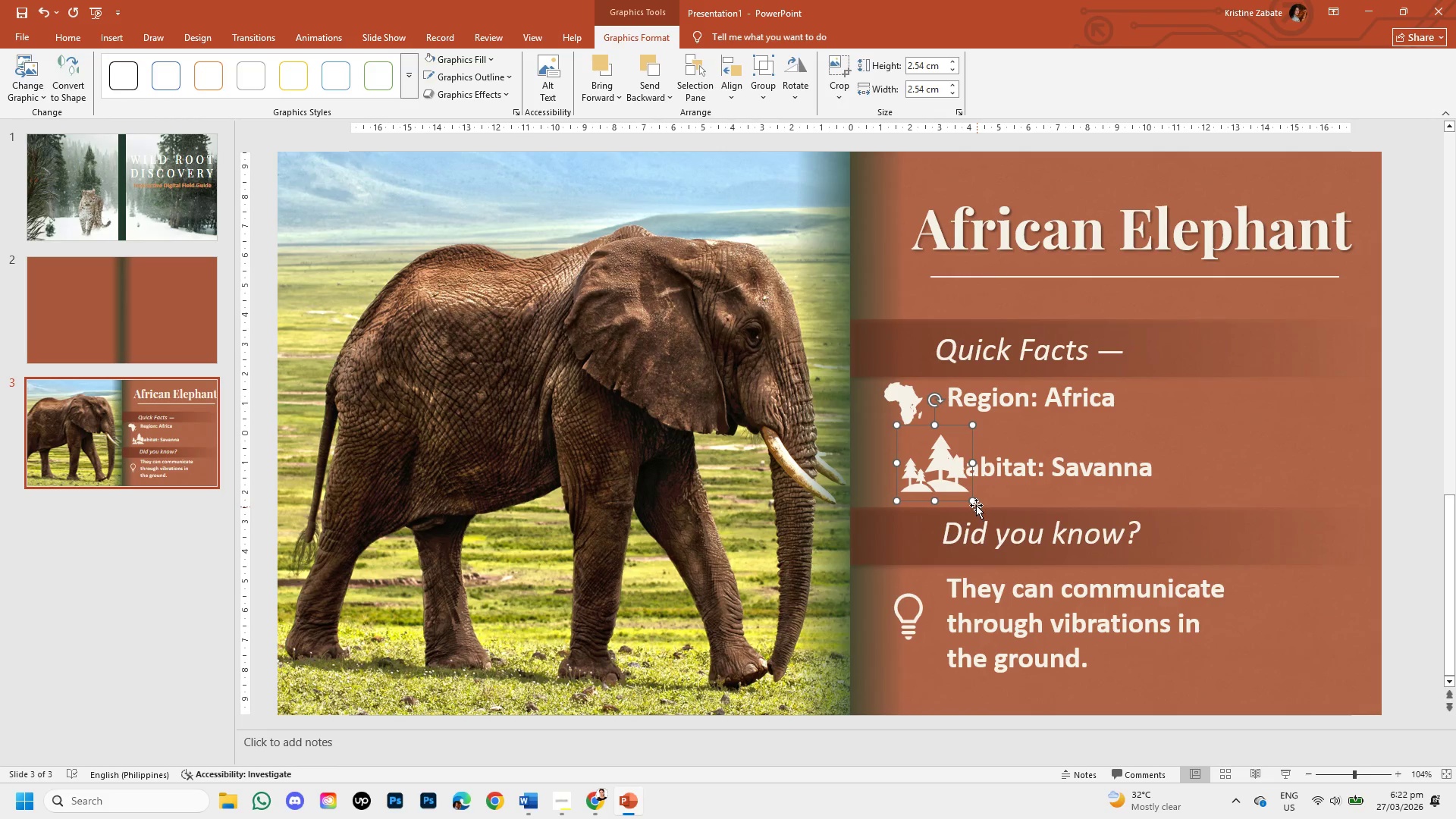 
left_click_drag(start_coordinate=[974, 504], to_coordinate=[941, 487])
 